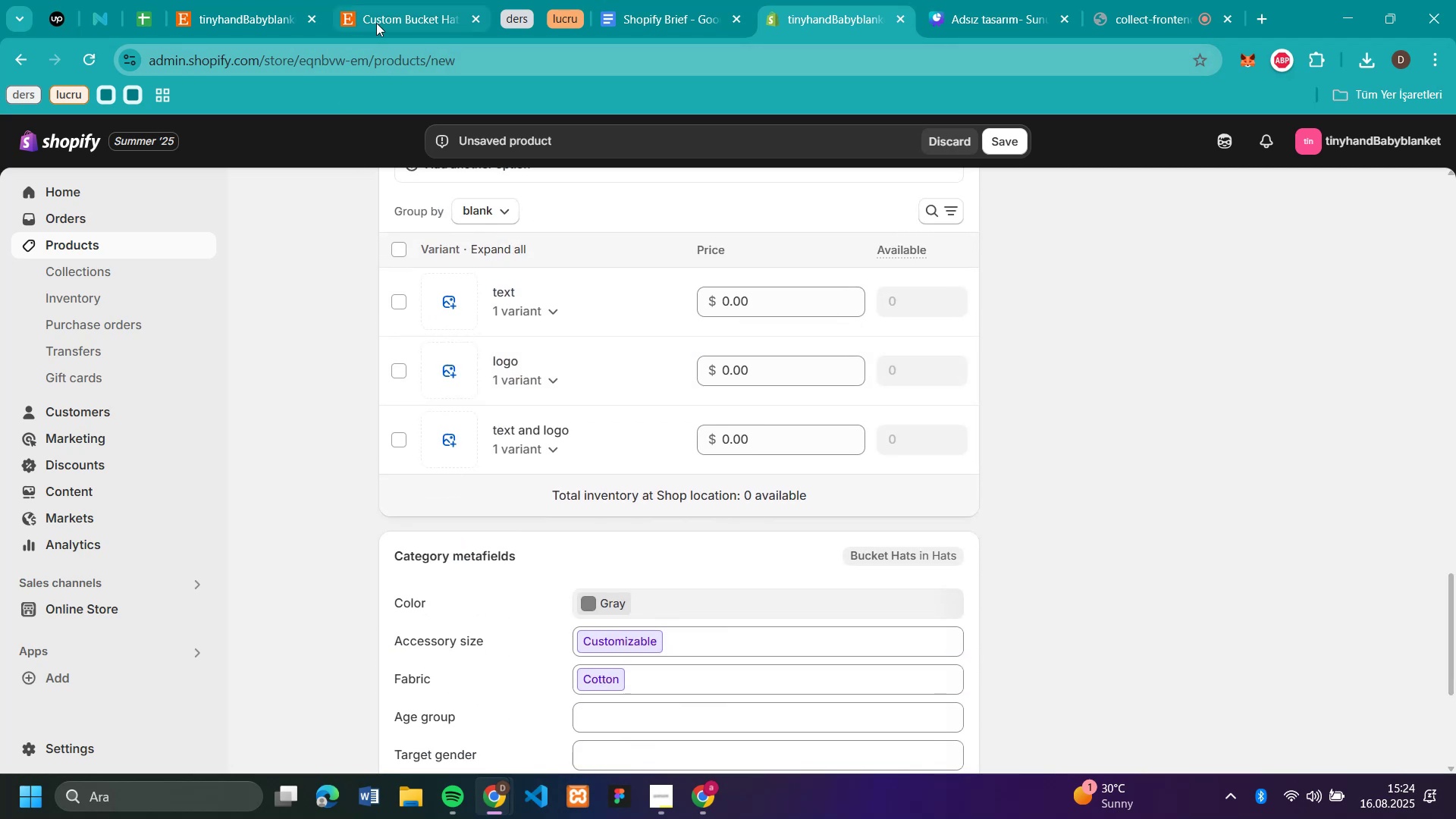 
left_click([376, 23])
 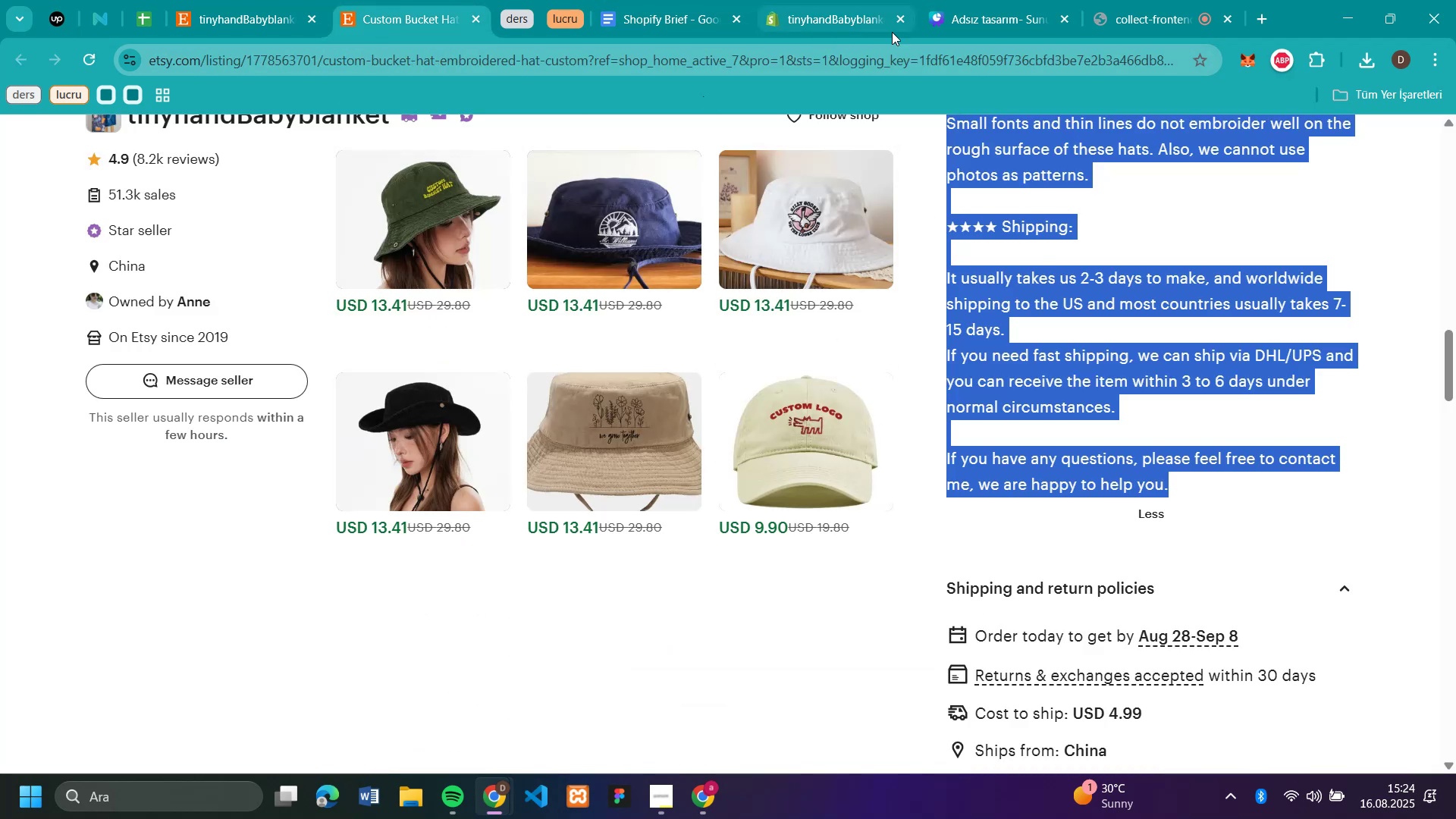 
left_click([830, 11])
 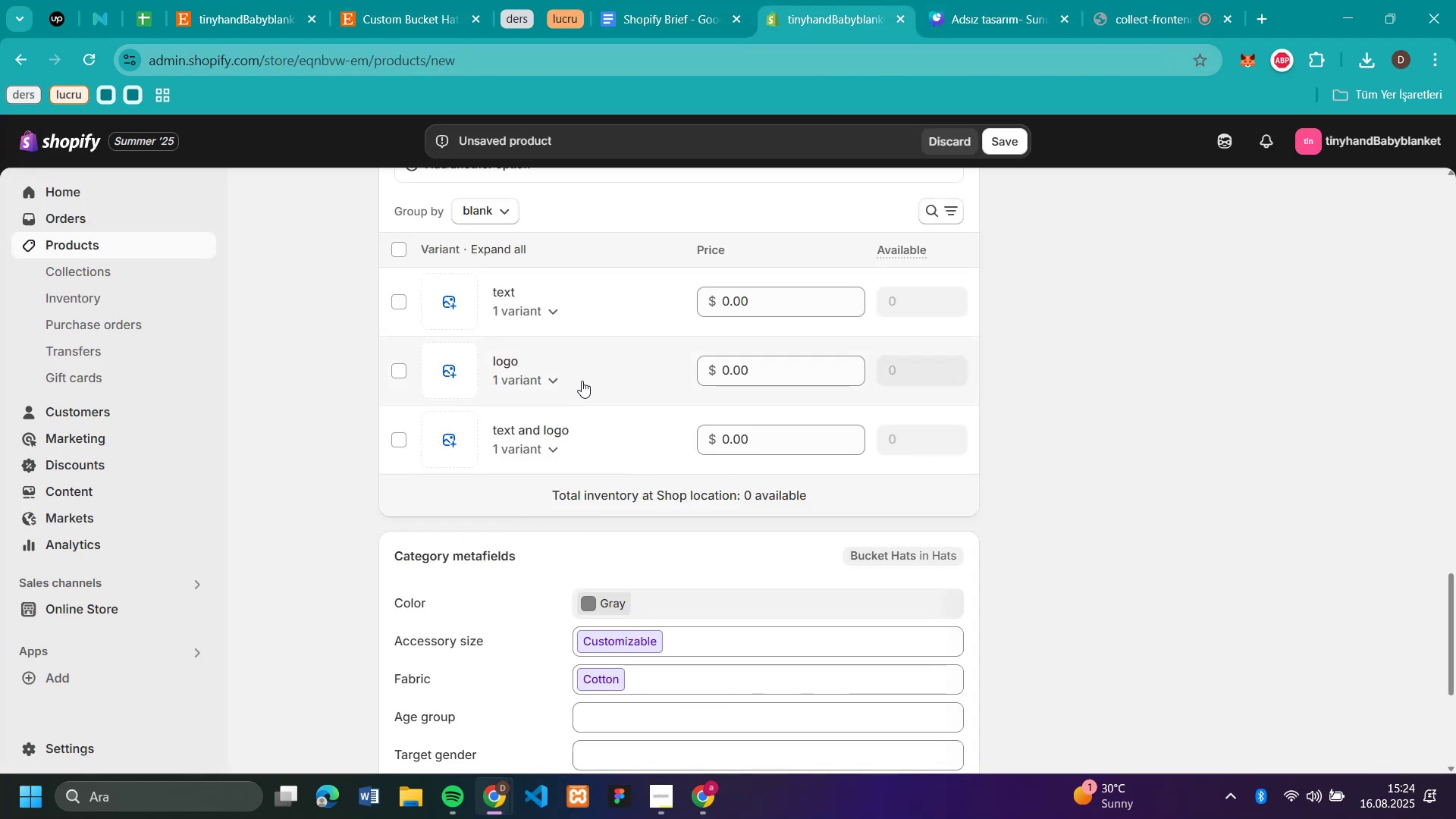 
scroll: coordinate [547, 258], scroll_direction: up, amount: 3.0
 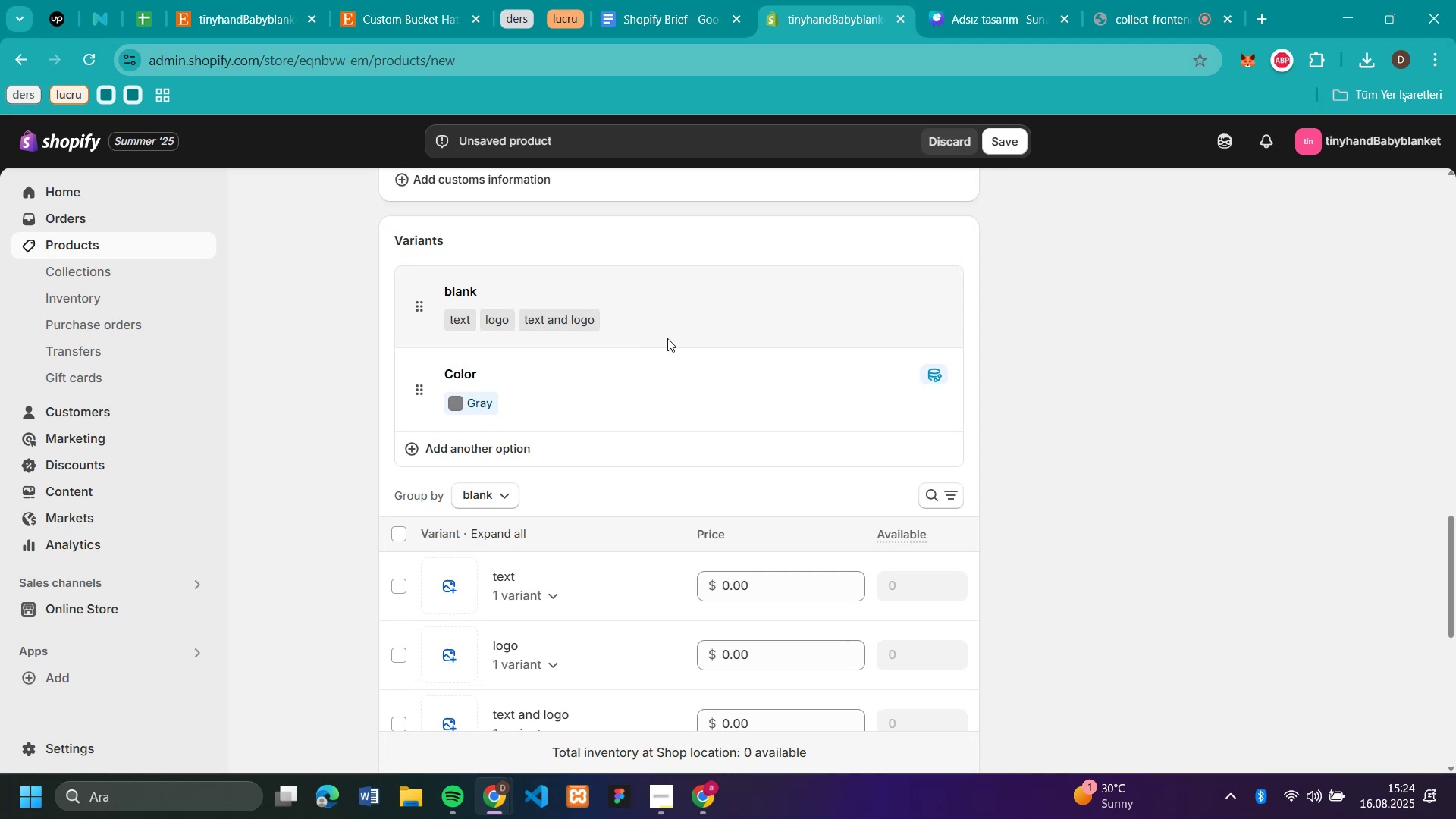 
left_click([669, 337])
 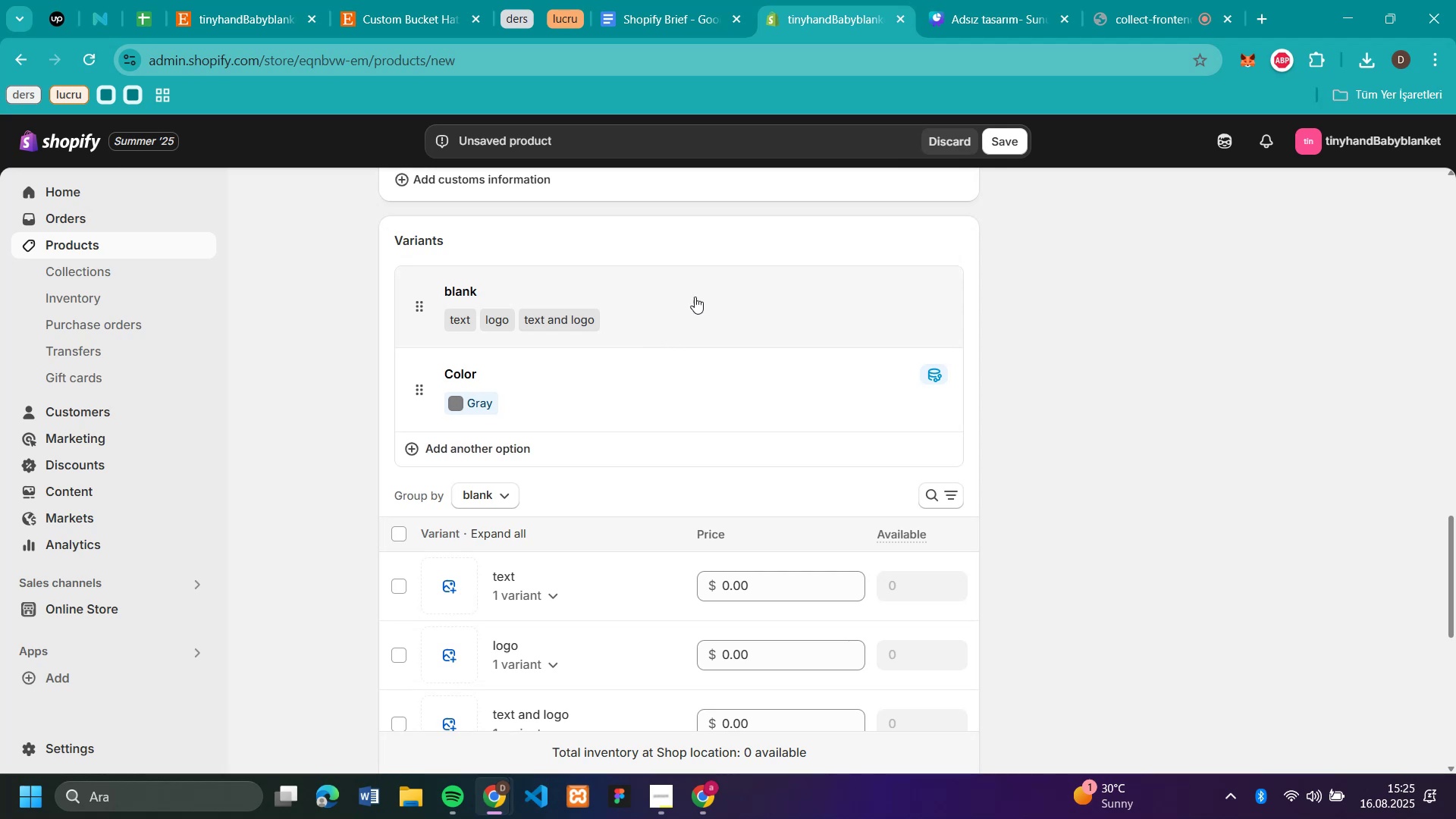 
left_click([700, 288])
 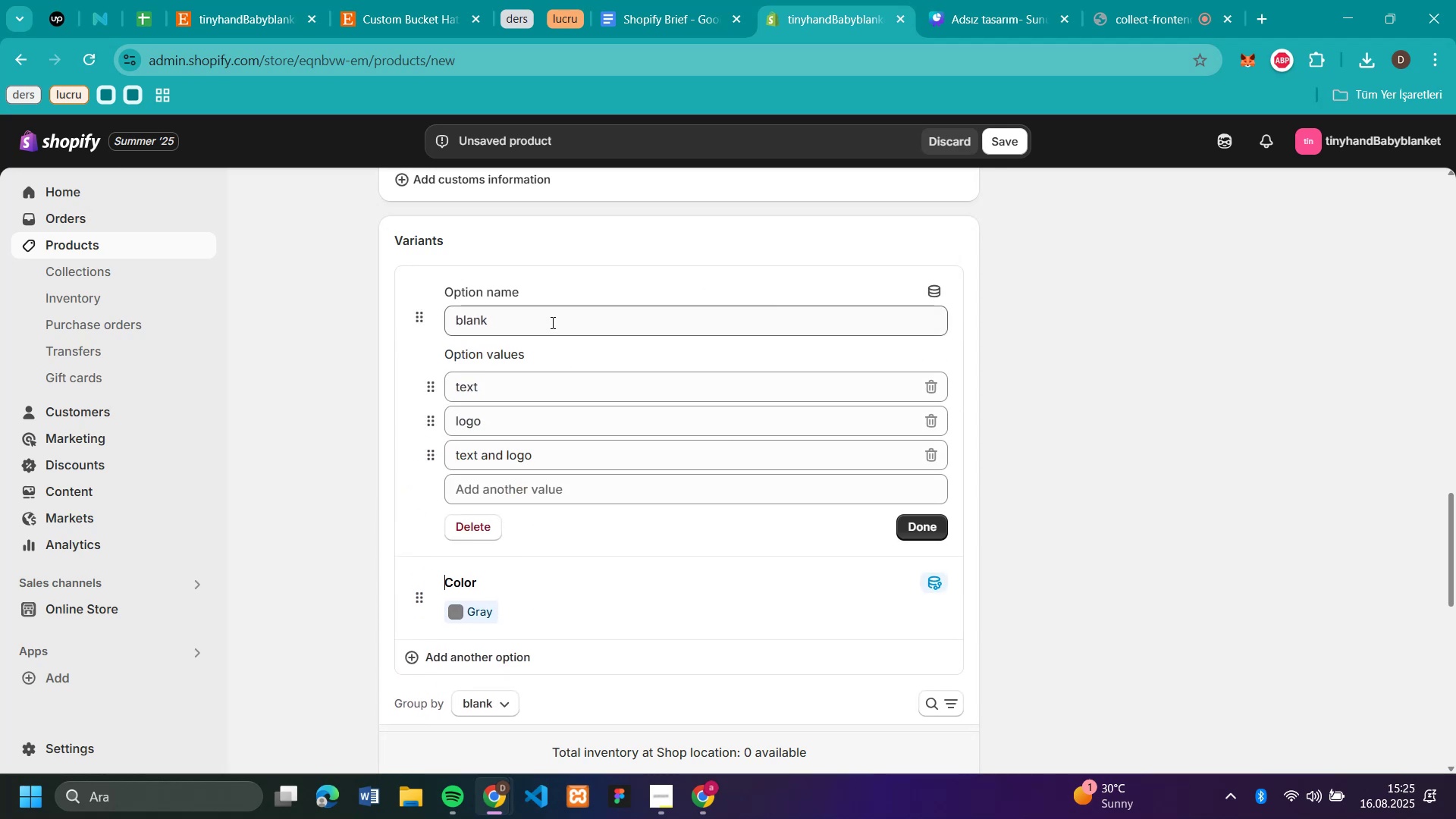 
double_click([551, 322])
 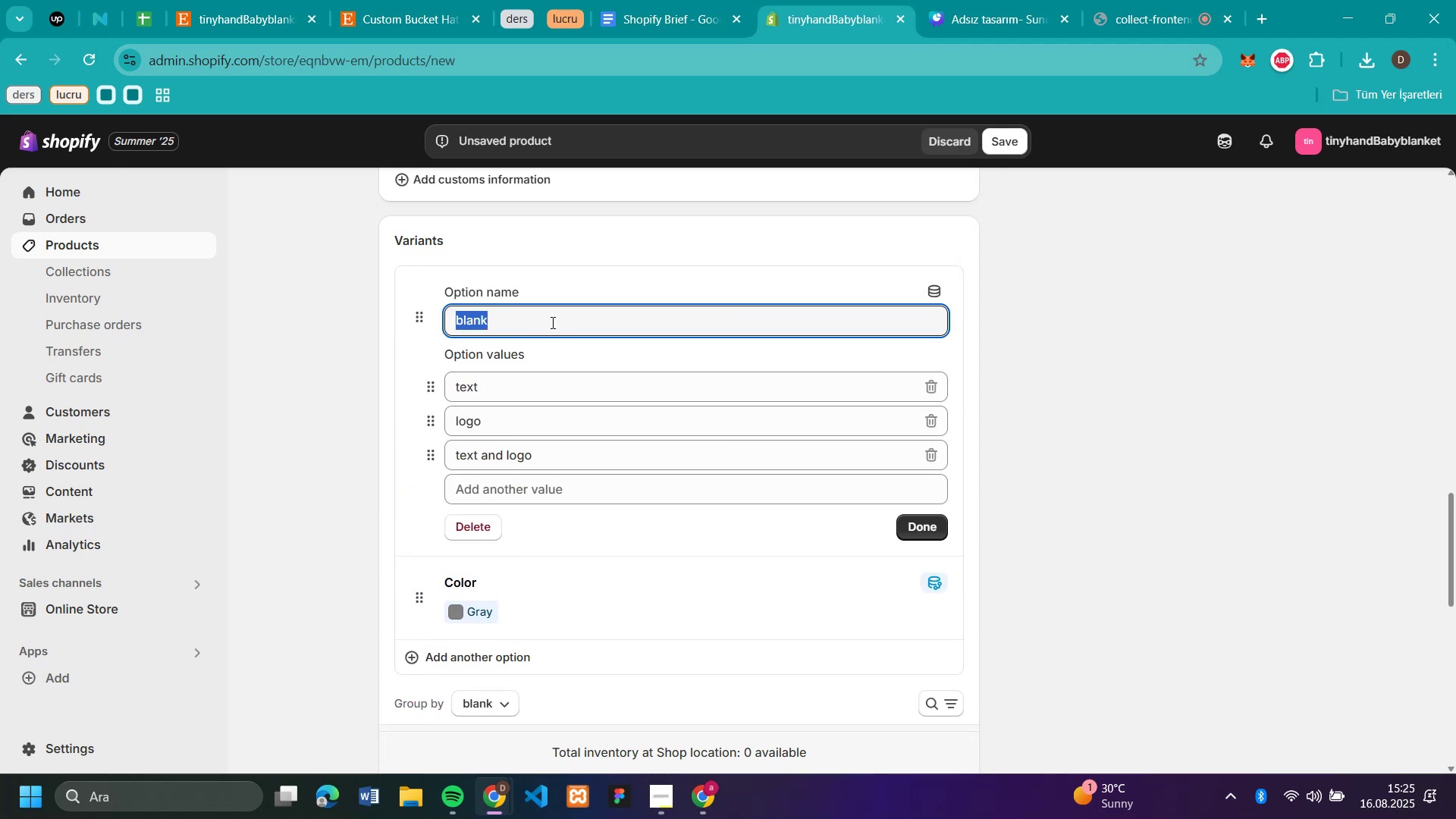 
type(style)
 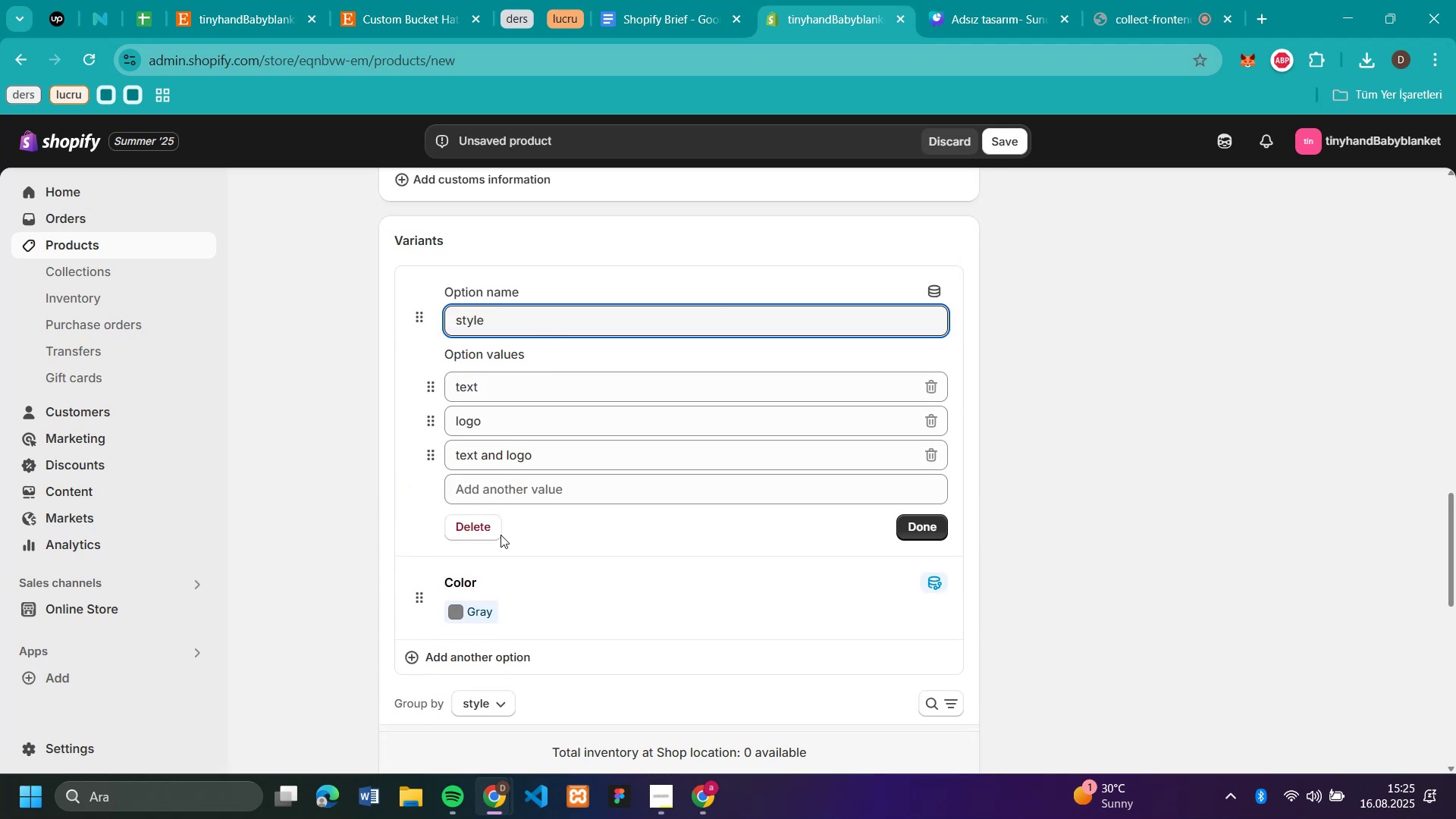 
left_click([525, 491])
 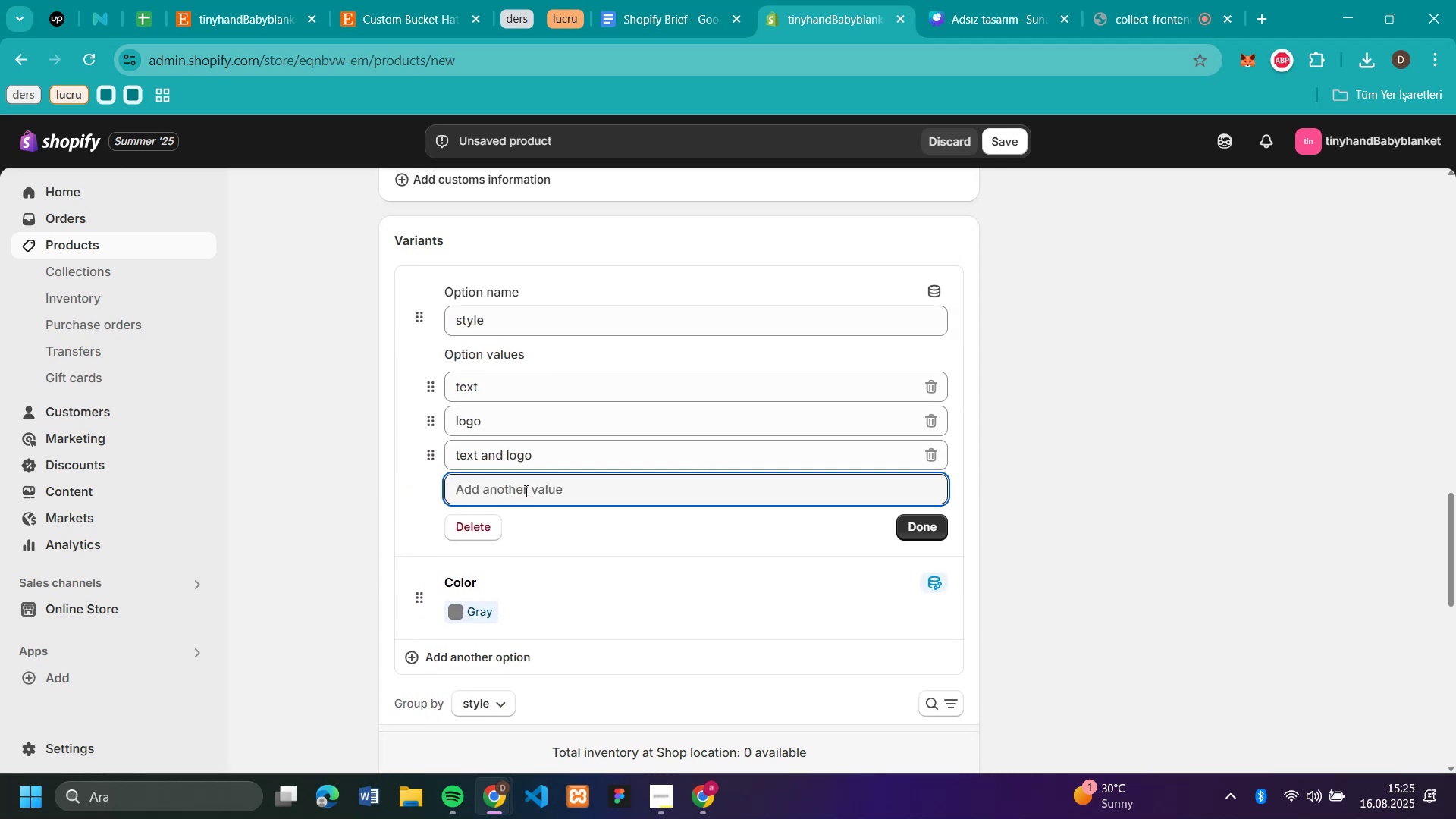 
type(blank)
 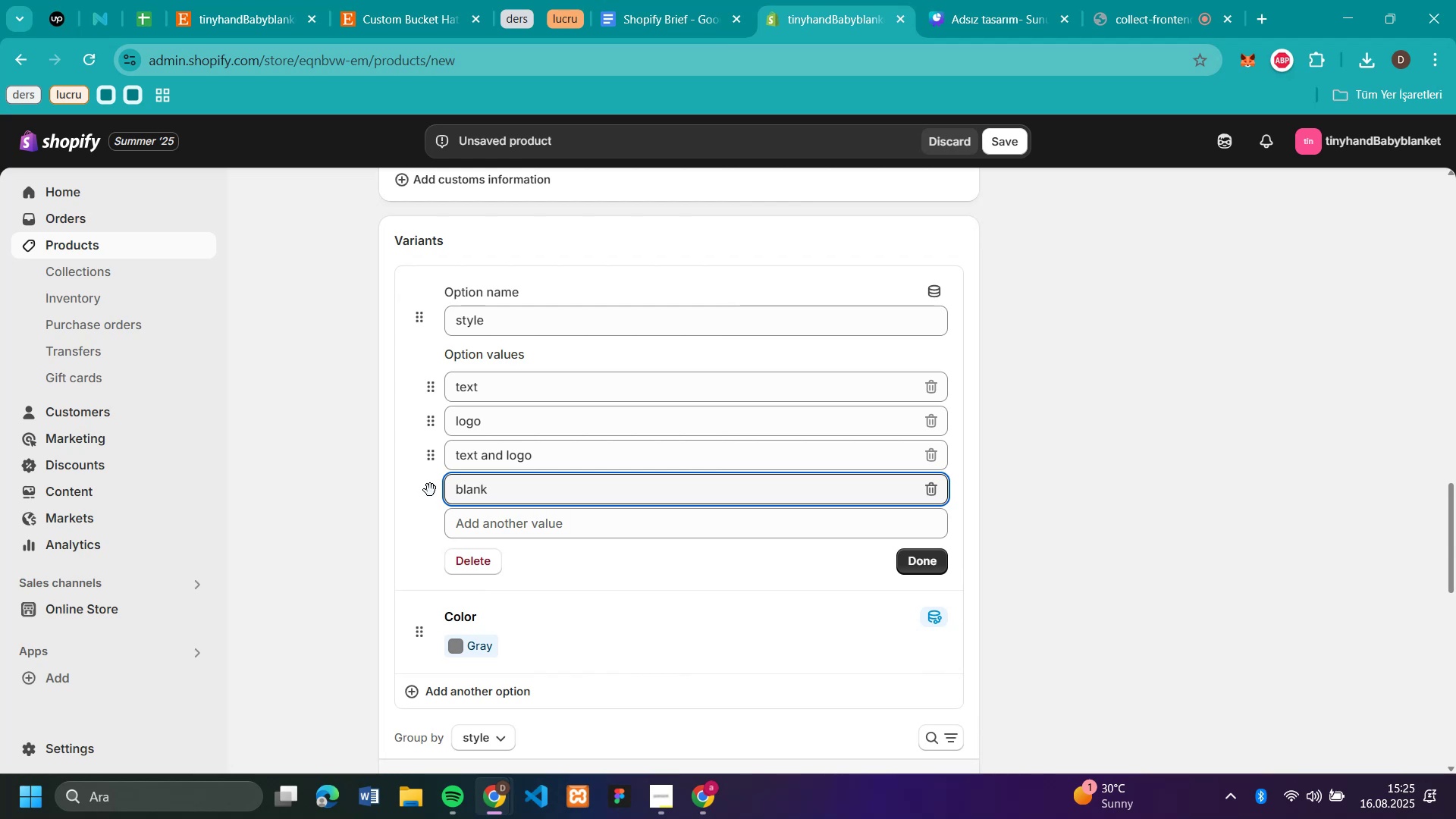 
left_click_drag(start_coordinate=[434, 501], to_coordinate=[435, 479])
 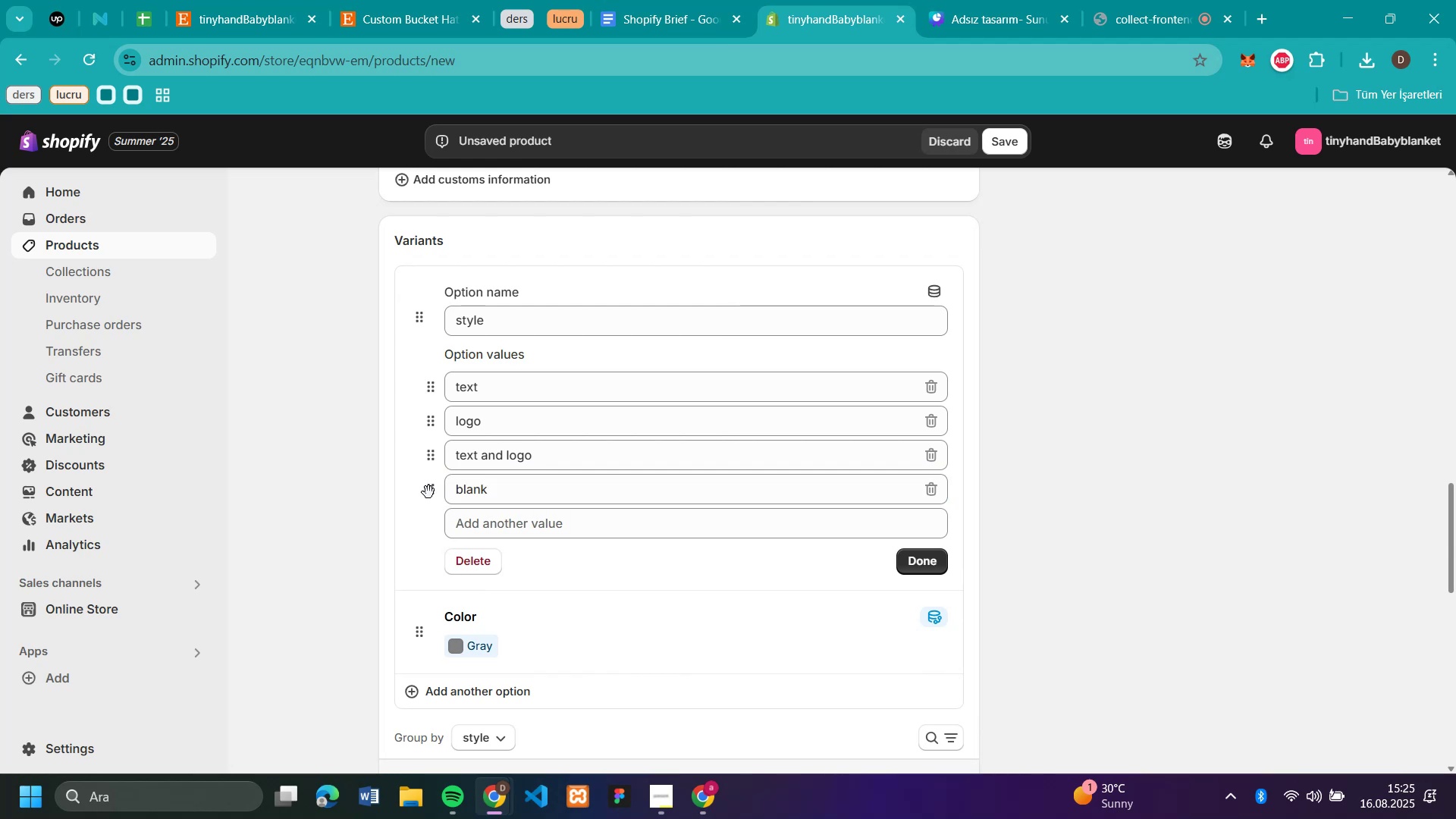 
left_click_drag(start_coordinate=[428, 492], to_coordinate=[524, 363])
 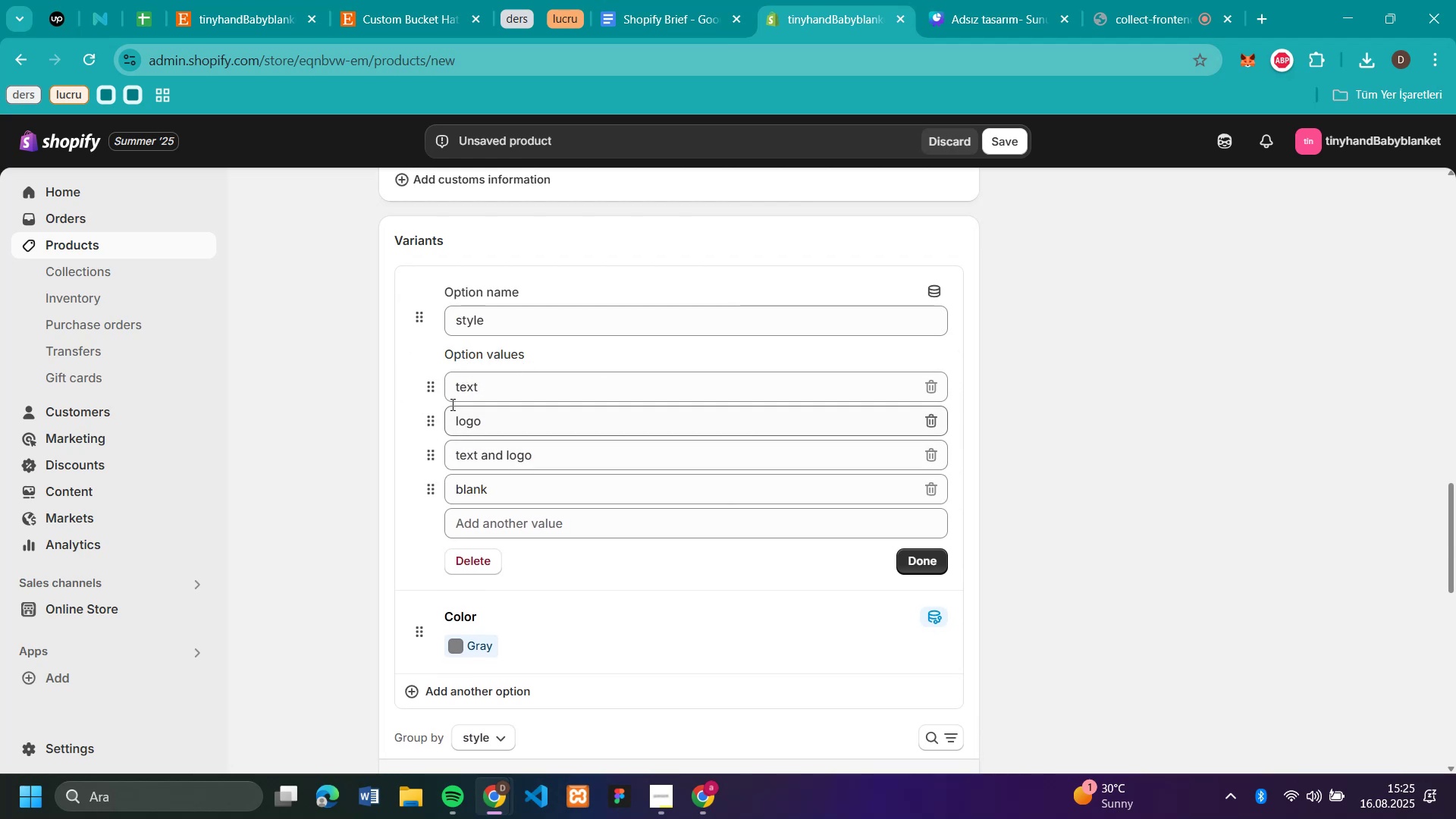 
left_click_drag(start_coordinate=[427, 391], to_coordinate=[432, 444])
 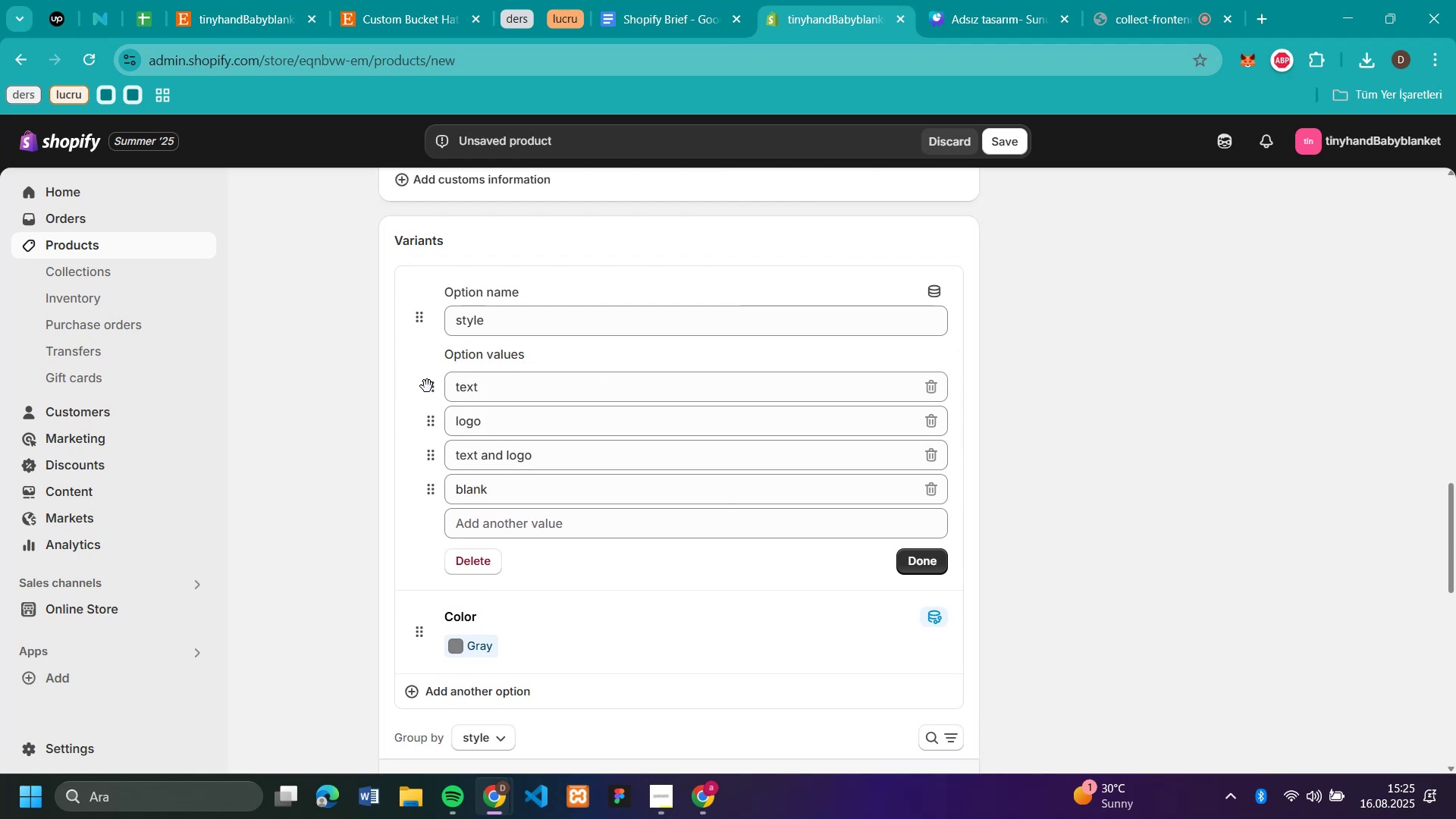 
left_click_drag(start_coordinate=[429, 389], to_coordinate=[430, 488])
 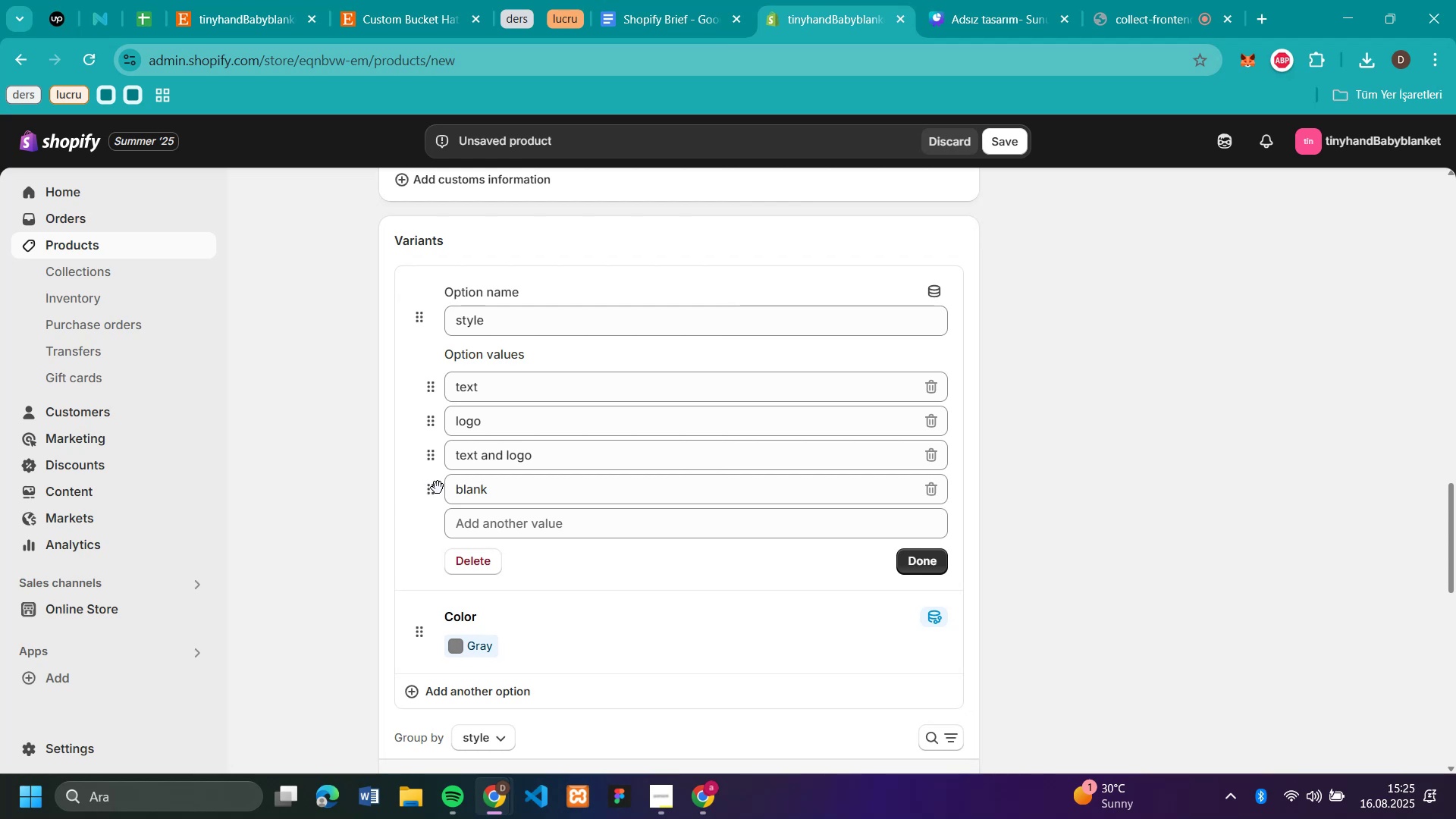 
left_click_drag(start_coordinate=[432, 494], to_coordinate=[477, 402])
 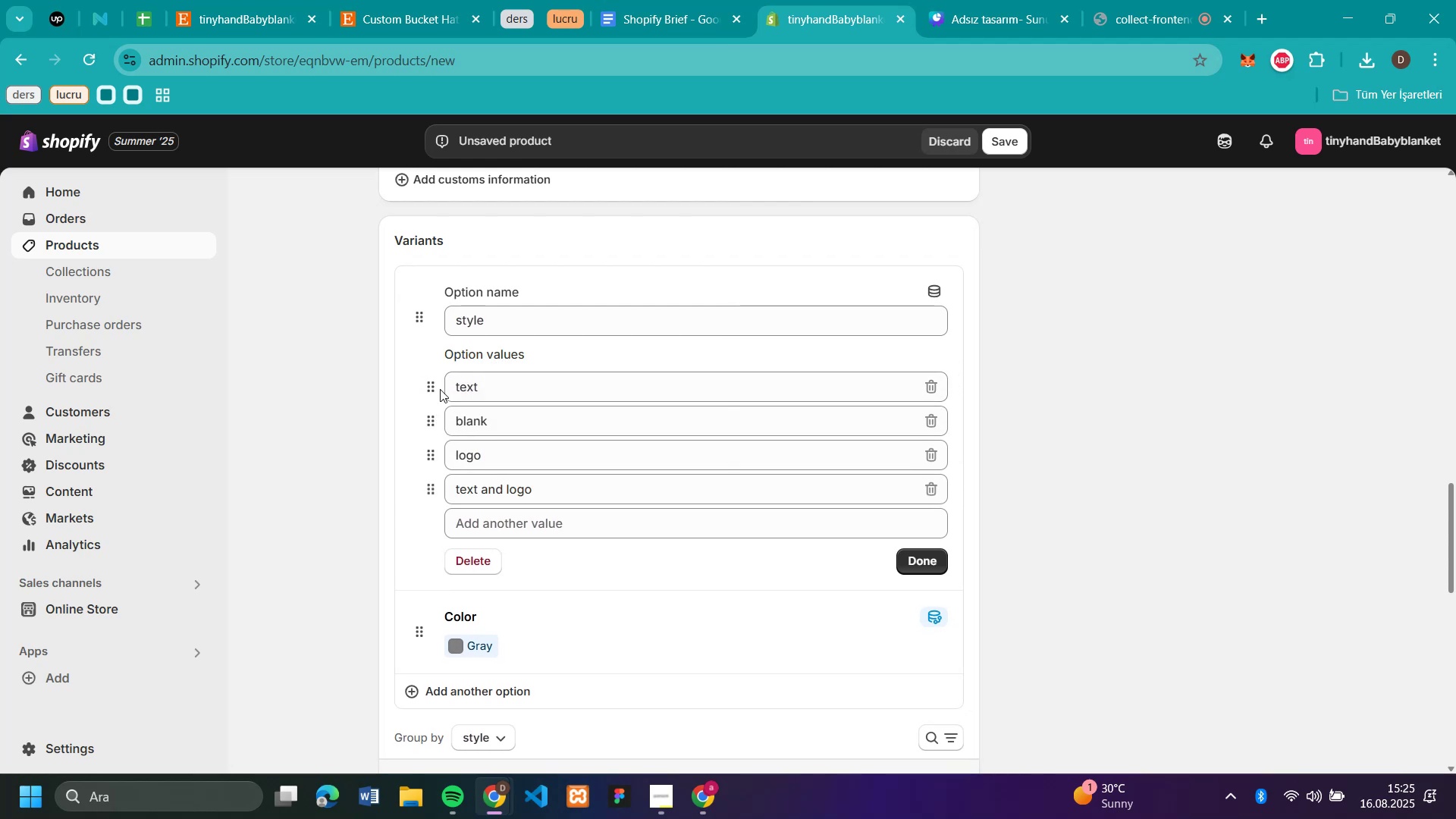 
left_click_drag(start_coordinate=[432, 385], to_coordinate=[436, 416])
 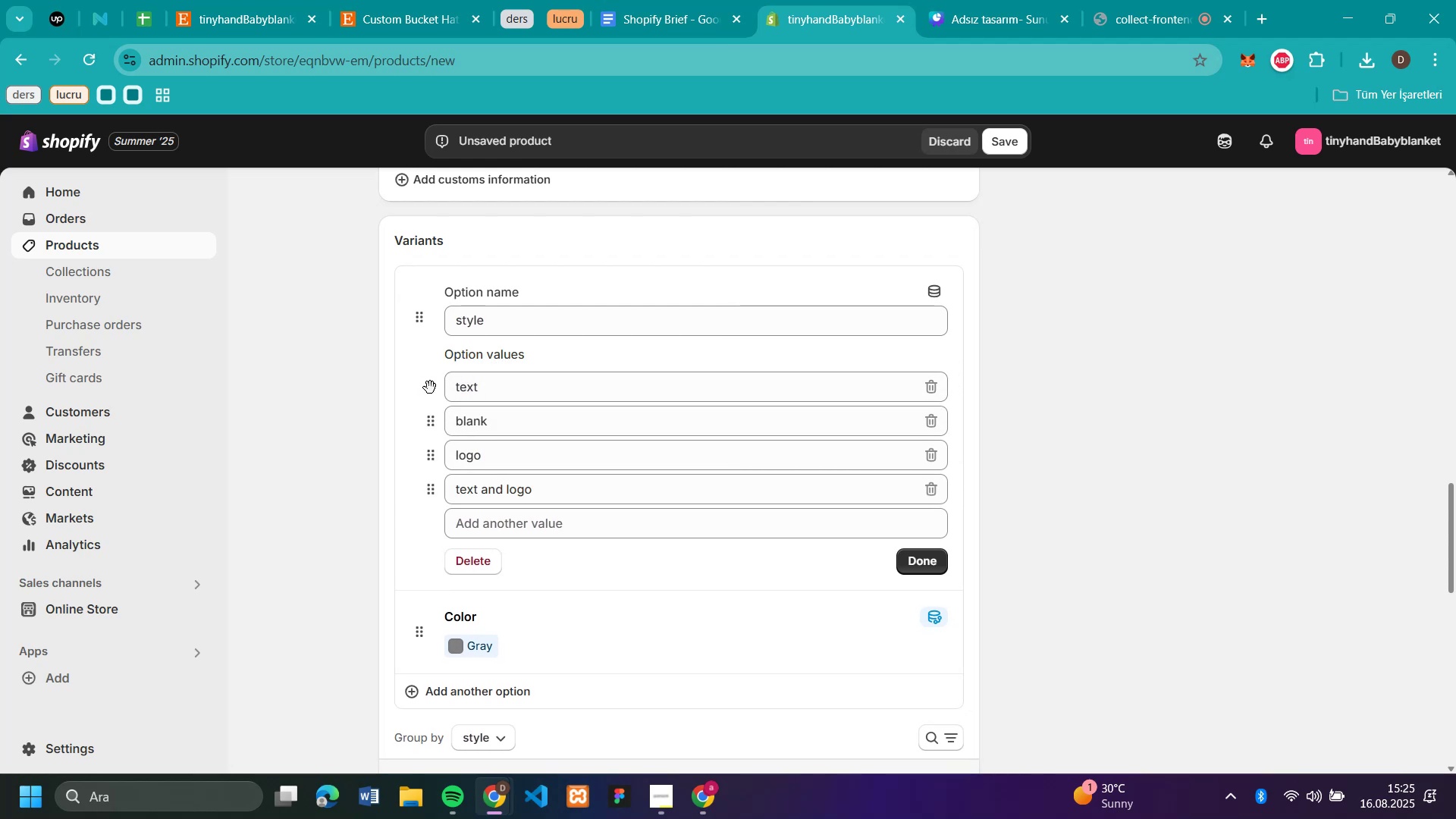 
left_click([427, 387])
 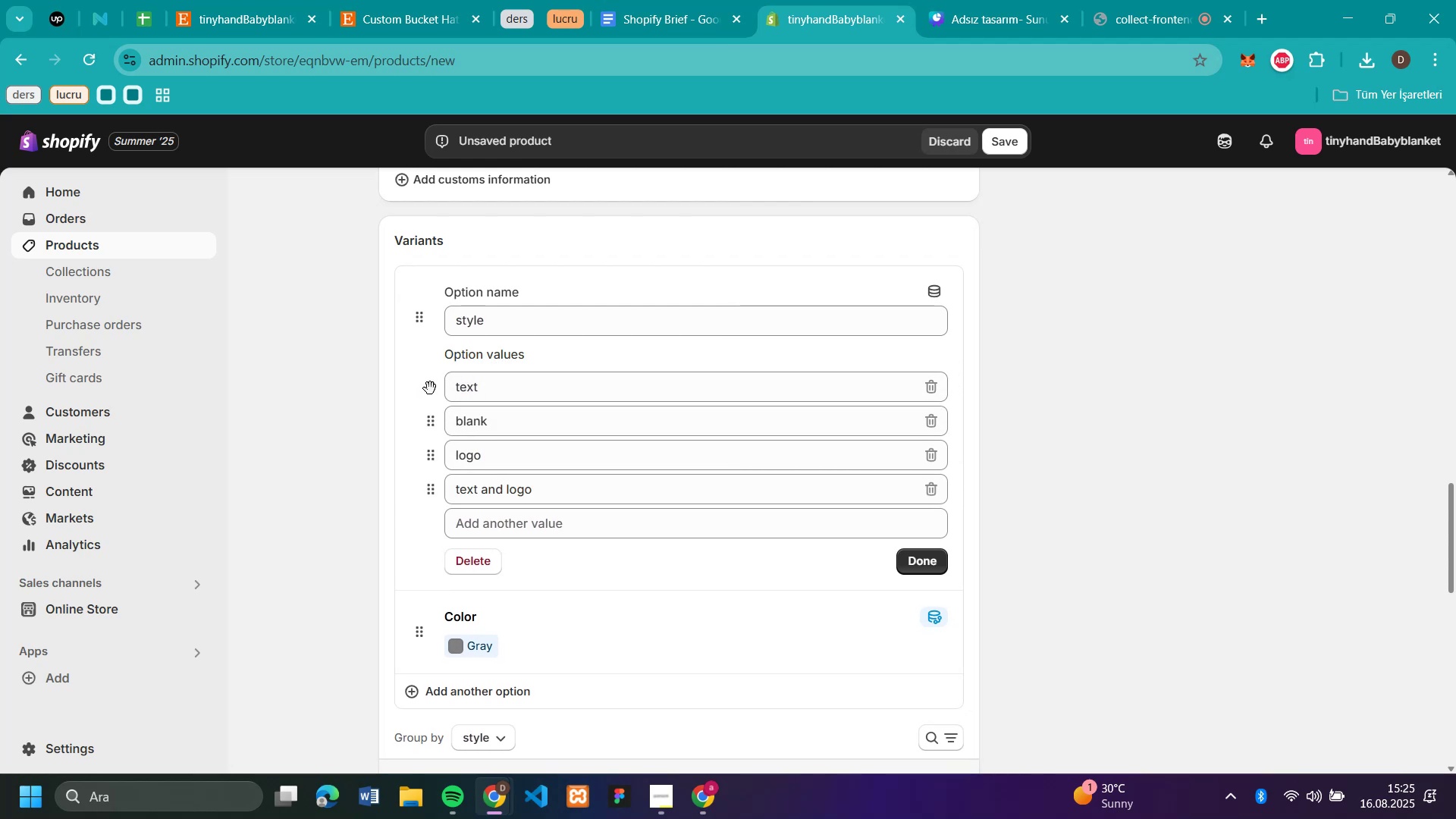 
left_click_drag(start_coordinate=[431, 388], to_coordinate=[433, 426])
 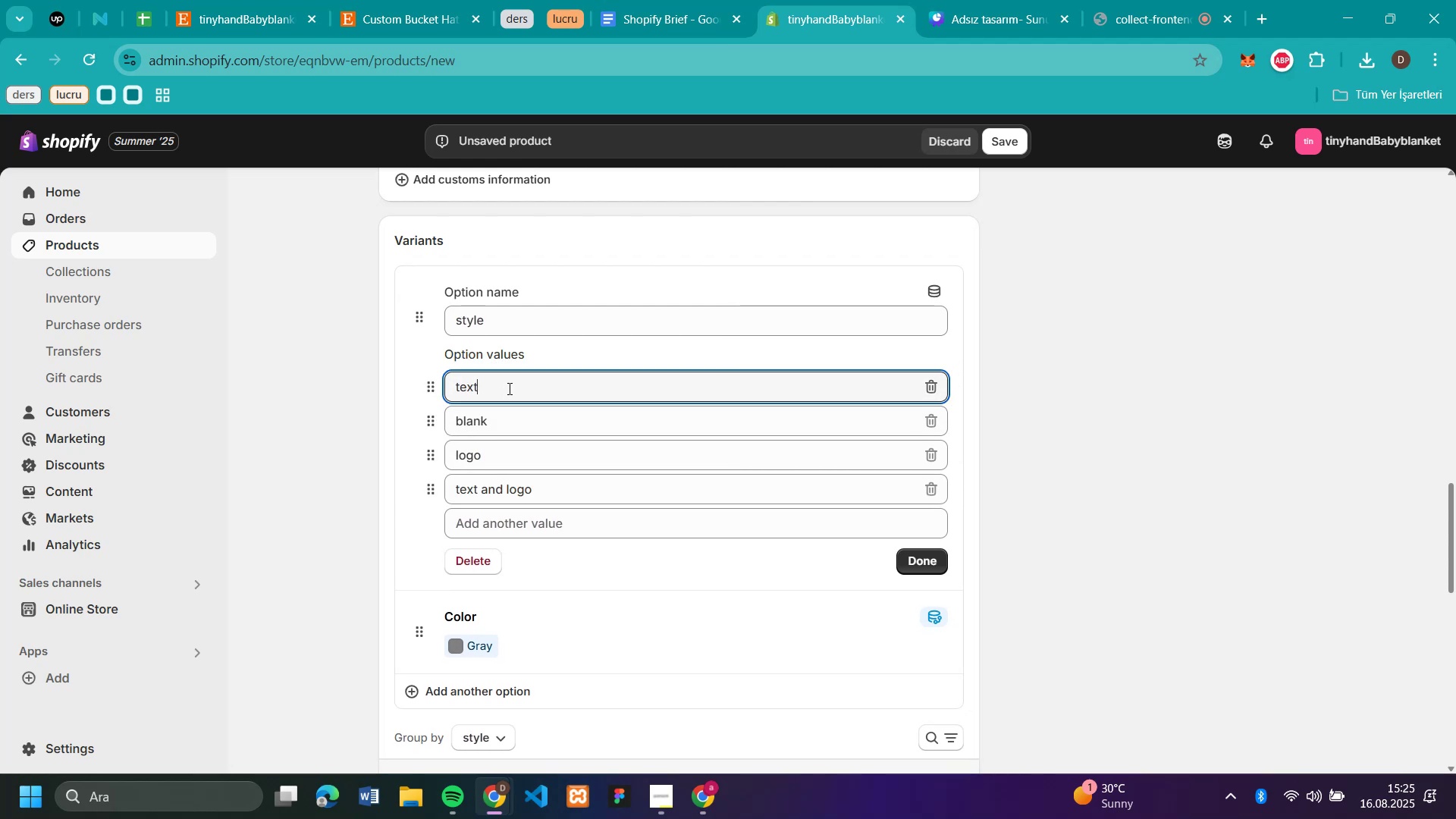 
double_click([508, 388])
 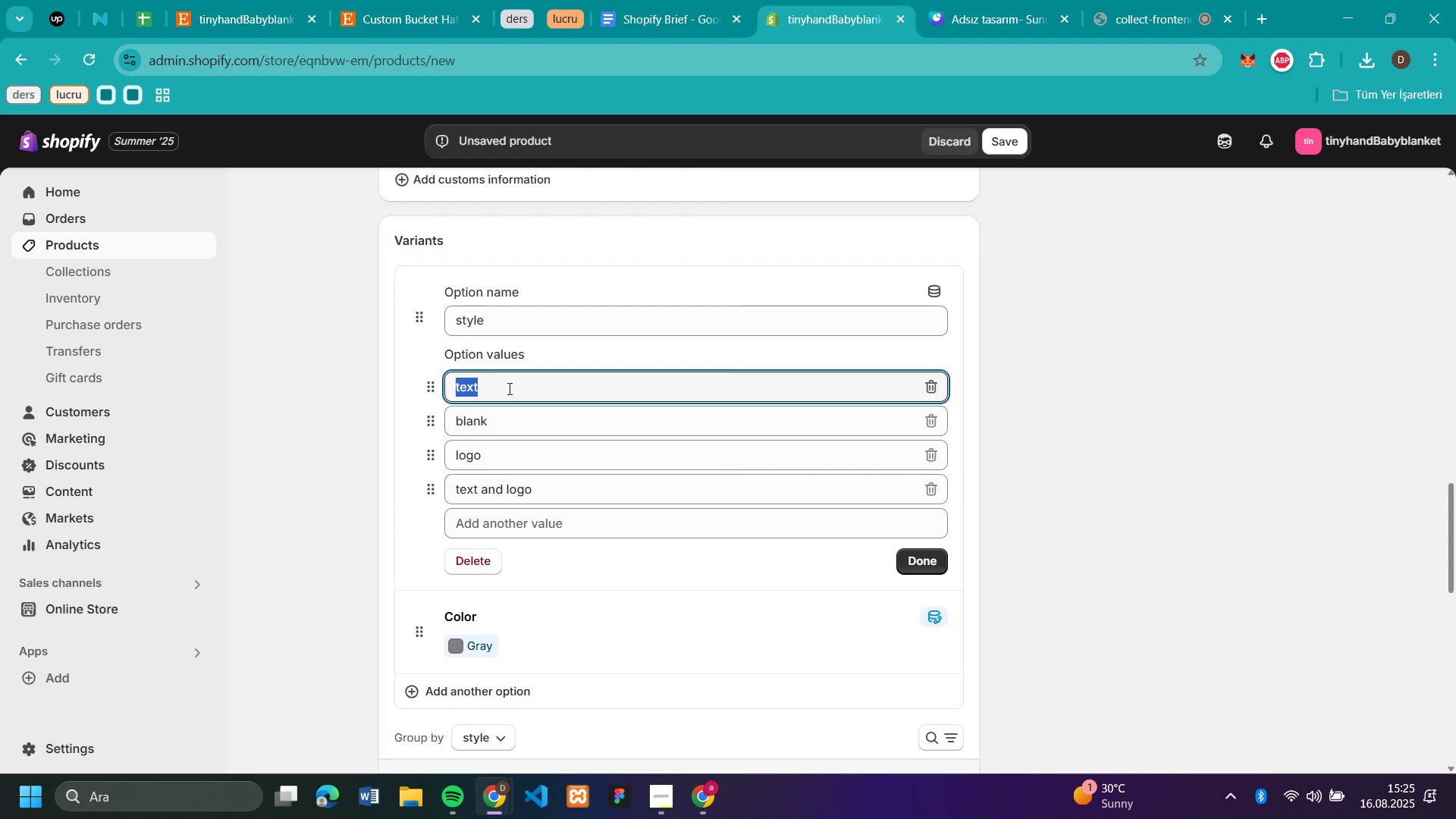 
triple_click([508, 388])
 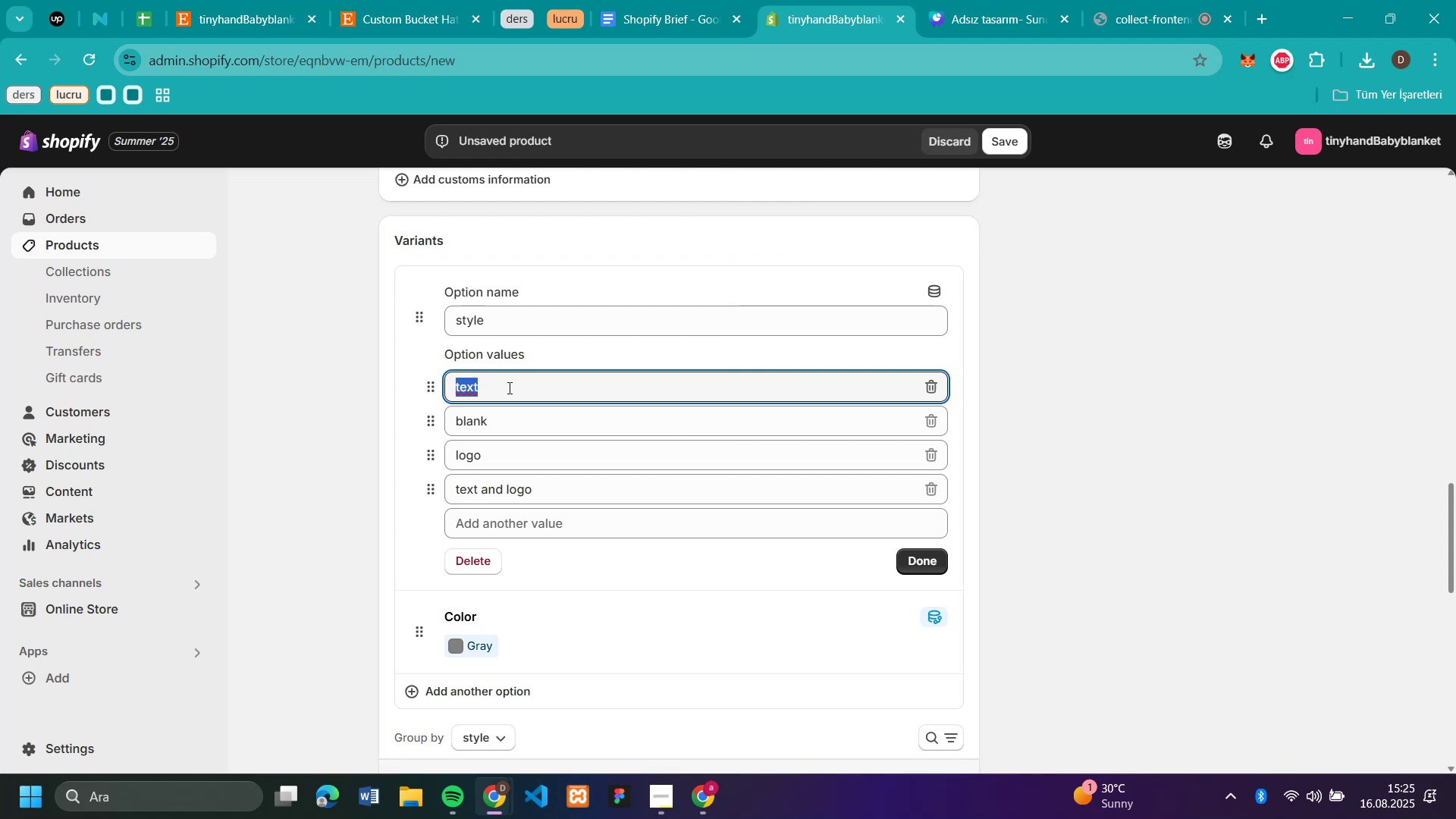 
type(blamk,)
 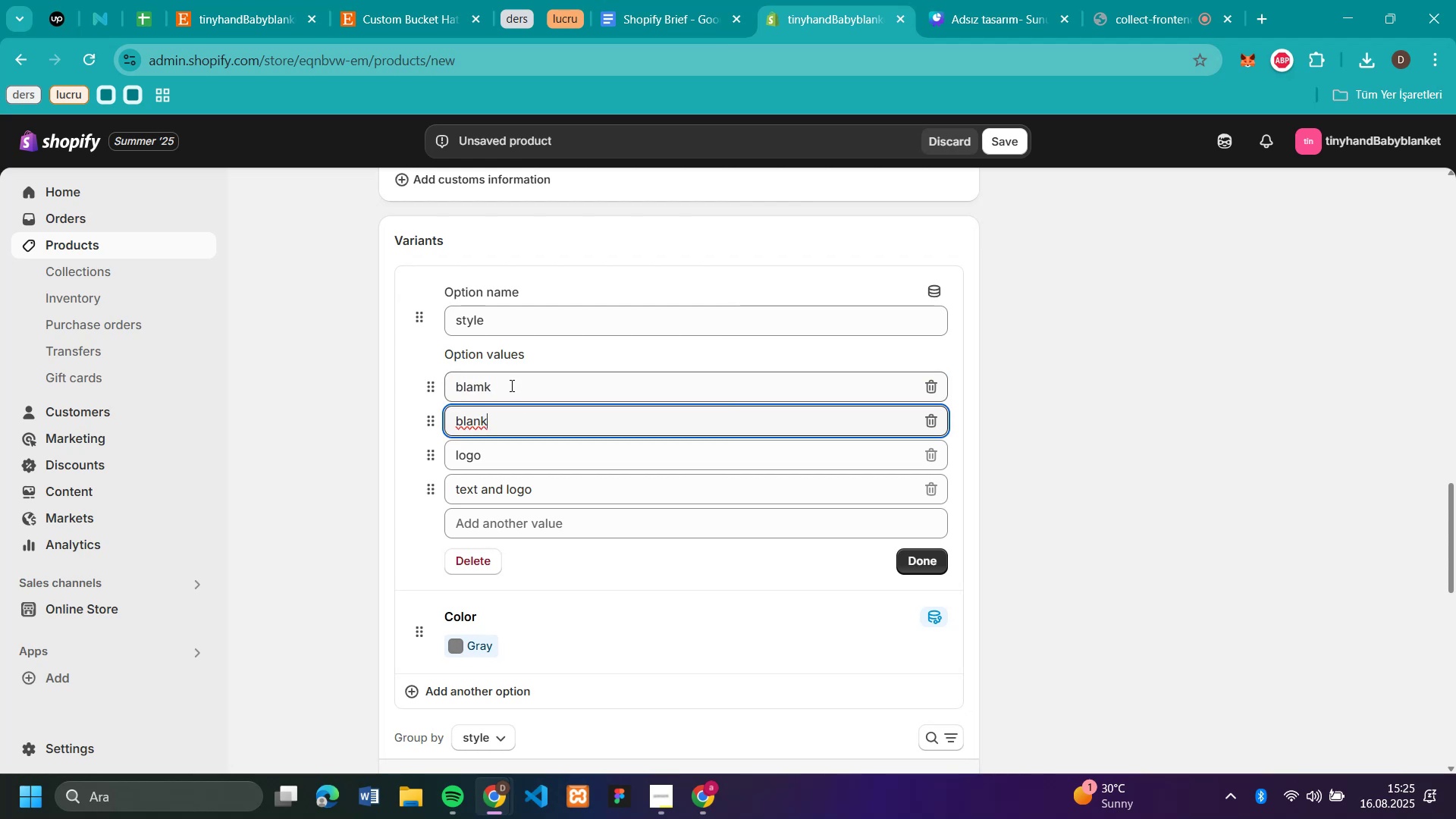 
double_click([510, 385])
 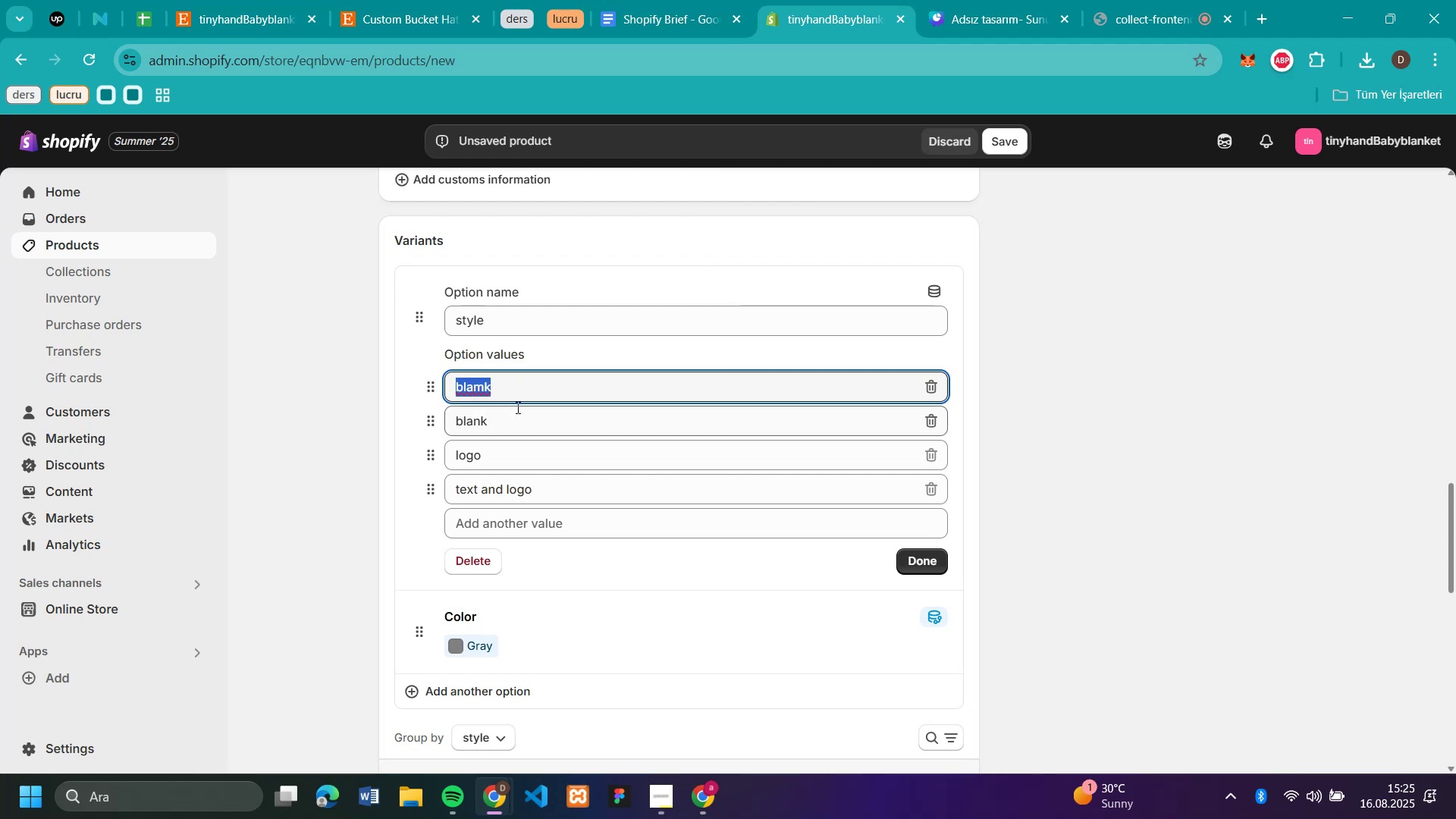 
double_click([516, 408])
 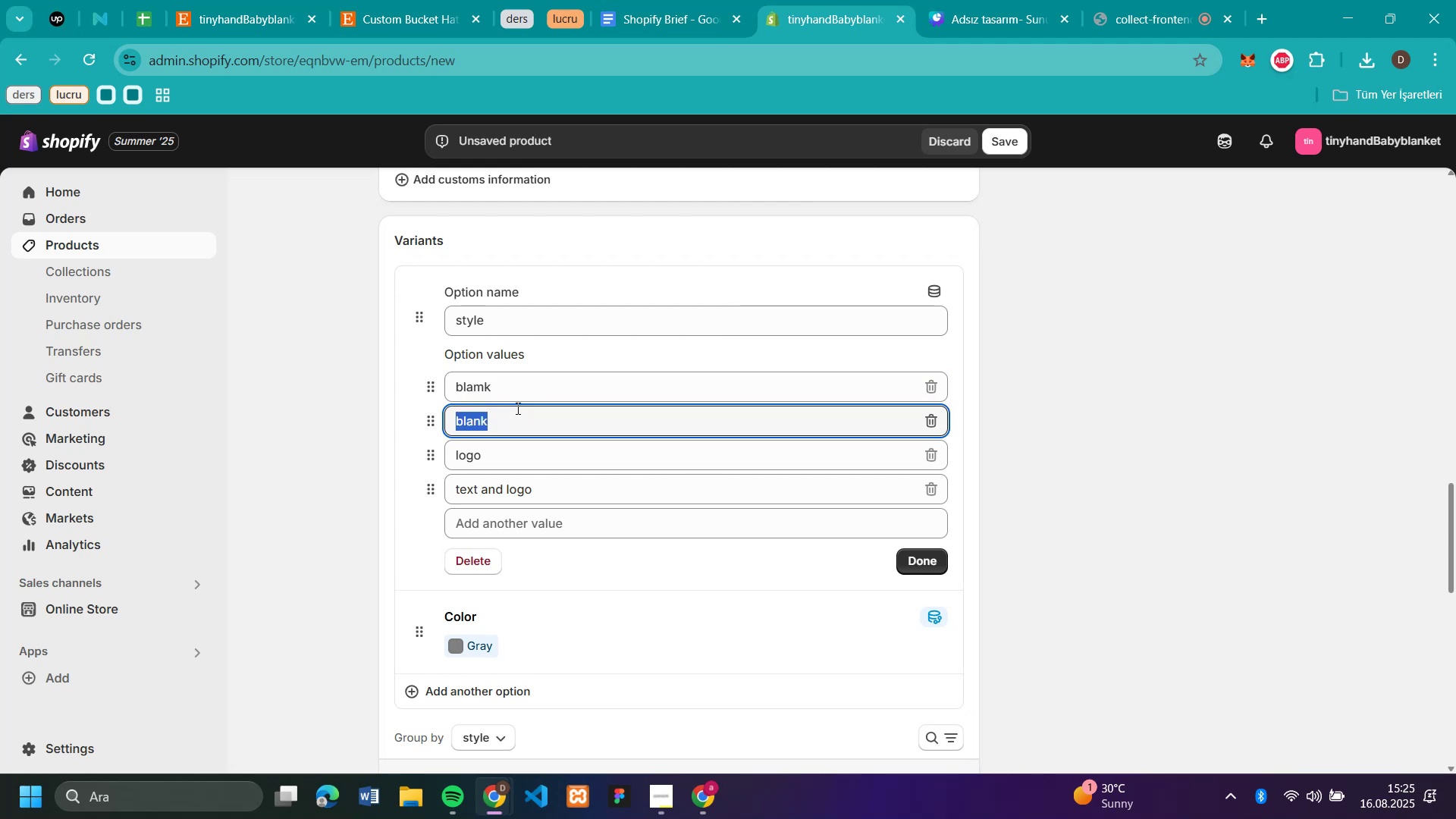 
key(Control+X)
 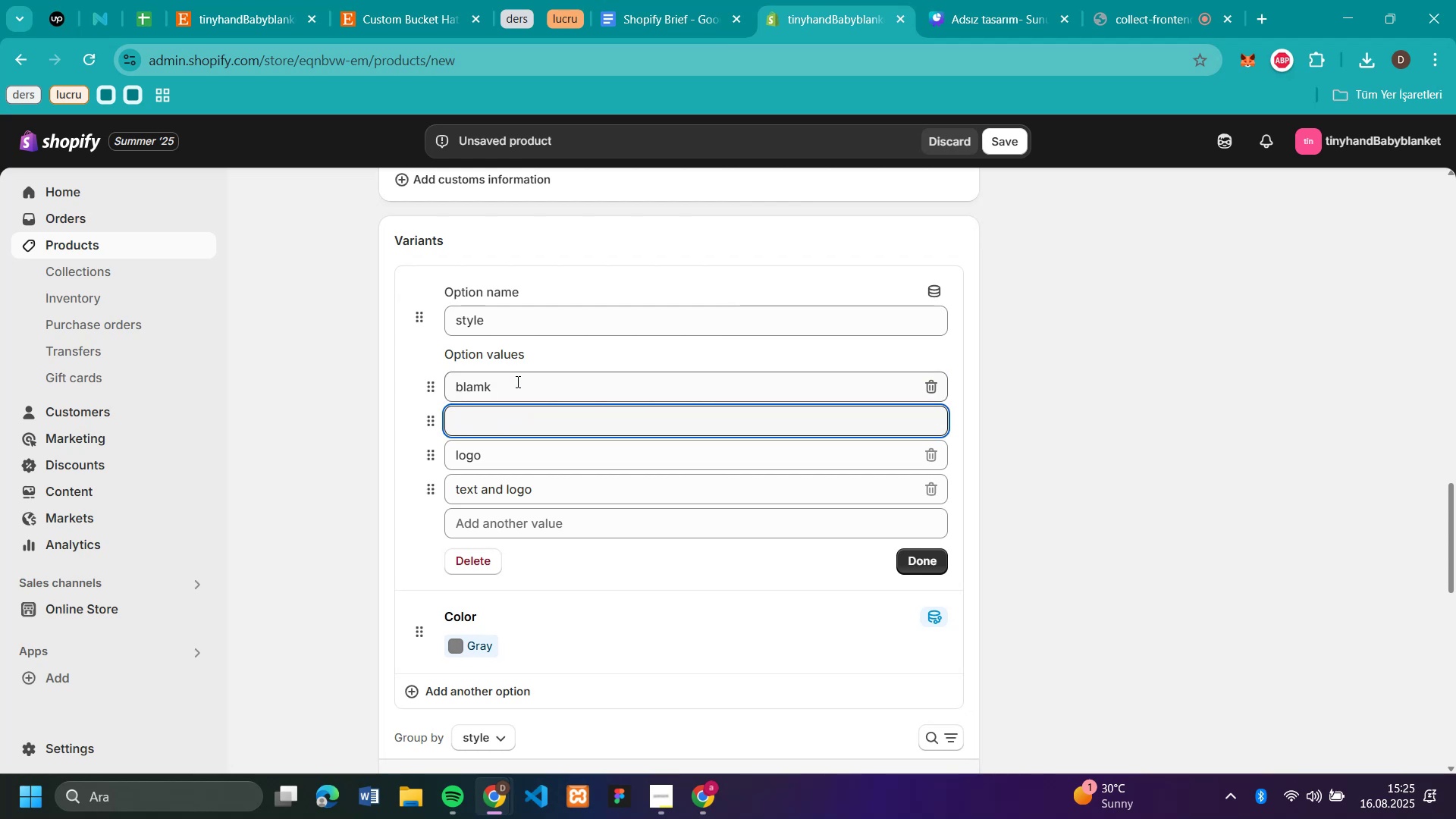 
double_click([516, 381])
 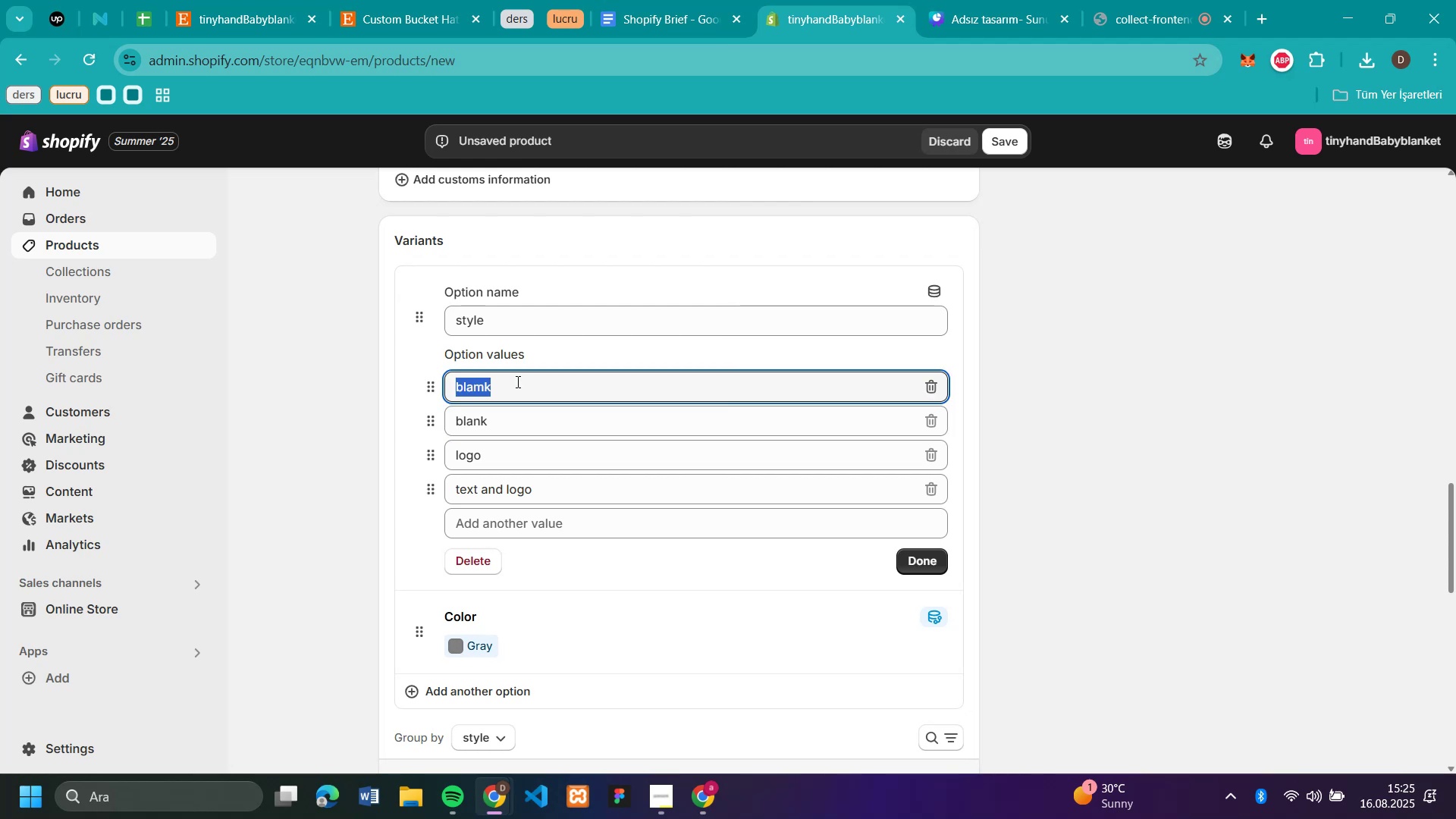 
key(Control+V)
 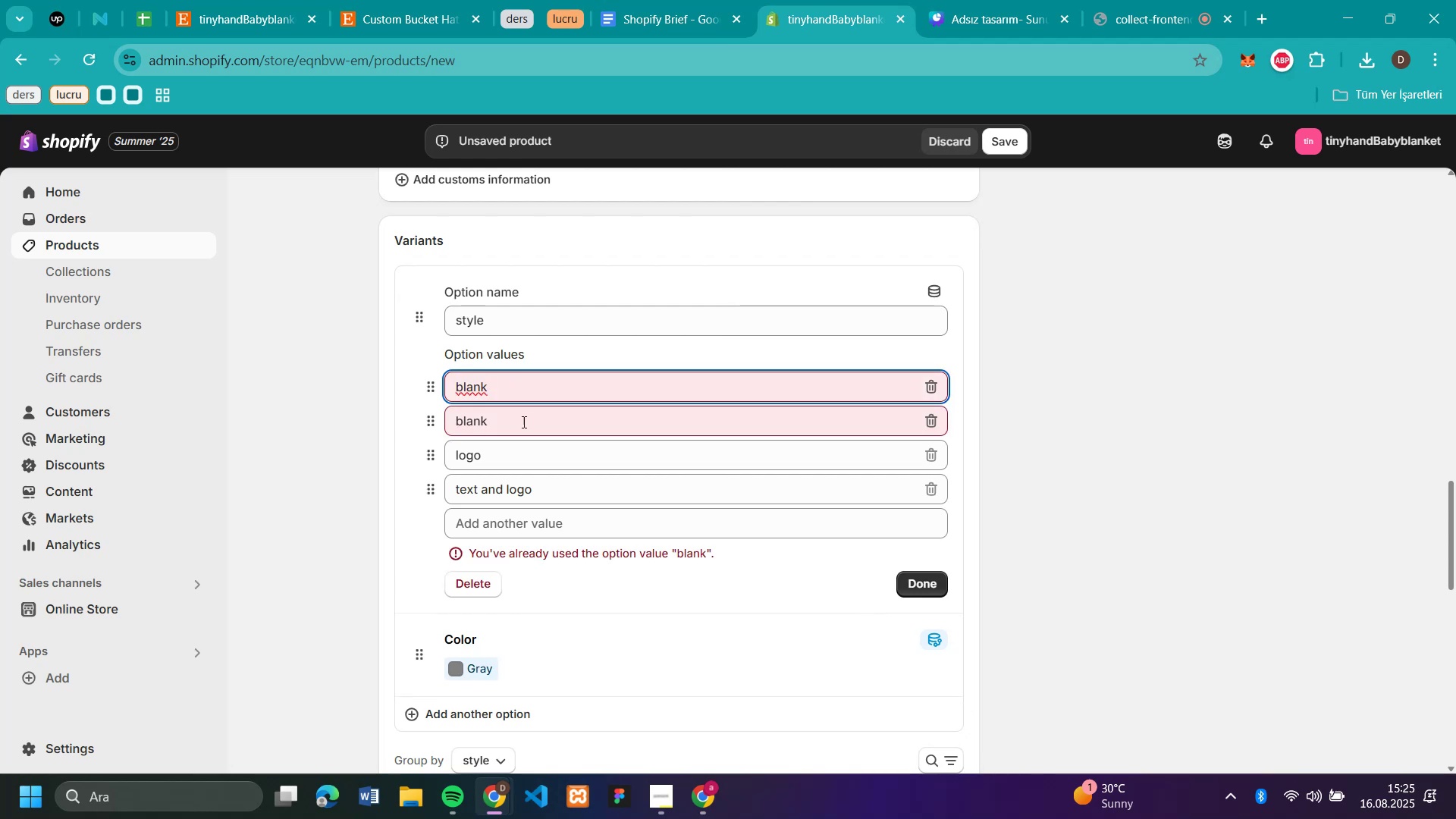 
left_click([522, 423])
 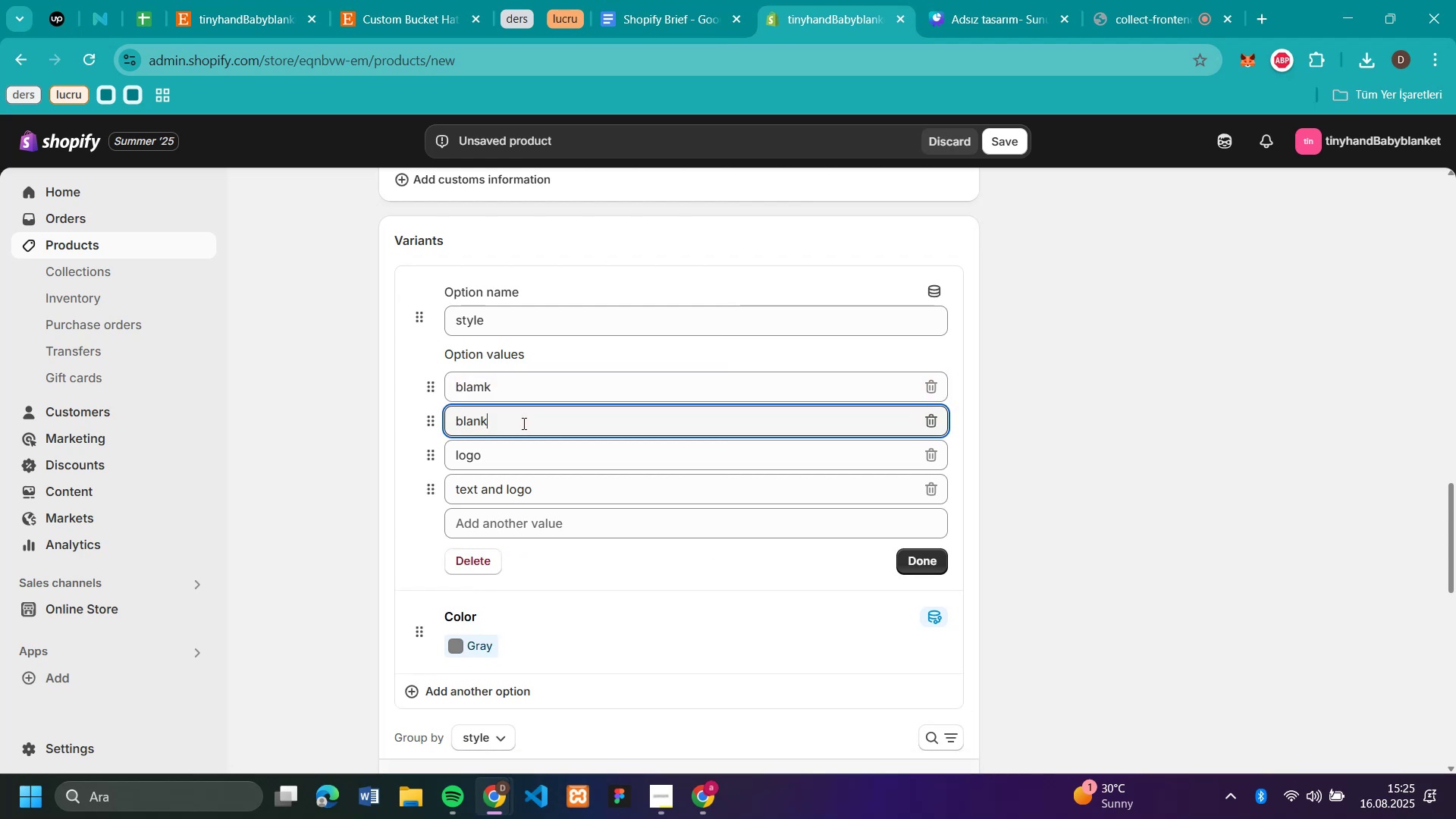 
type(text)
key(Backspace)
 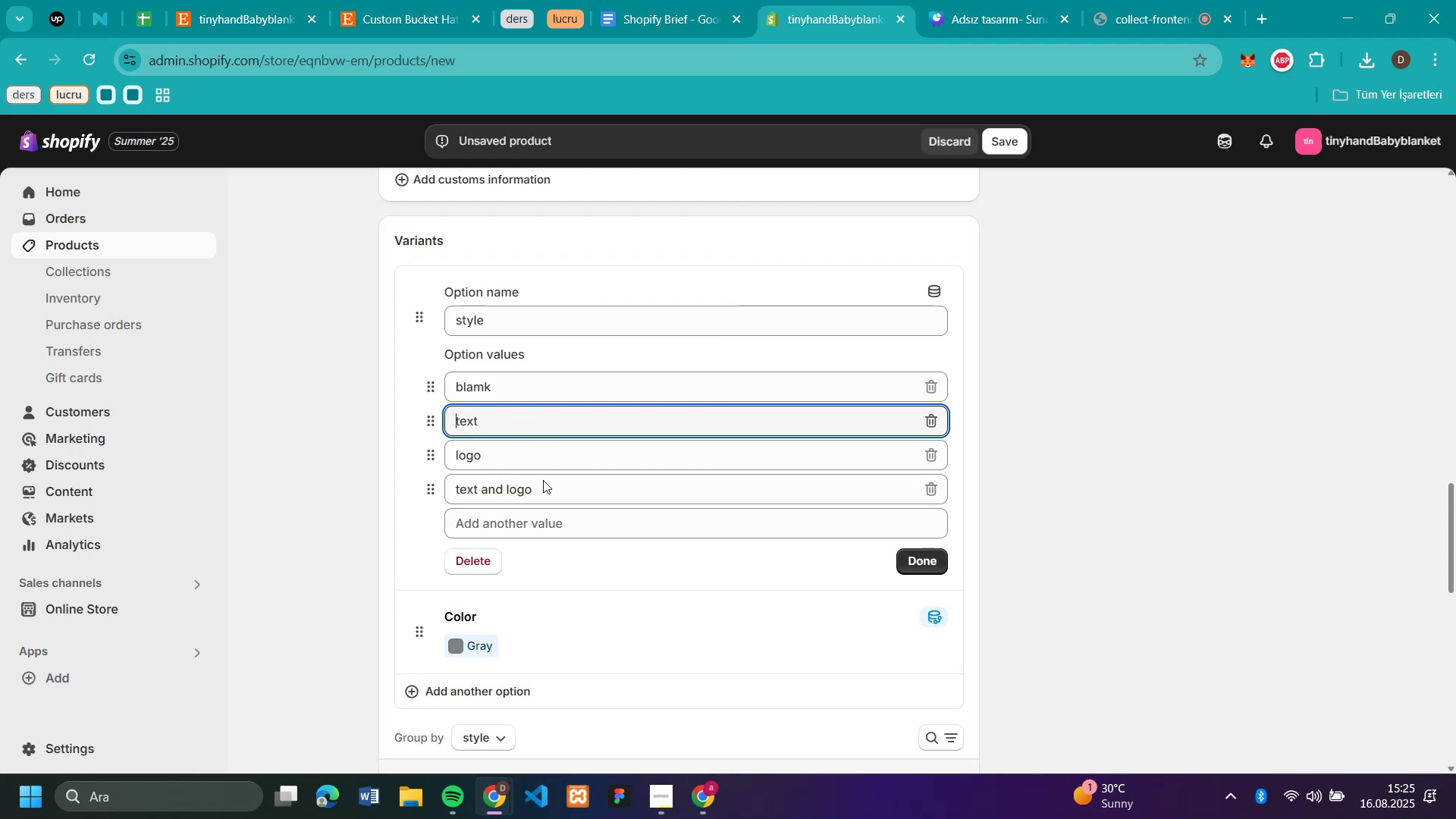 
left_click_drag(start_coordinate=[487, 419], to_coordinate=[404, 441])
 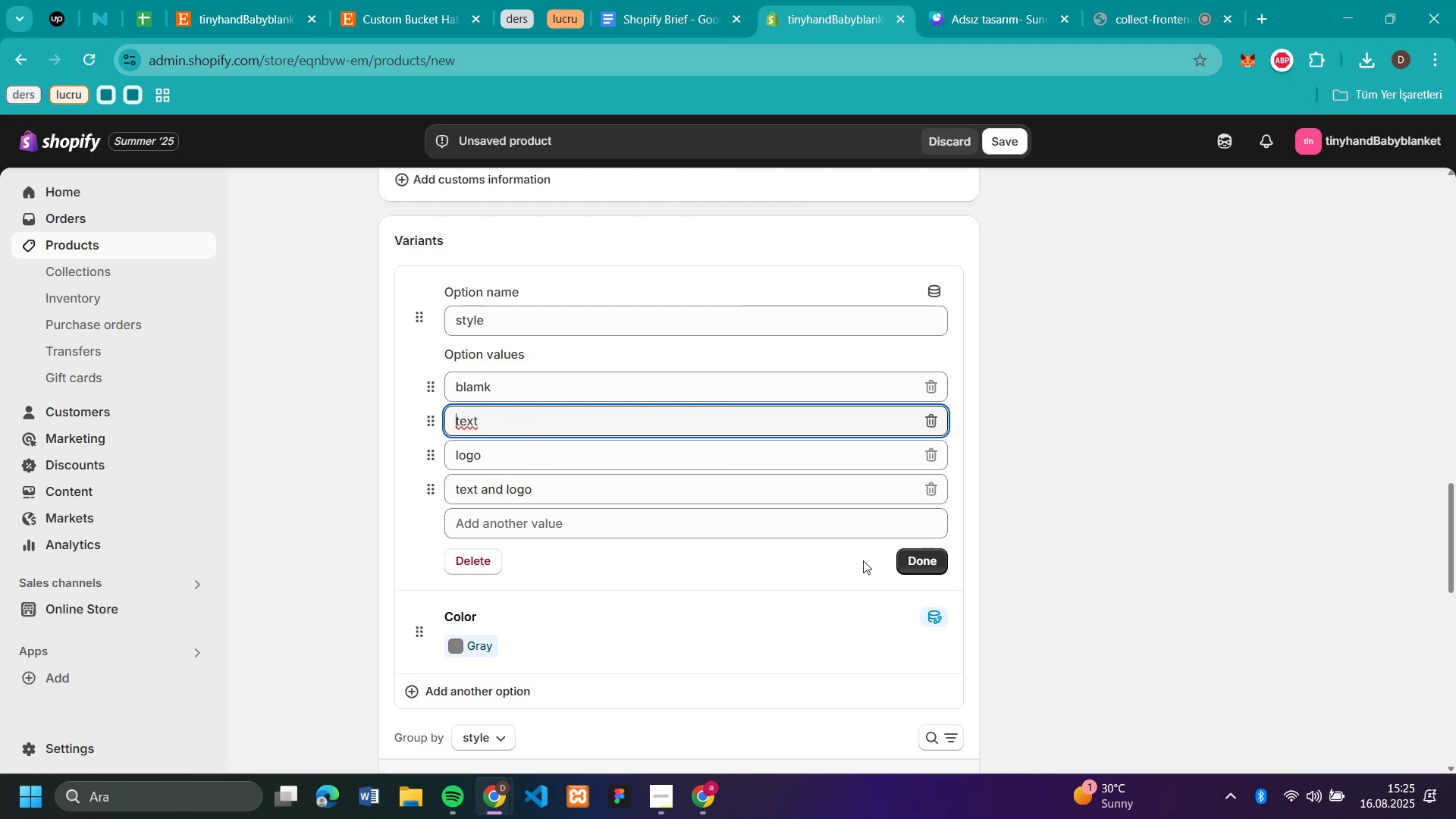 
left_click([930, 556])
 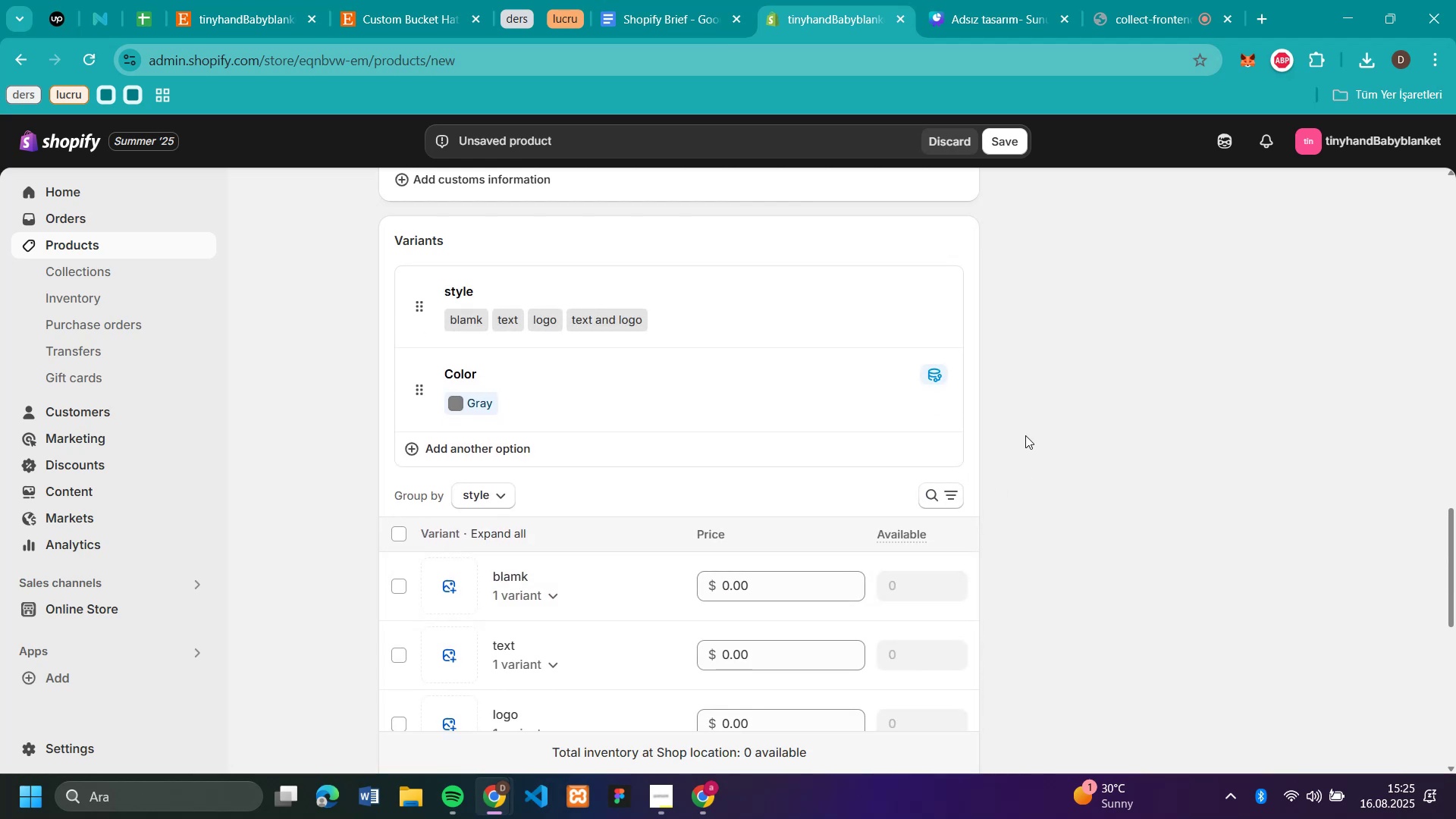 
scroll: coordinate [1029, 435], scroll_direction: down, amount: 2.0
 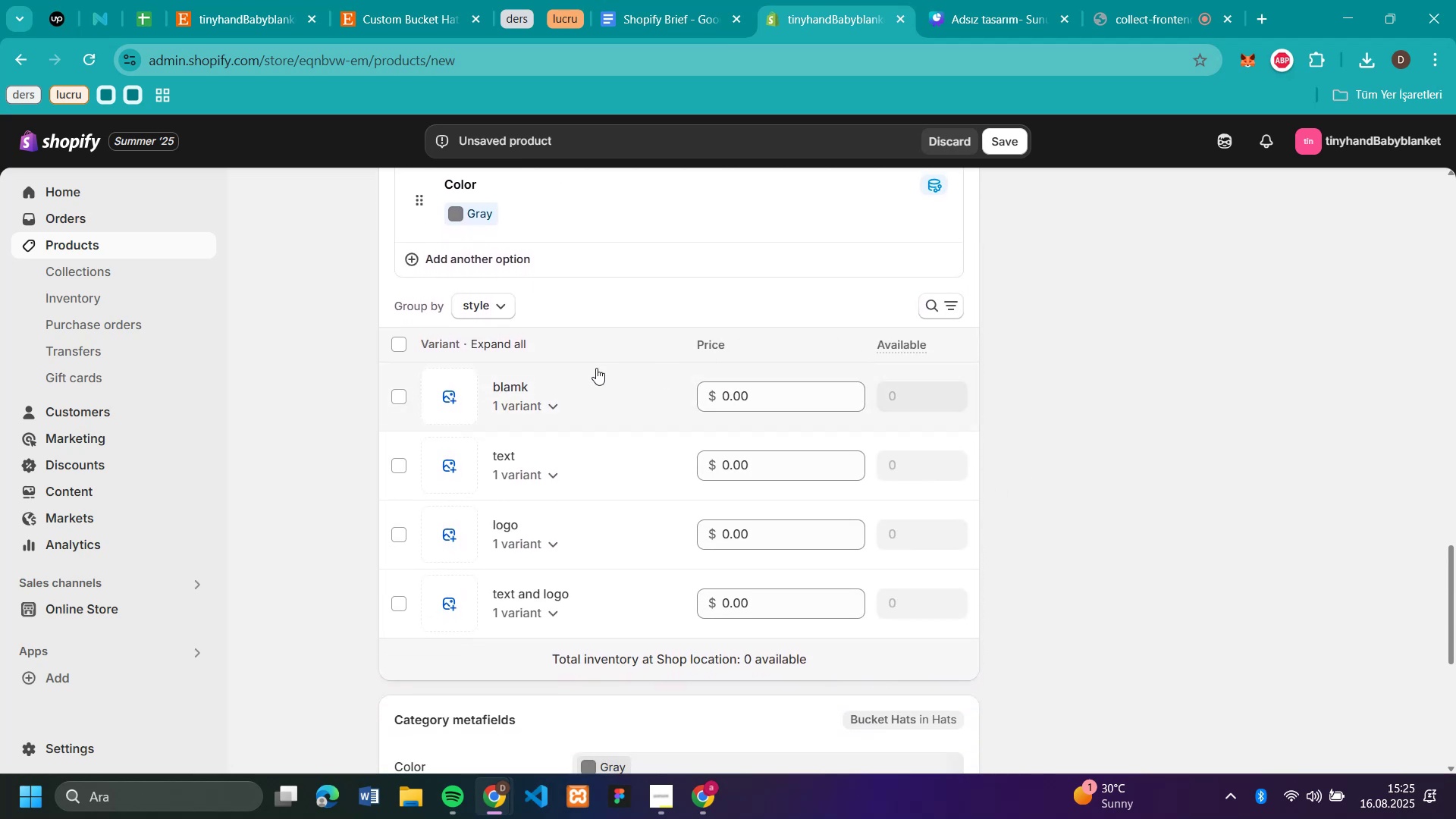 
left_click([546, 394])
 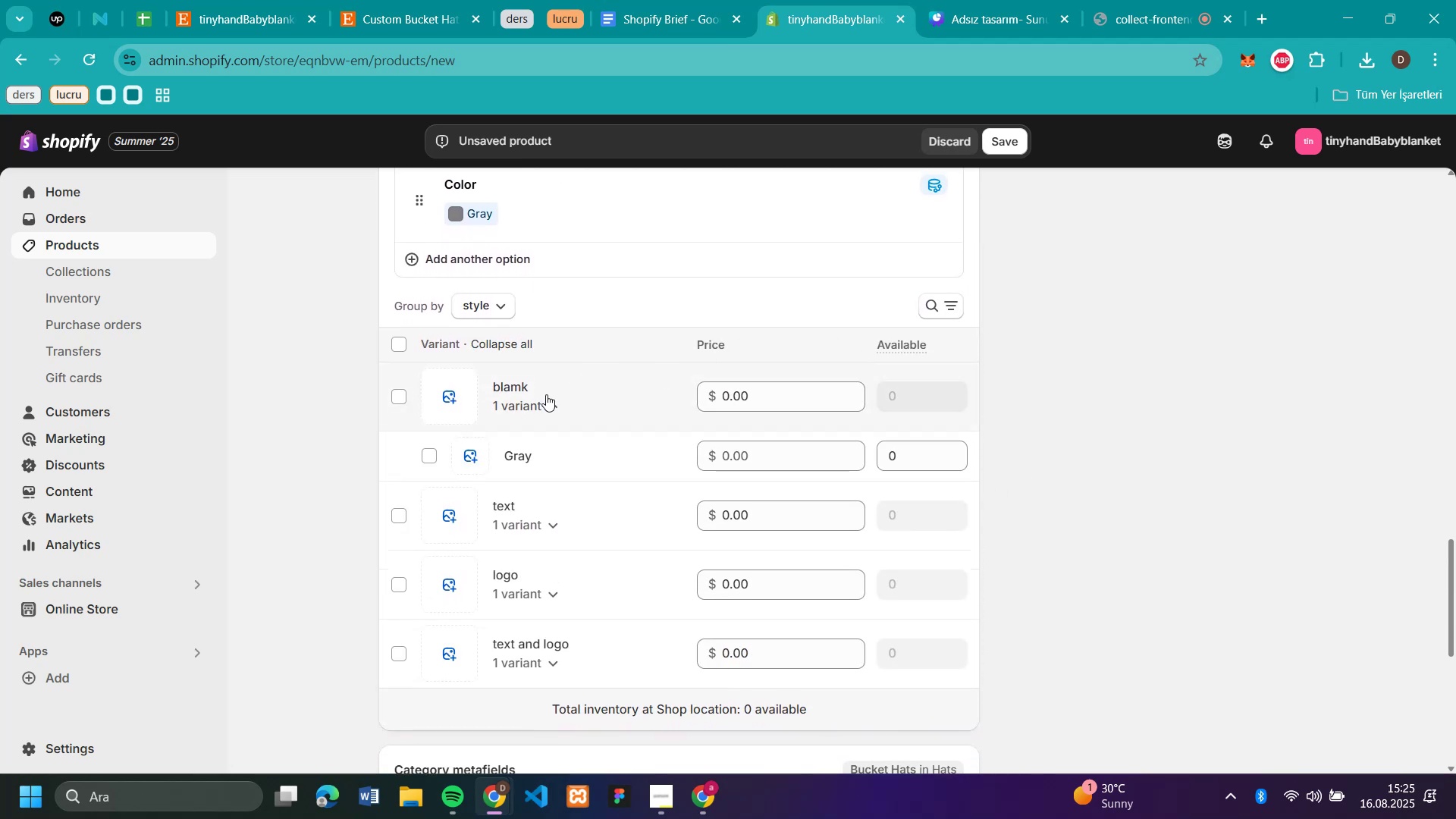 
left_click([546, 394])
 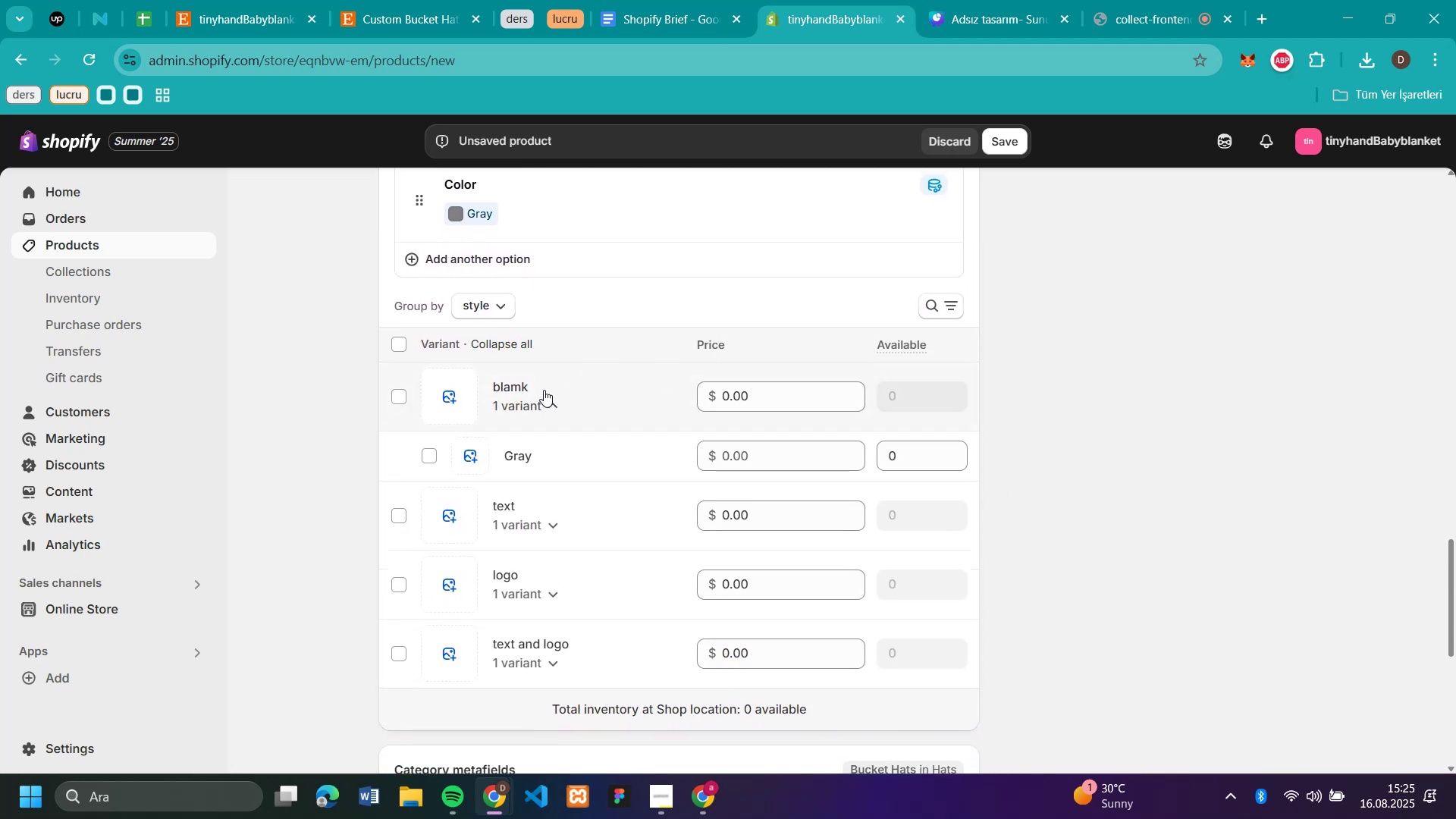 
scroll: coordinate [538, 370], scroll_direction: up, amount: 5.0
 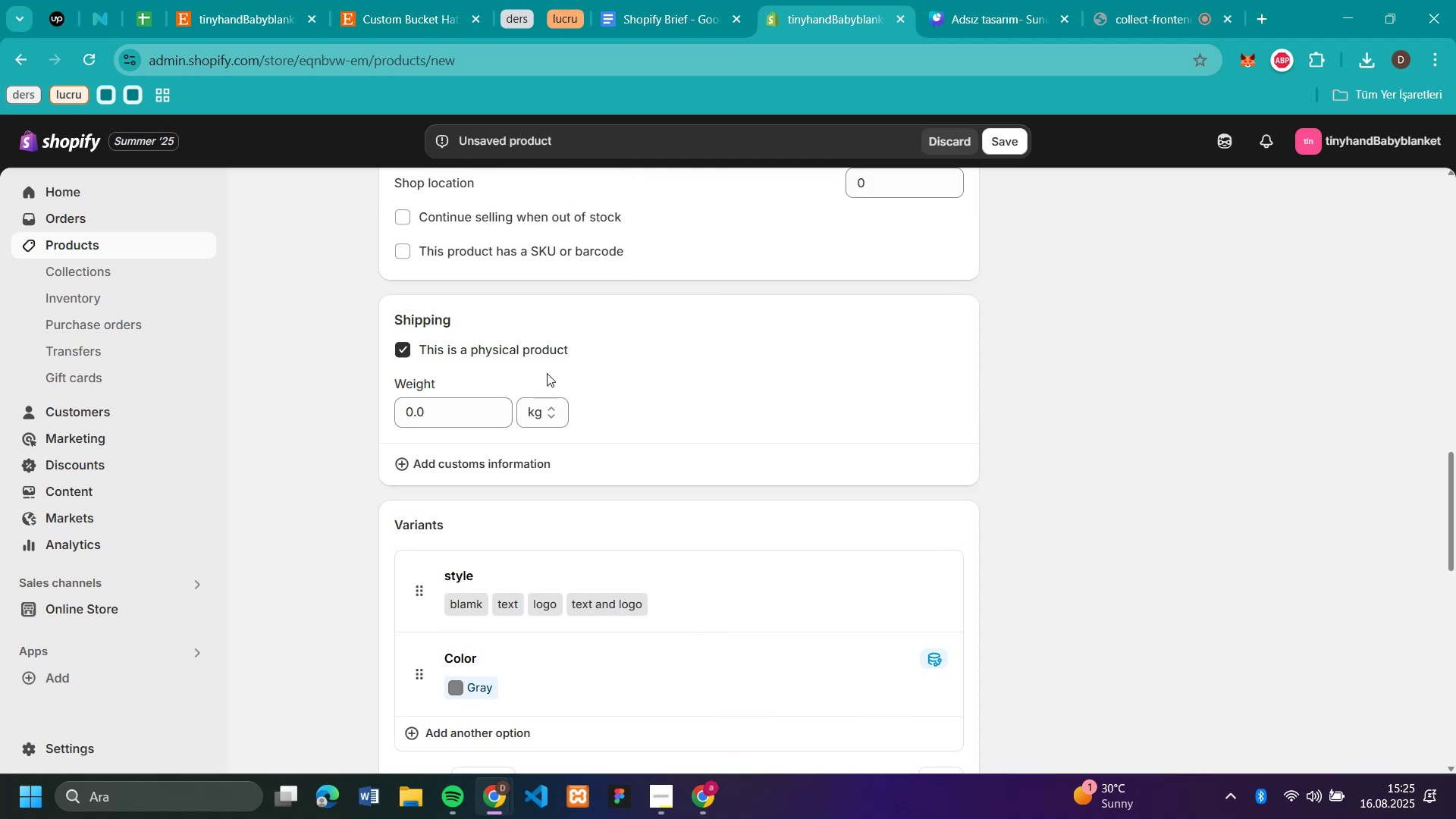 
scroll: coordinate [568, 473], scroll_direction: down, amount: 1.0
 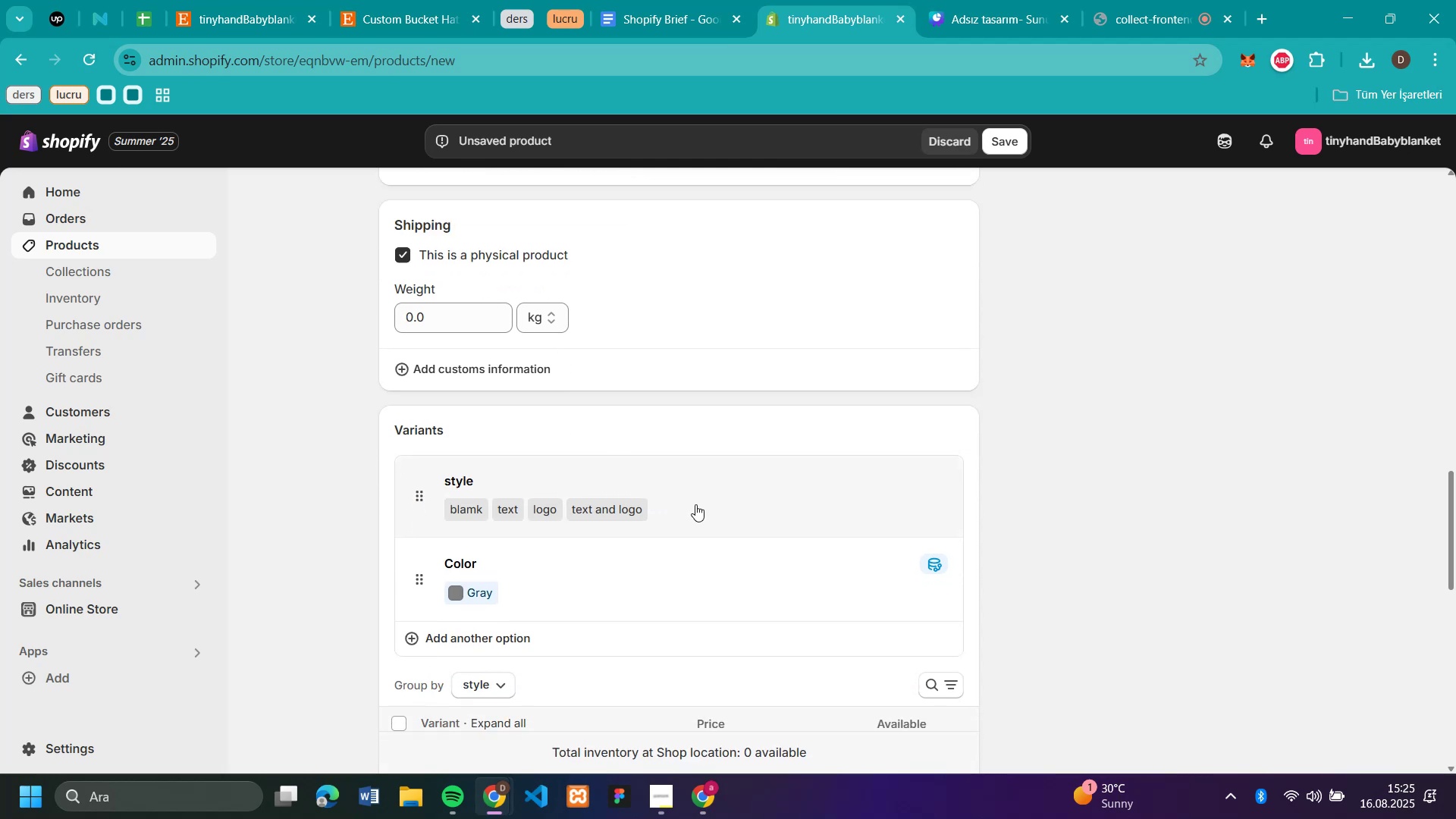 
left_click([703, 498])
 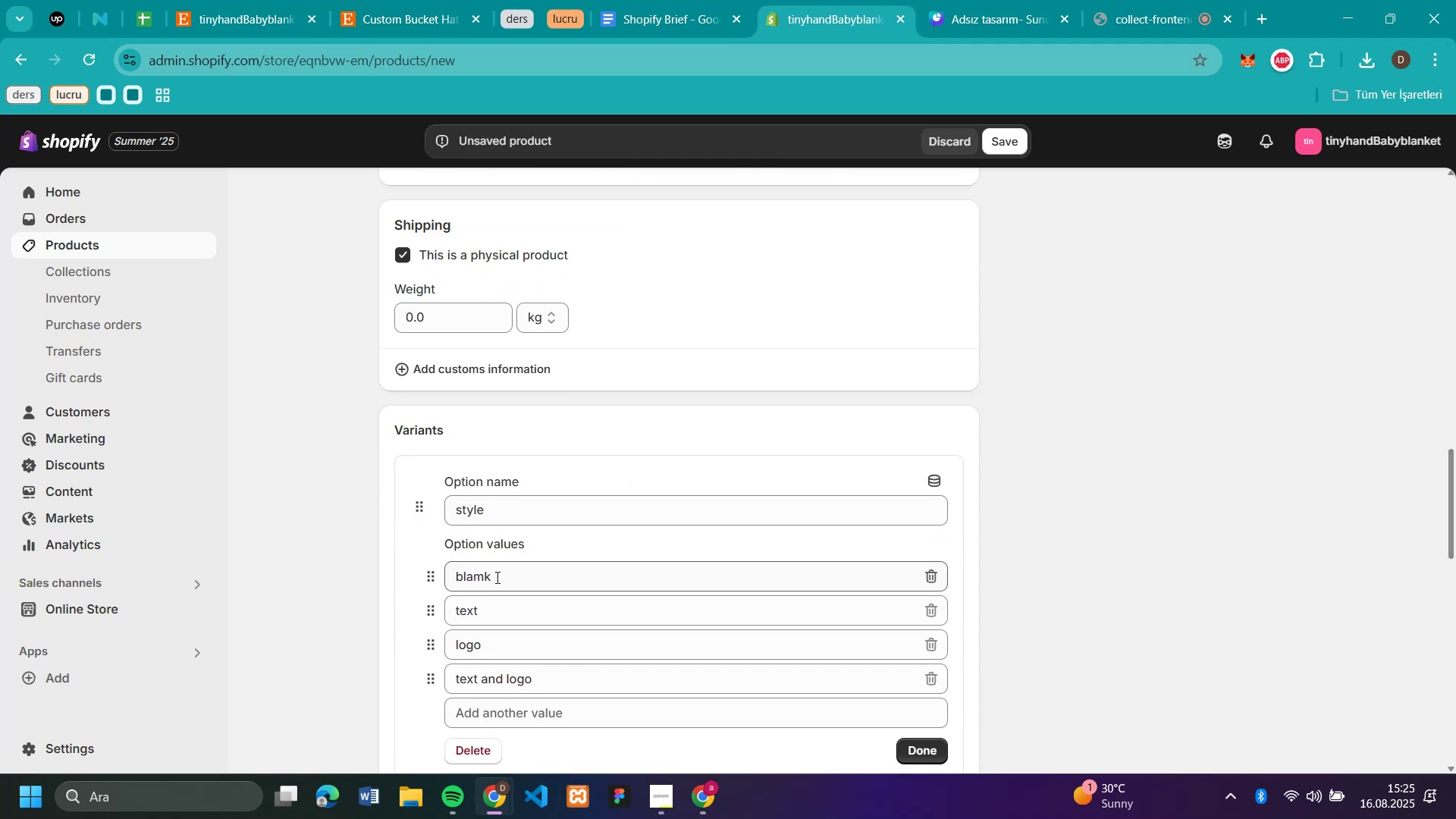 
left_click([483, 578])
 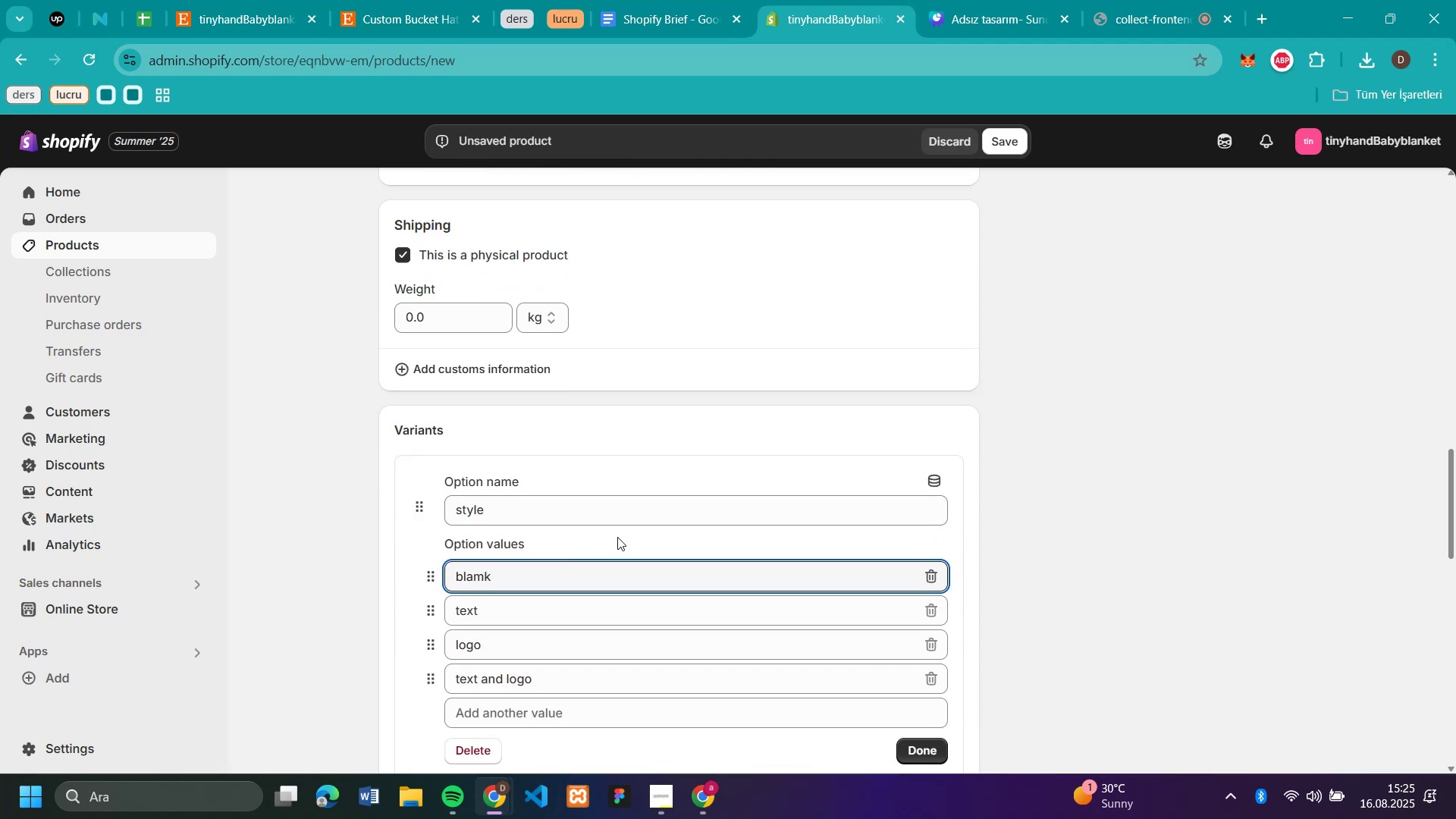 
key(Backspace)
 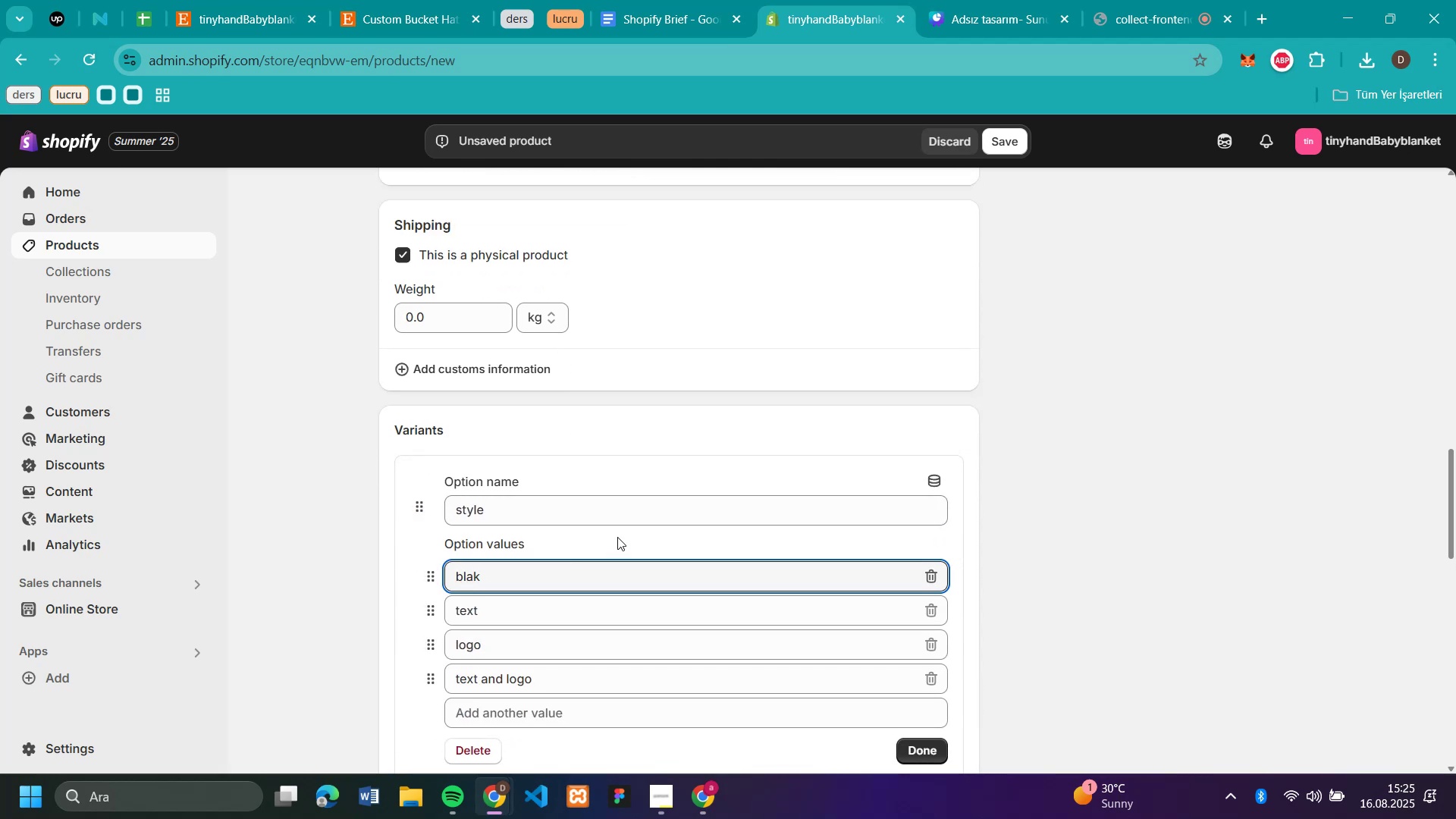 
key(N)
 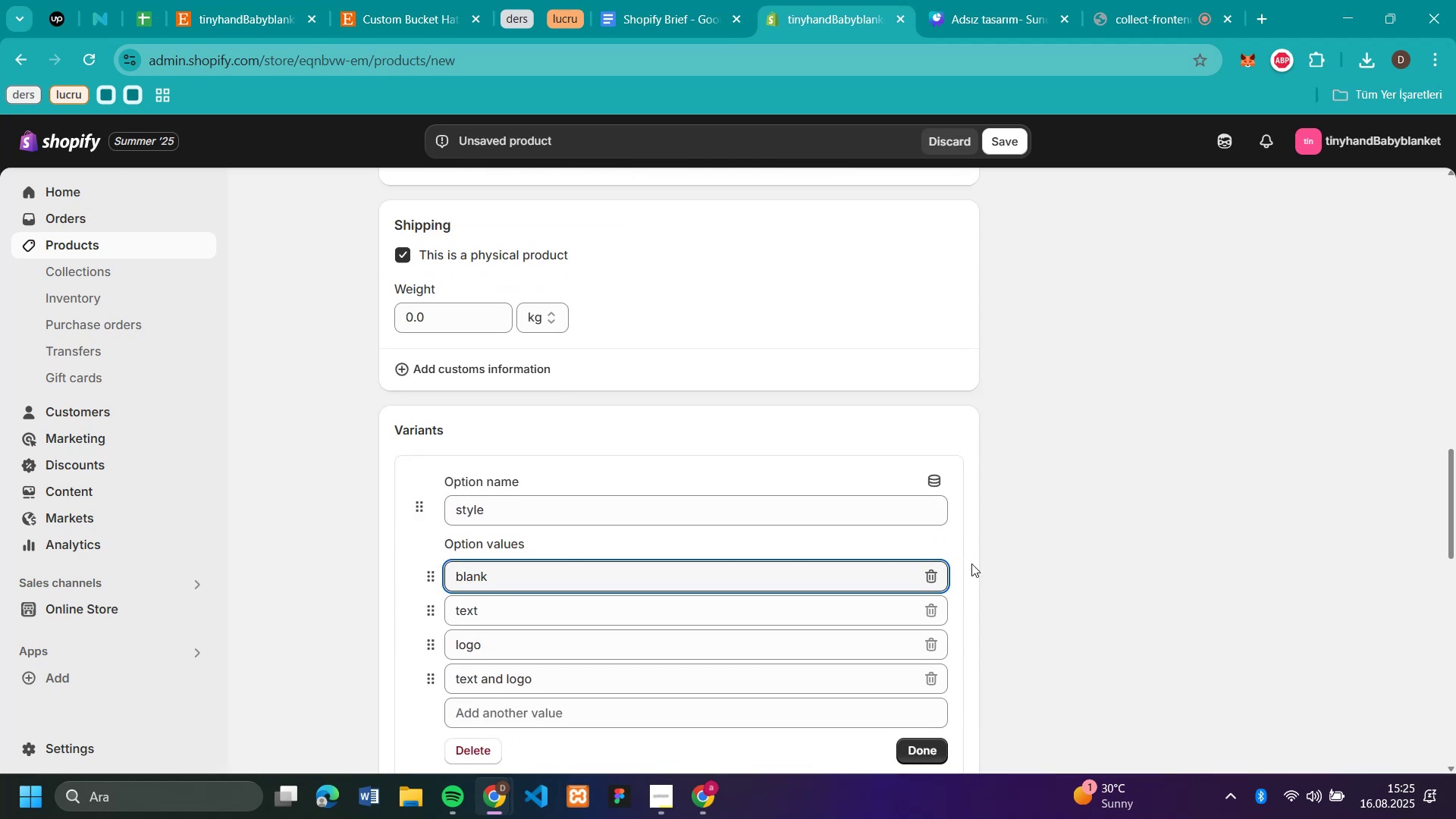 
left_click([1073, 559])
 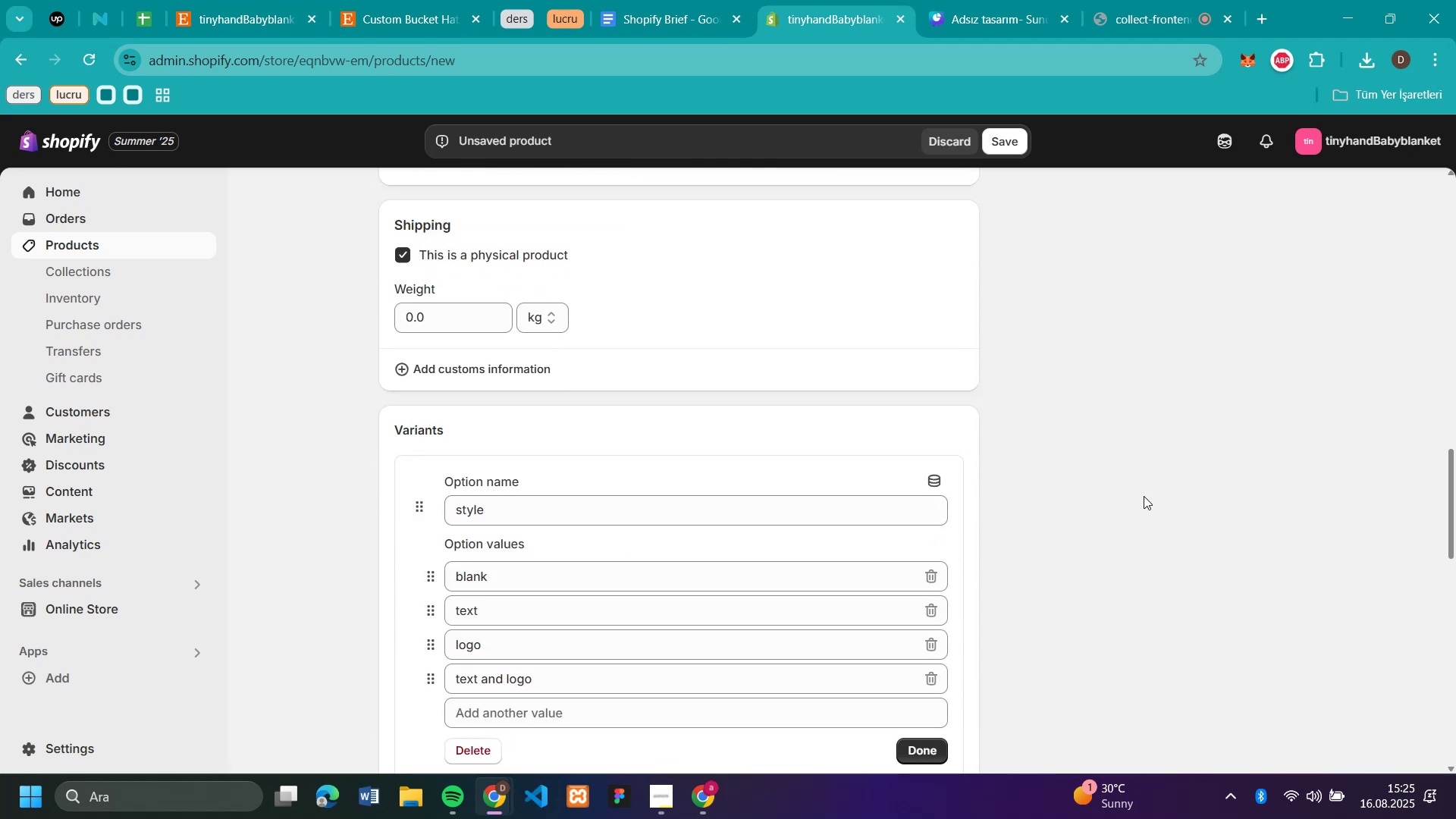 
scroll: coordinate [1138, 486], scroll_direction: down, amount: 4.0
 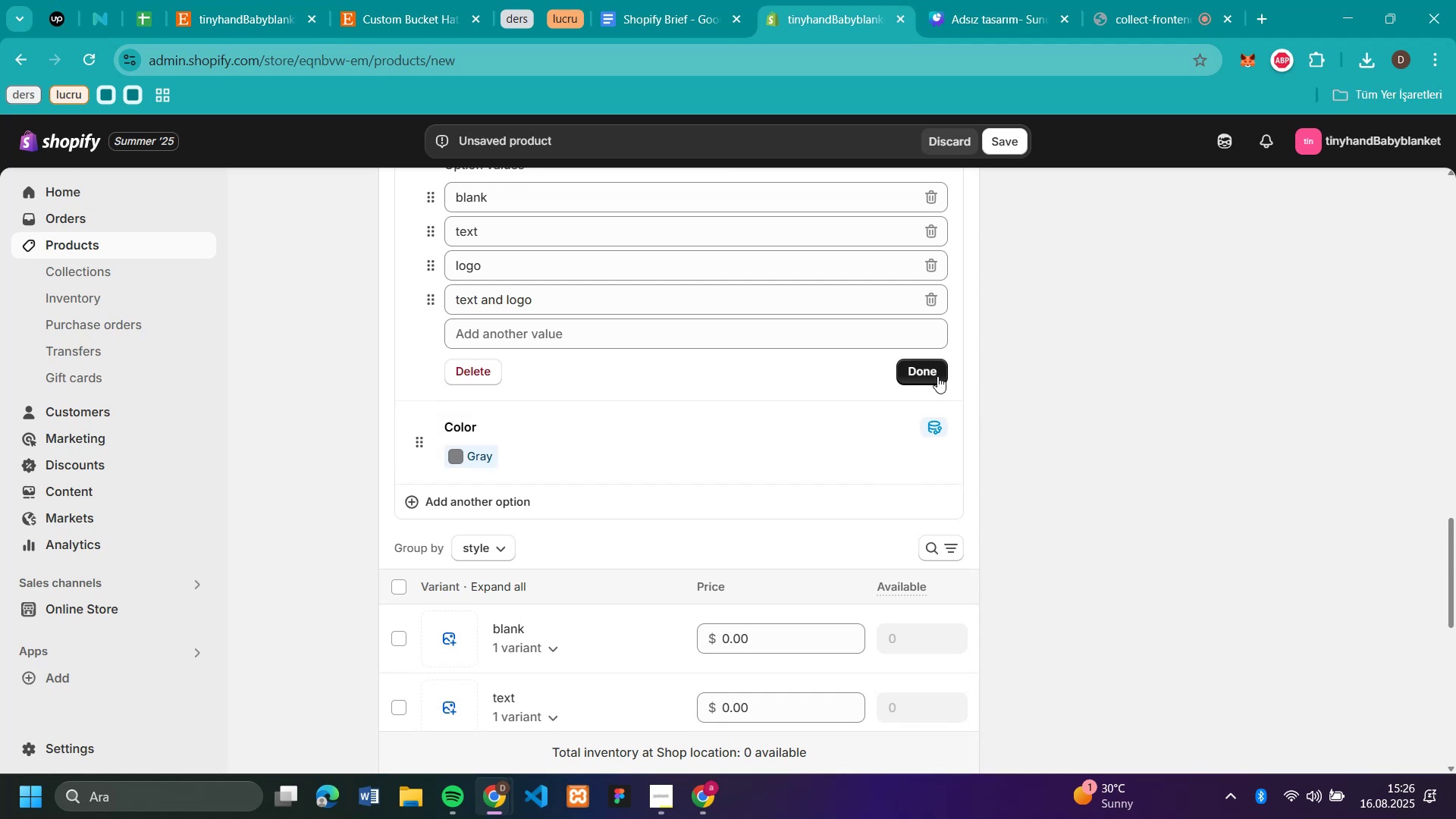 
left_click([936, 373])
 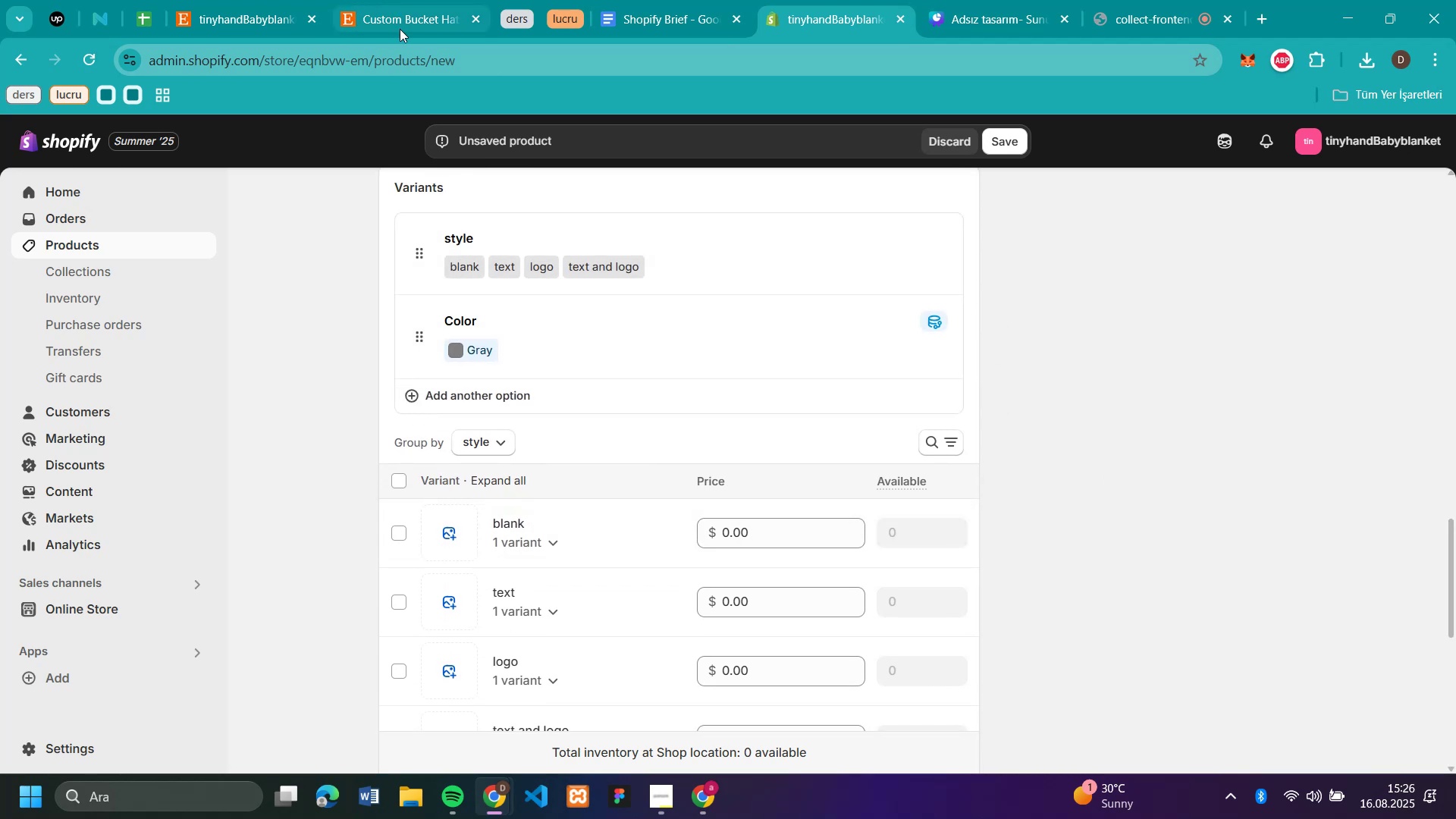 
left_click([400, 24])
 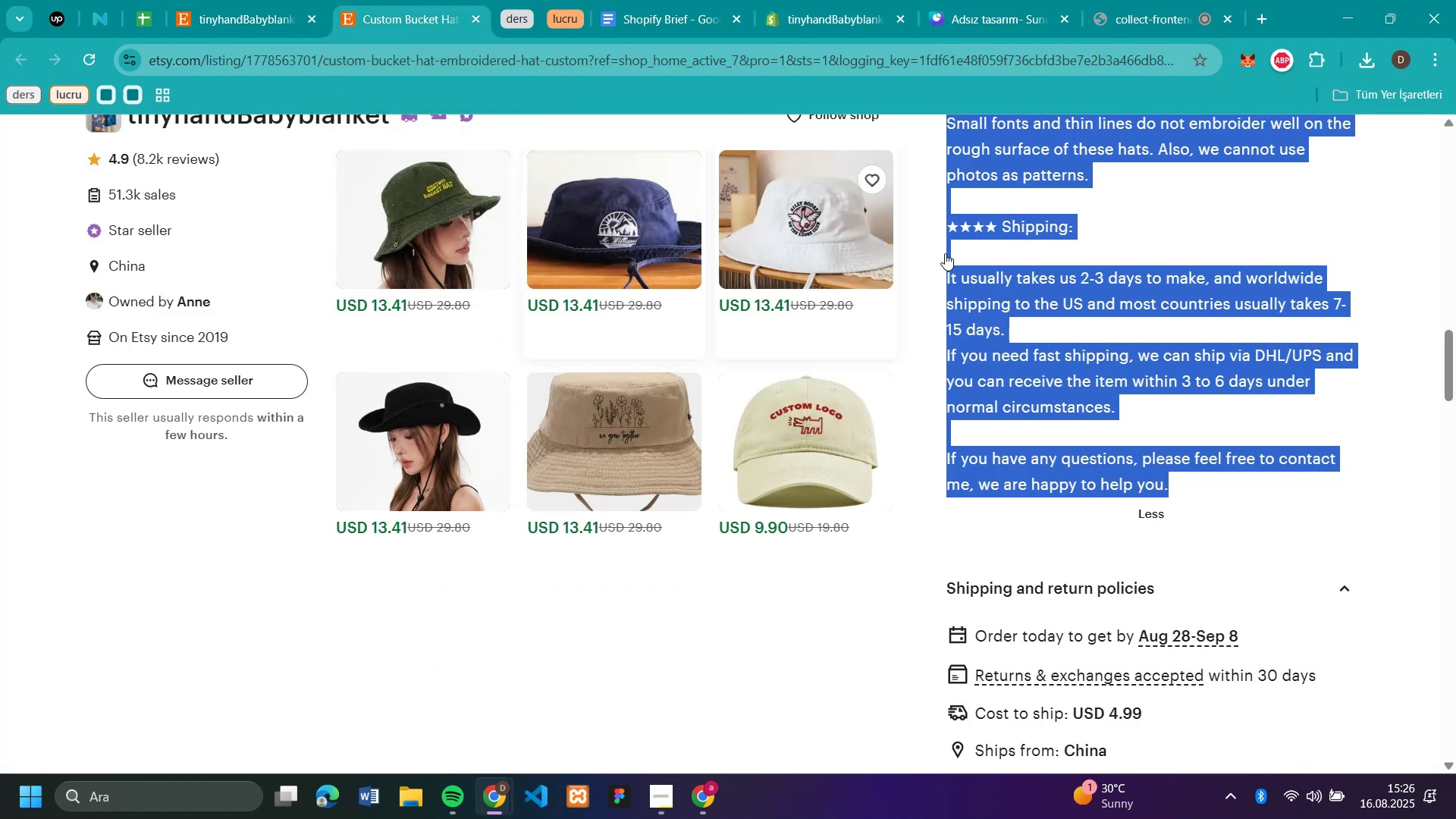 
scroll: coordinate [1269, 331], scroll_direction: up, amount: 16.0
 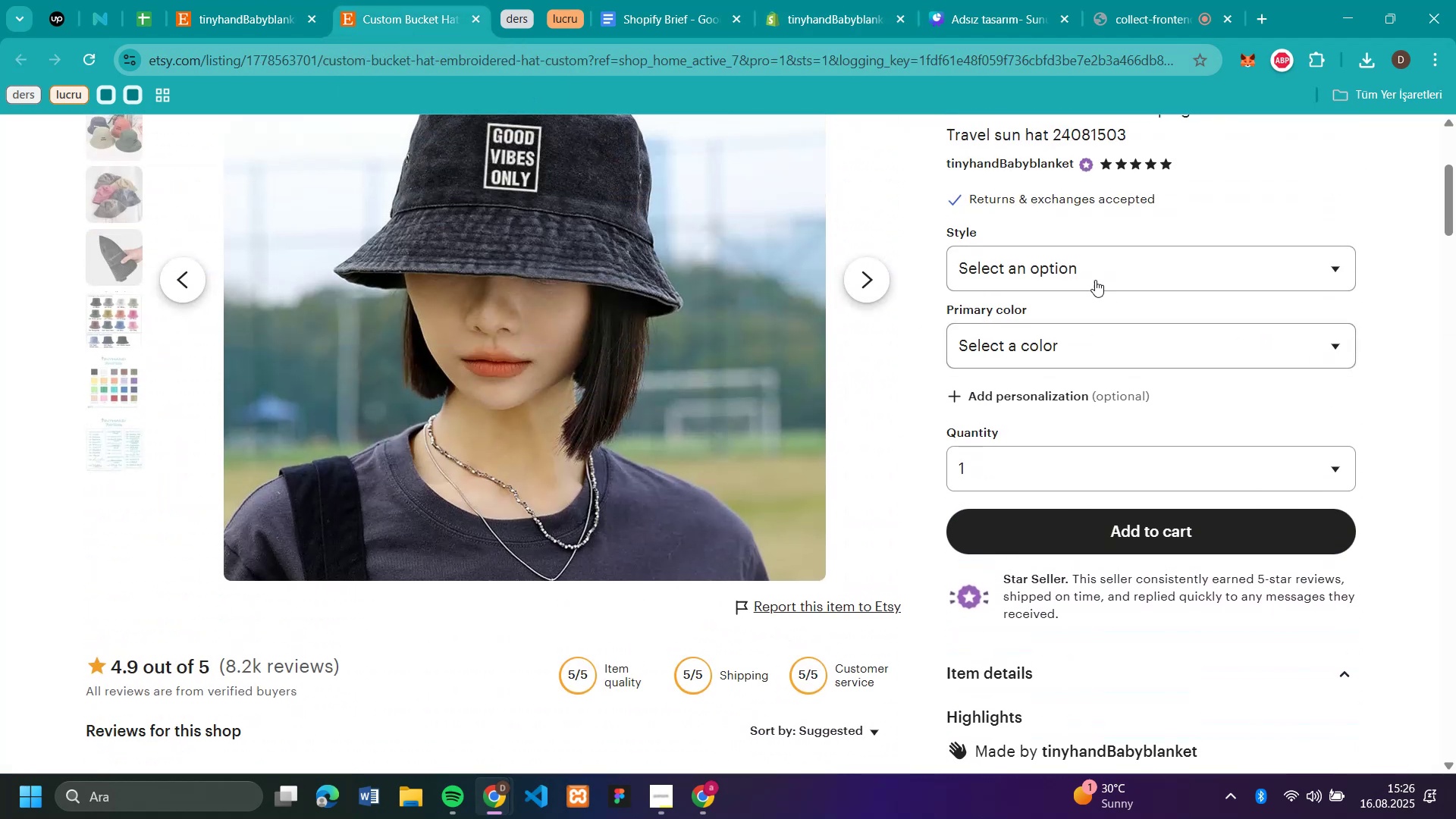 
left_click([1094, 278])
 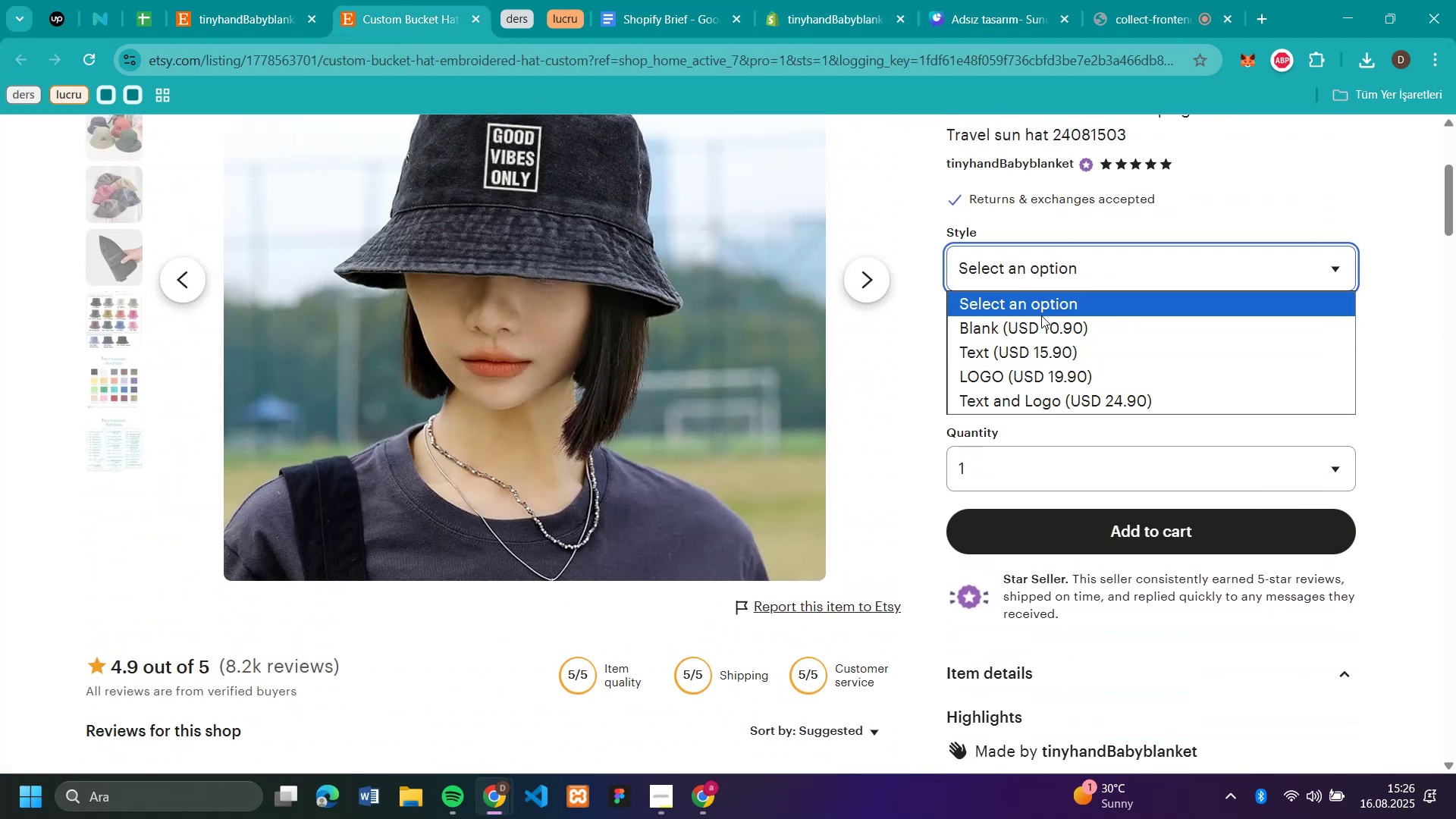 
left_click([1041, 318])
 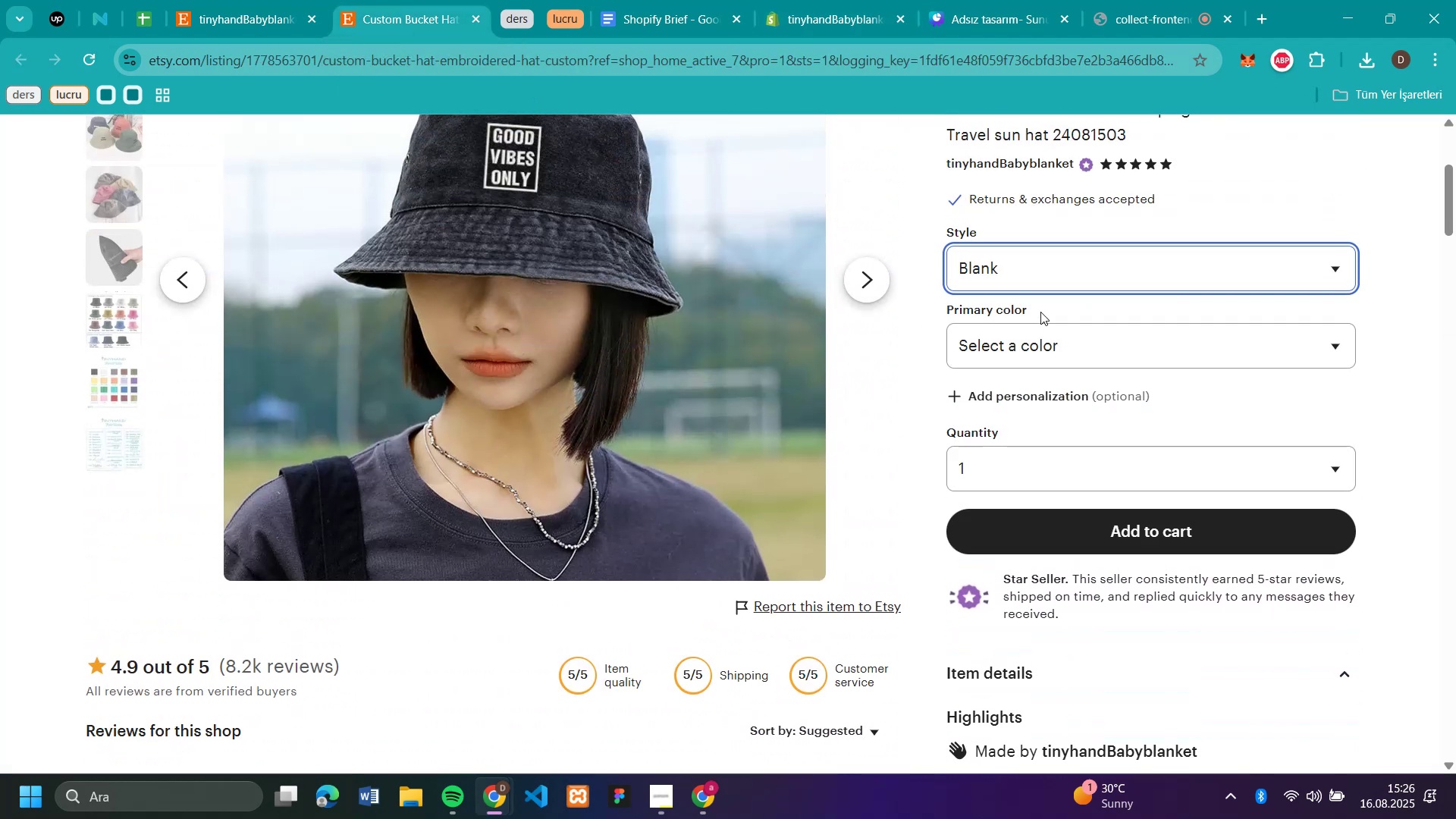 
scroll: coordinate [1075, 195], scroll_direction: up, amount: 3.0
 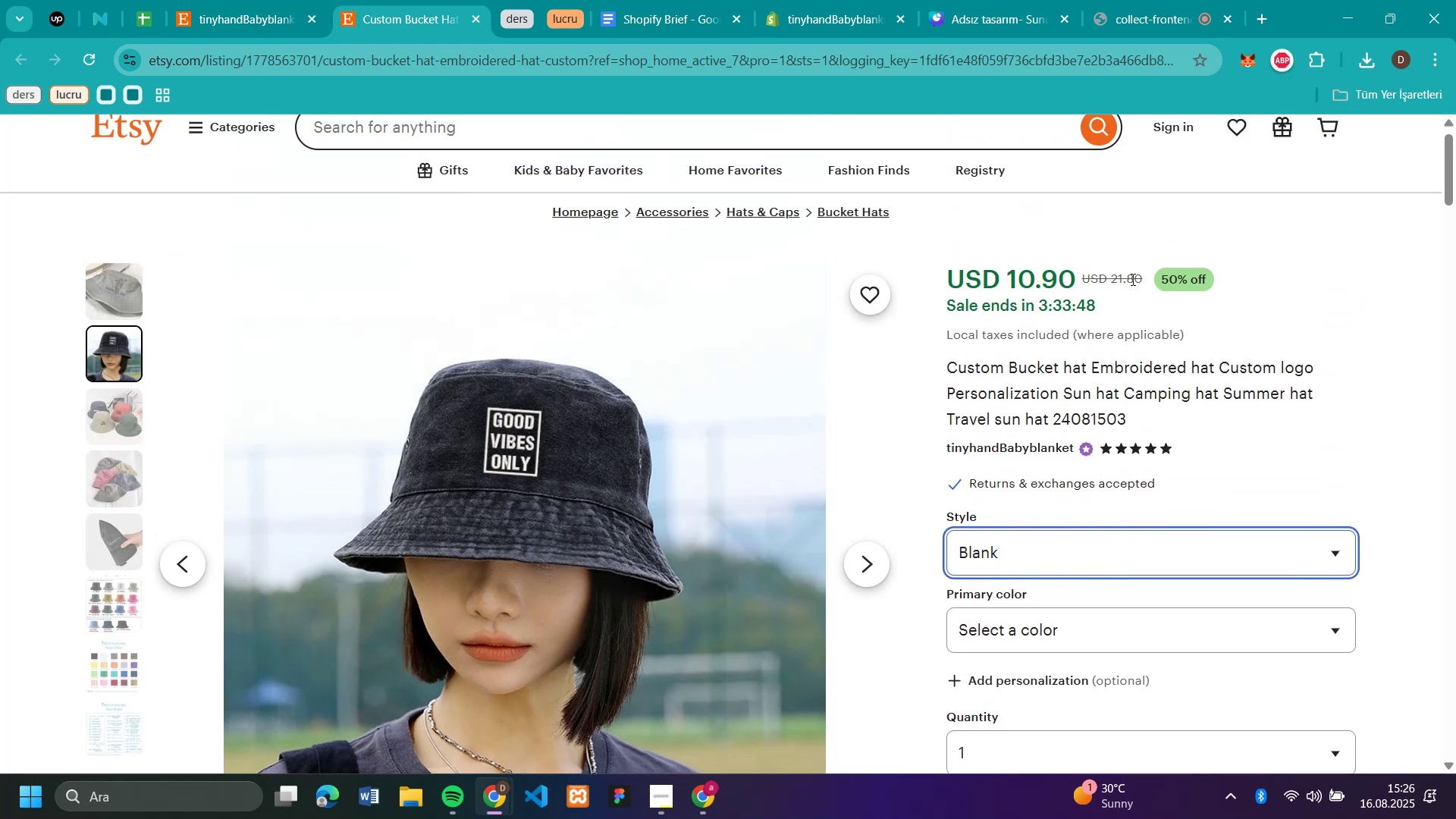 
double_click([1131, 279])
 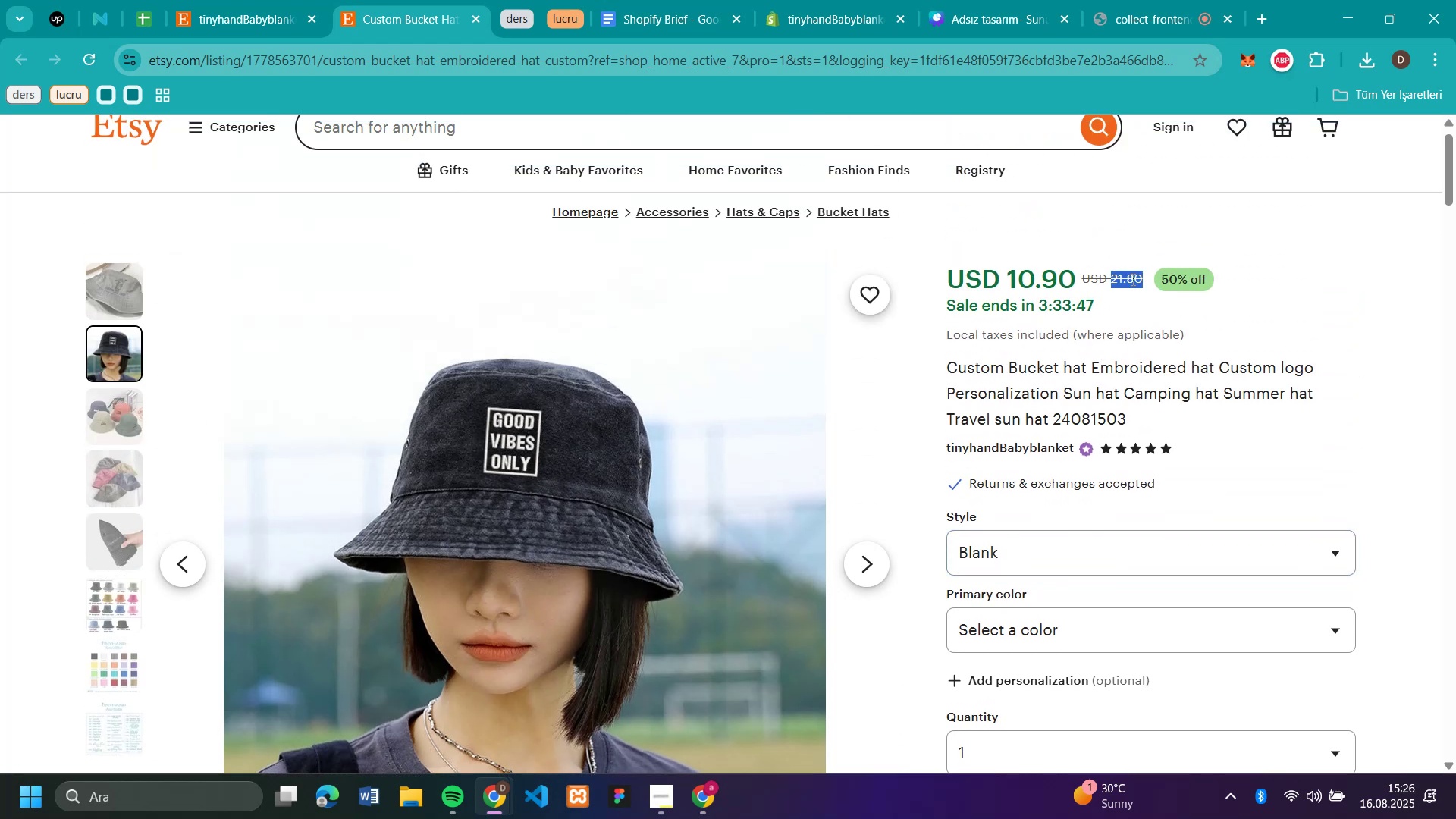 
key(Control+C)
 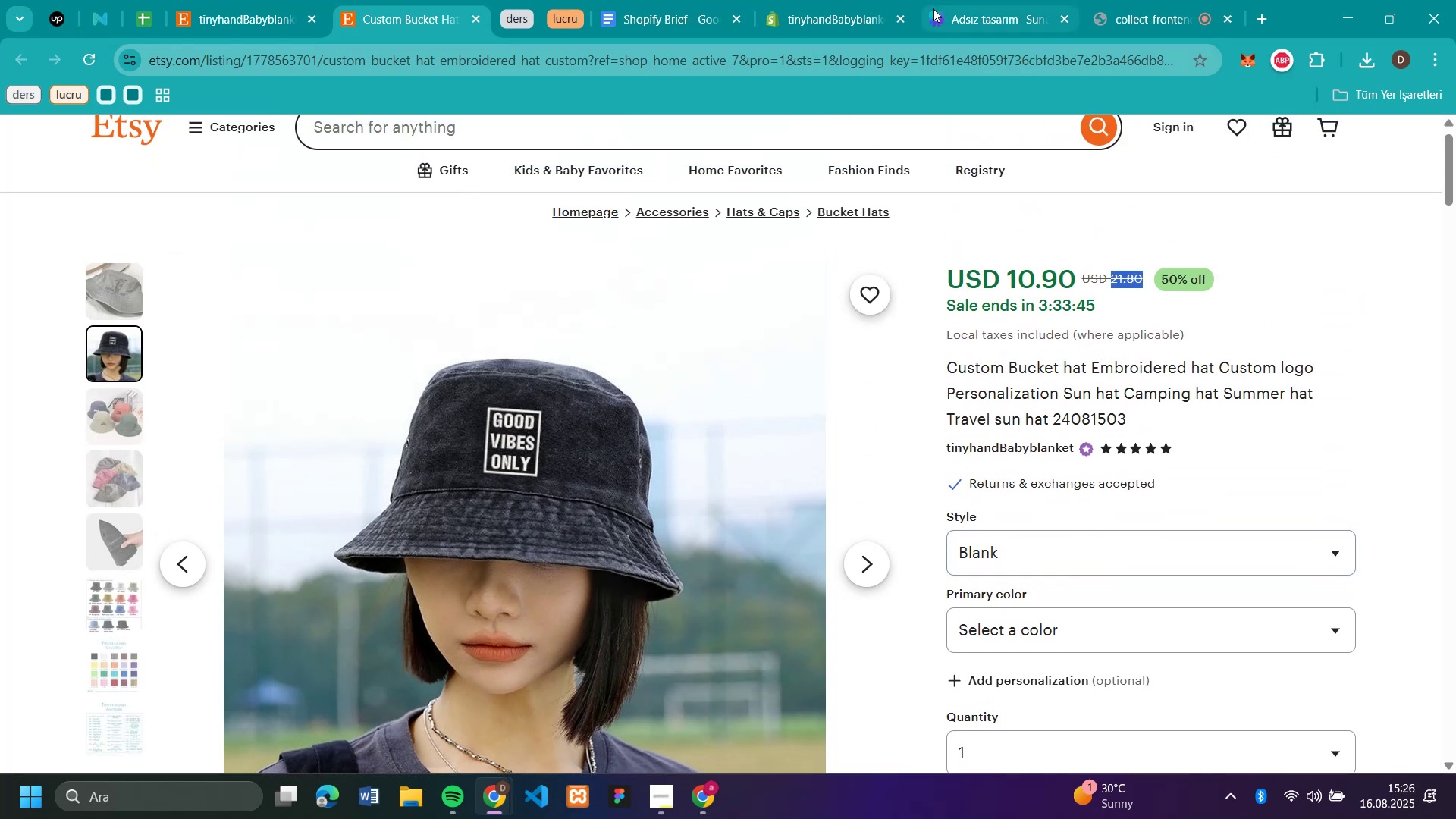 
left_click([833, 24])
 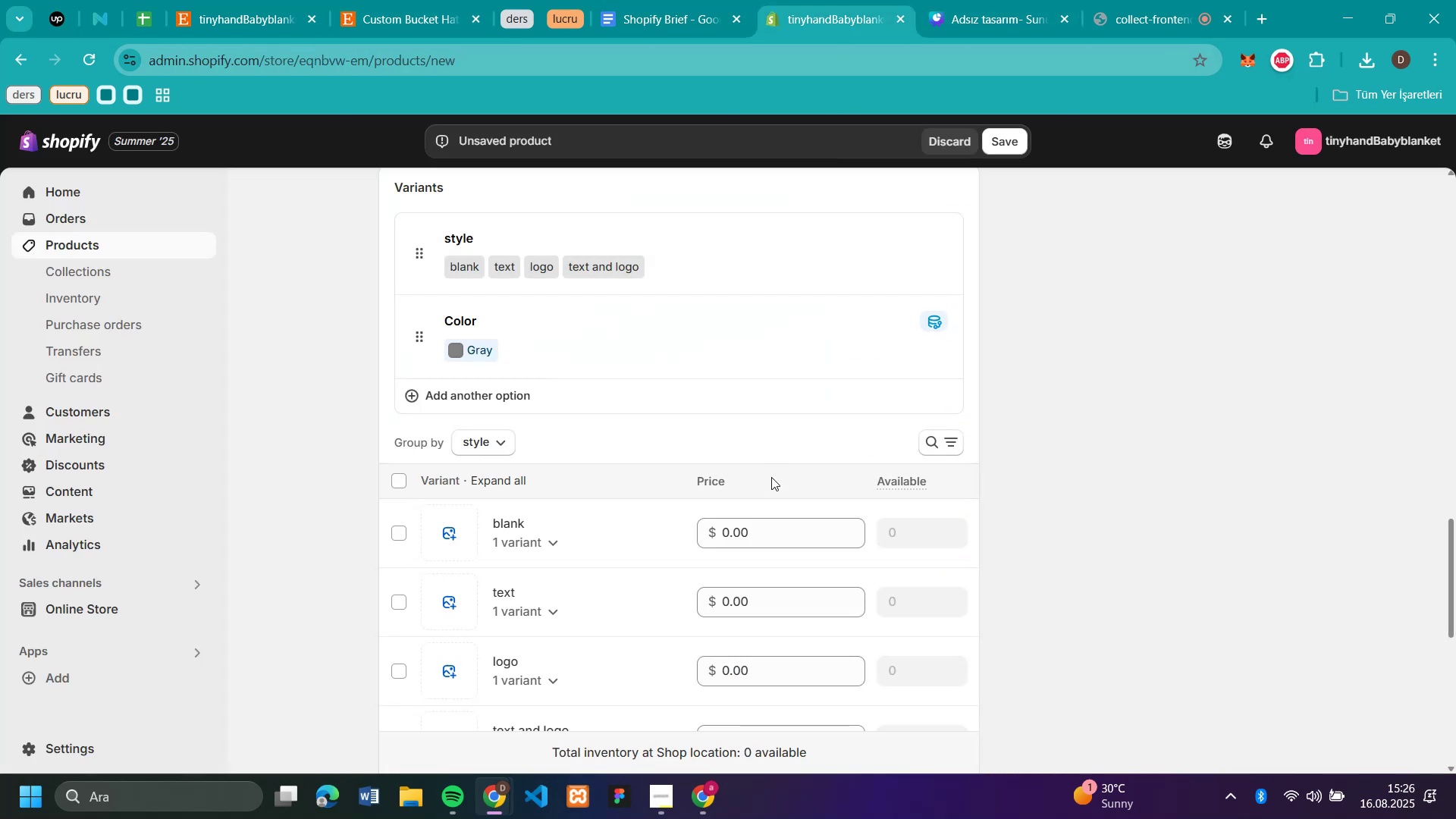 
left_click([764, 533])
 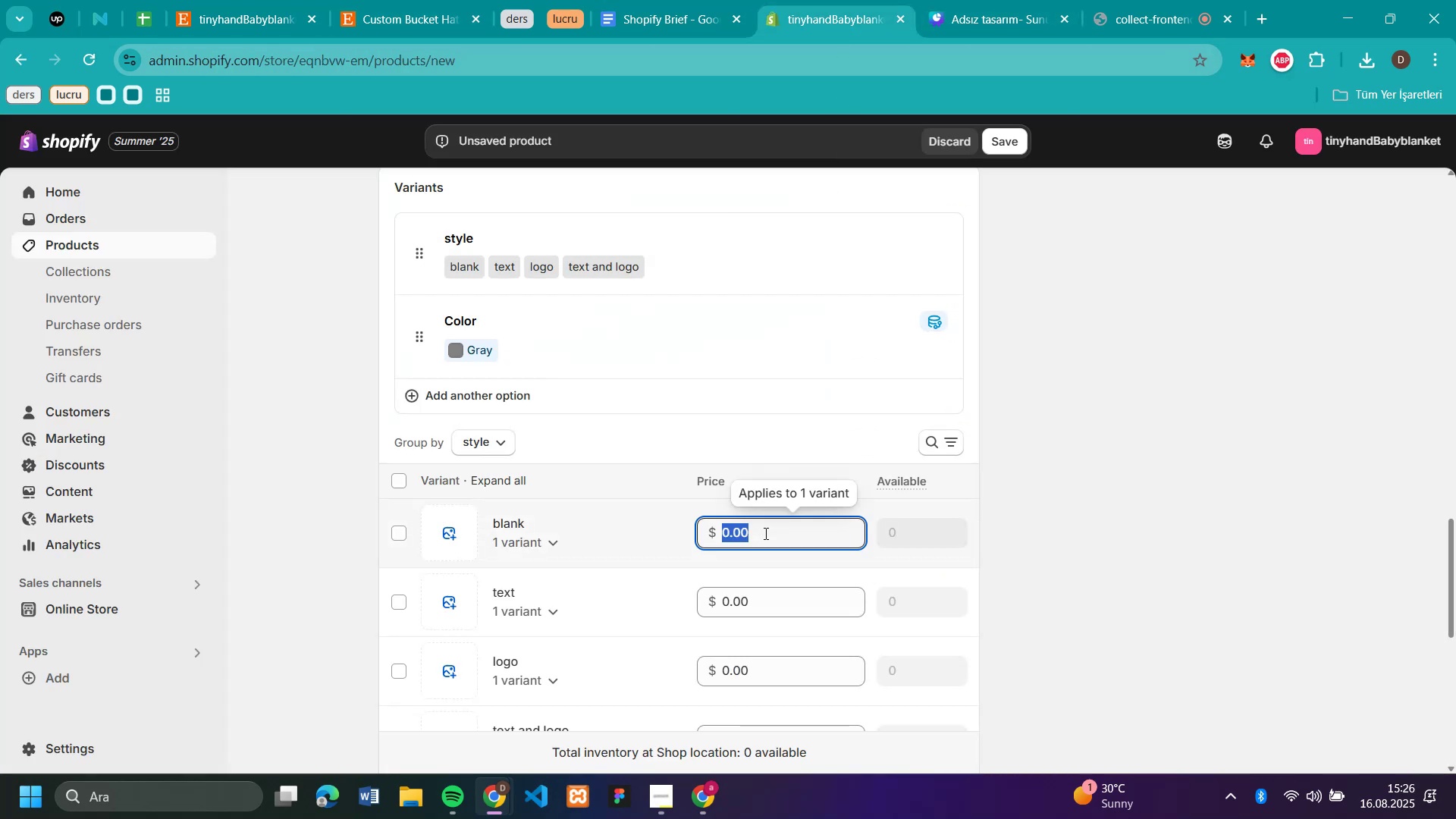 
key(Control+V)
 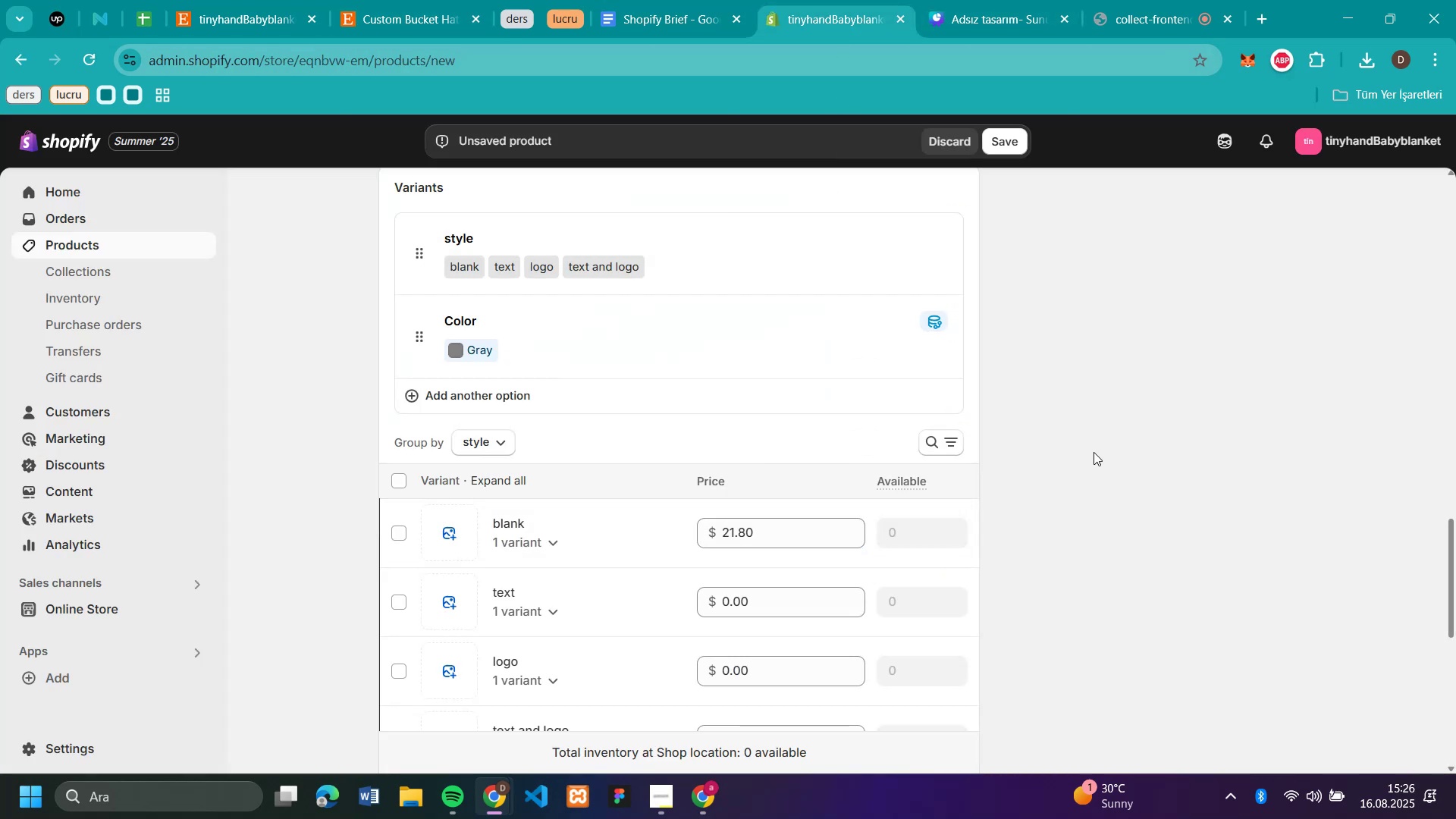 
scroll: coordinate [1099, 444], scroll_direction: down, amount: 3.0
 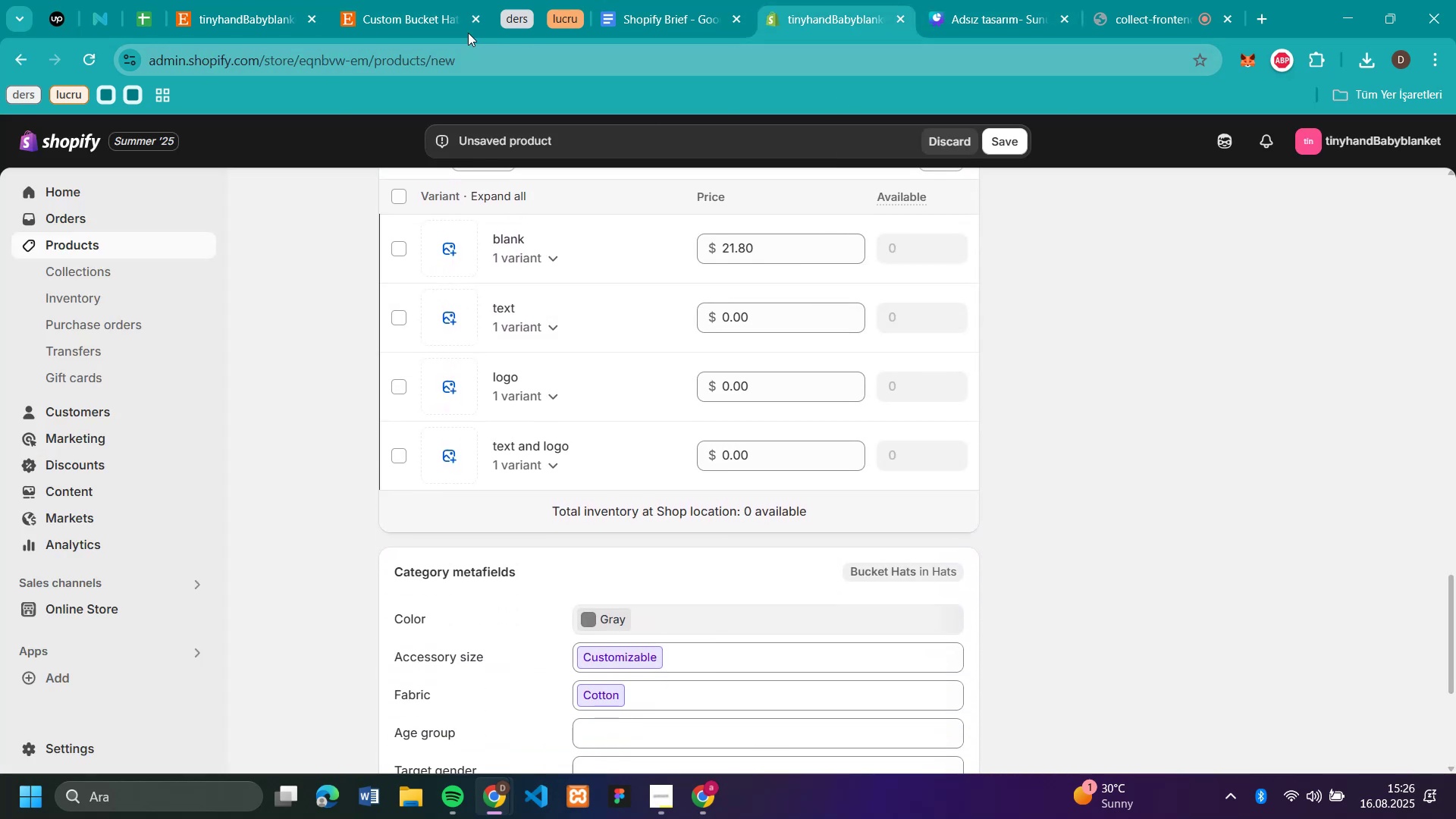 
left_click([410, 14])
 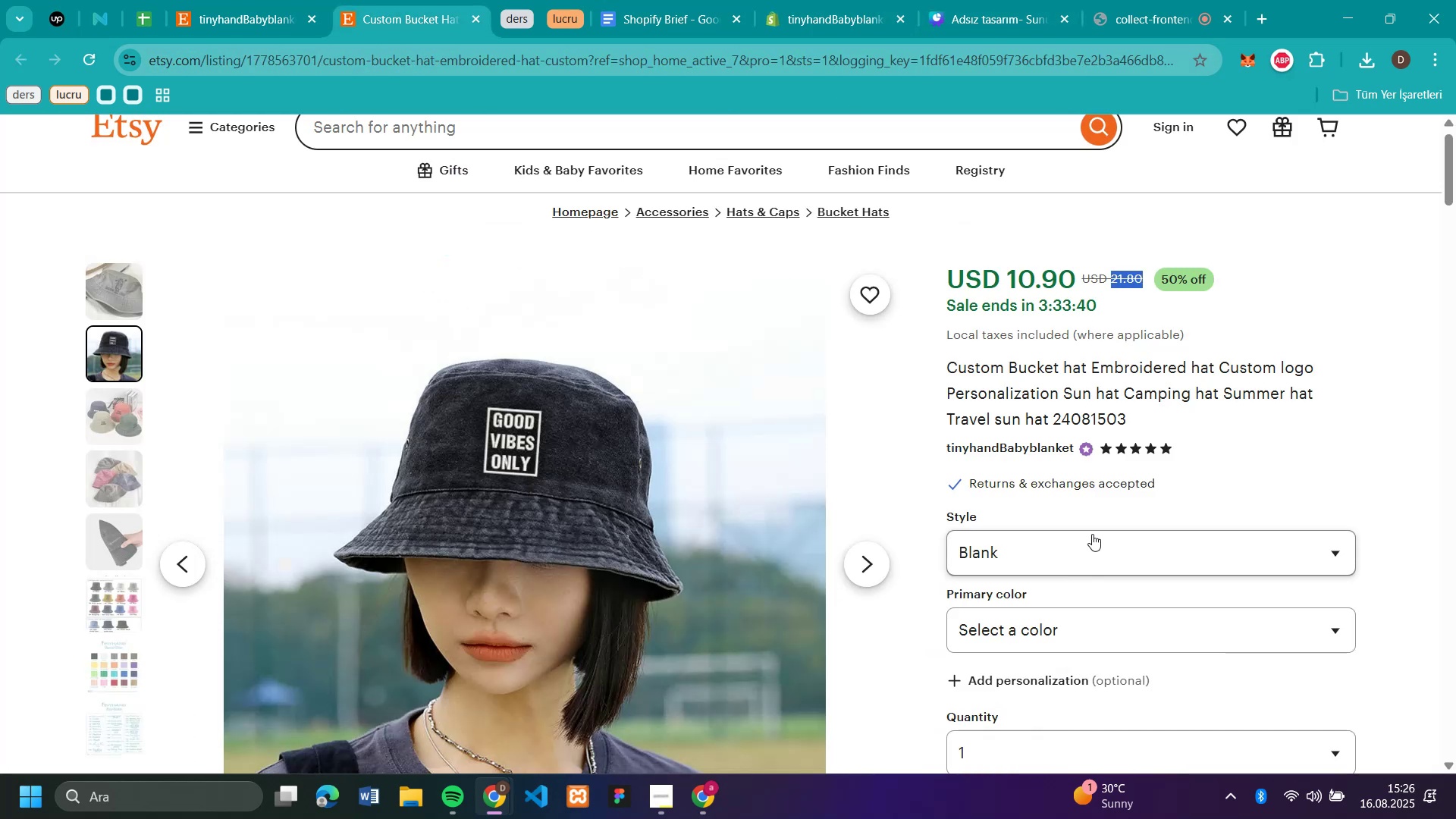 
left_click([1091, 548])
 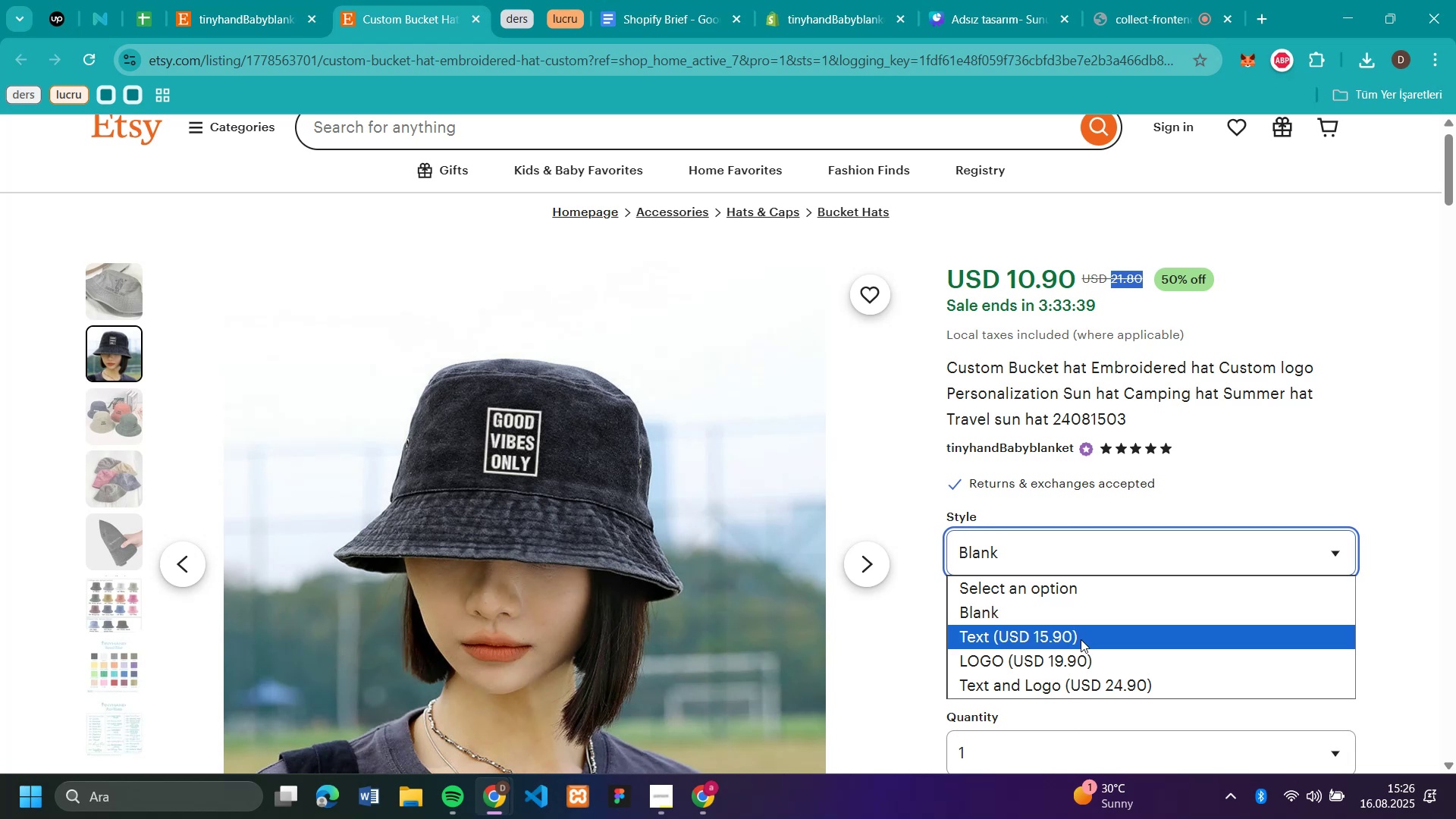 
left_click([1081, 639])
 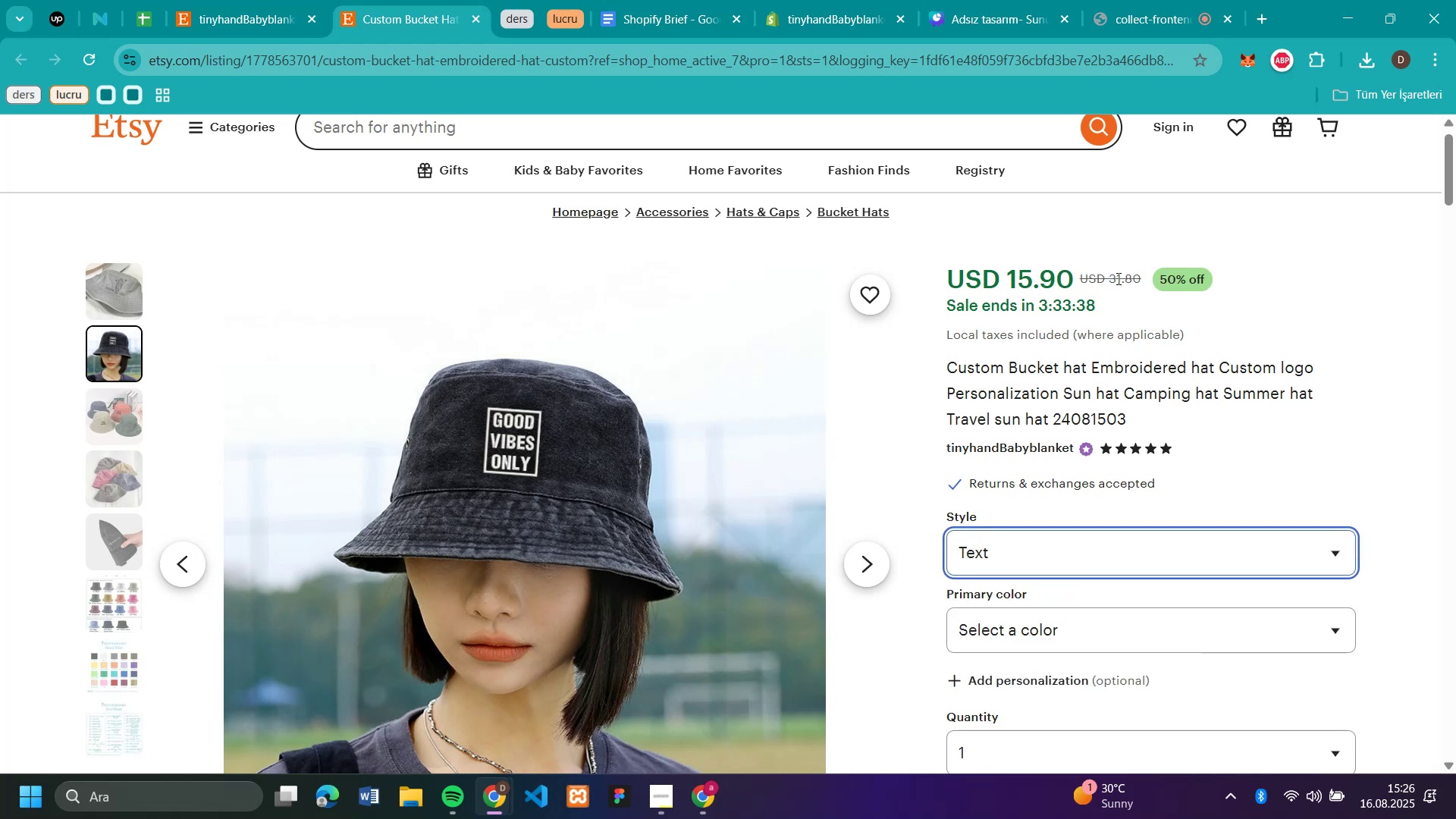 
double_click([1117, 279])
 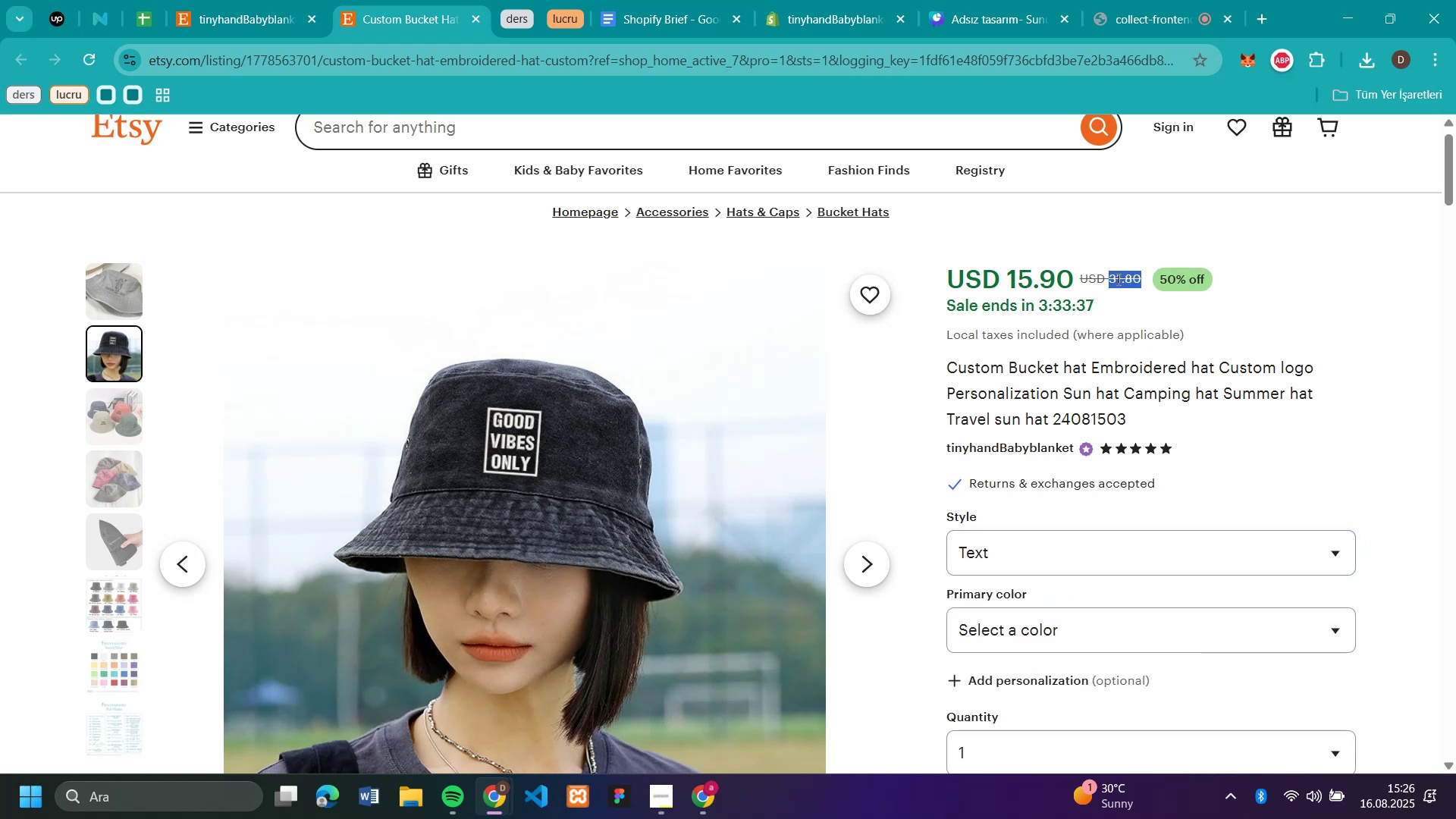 
key(Control+C)
 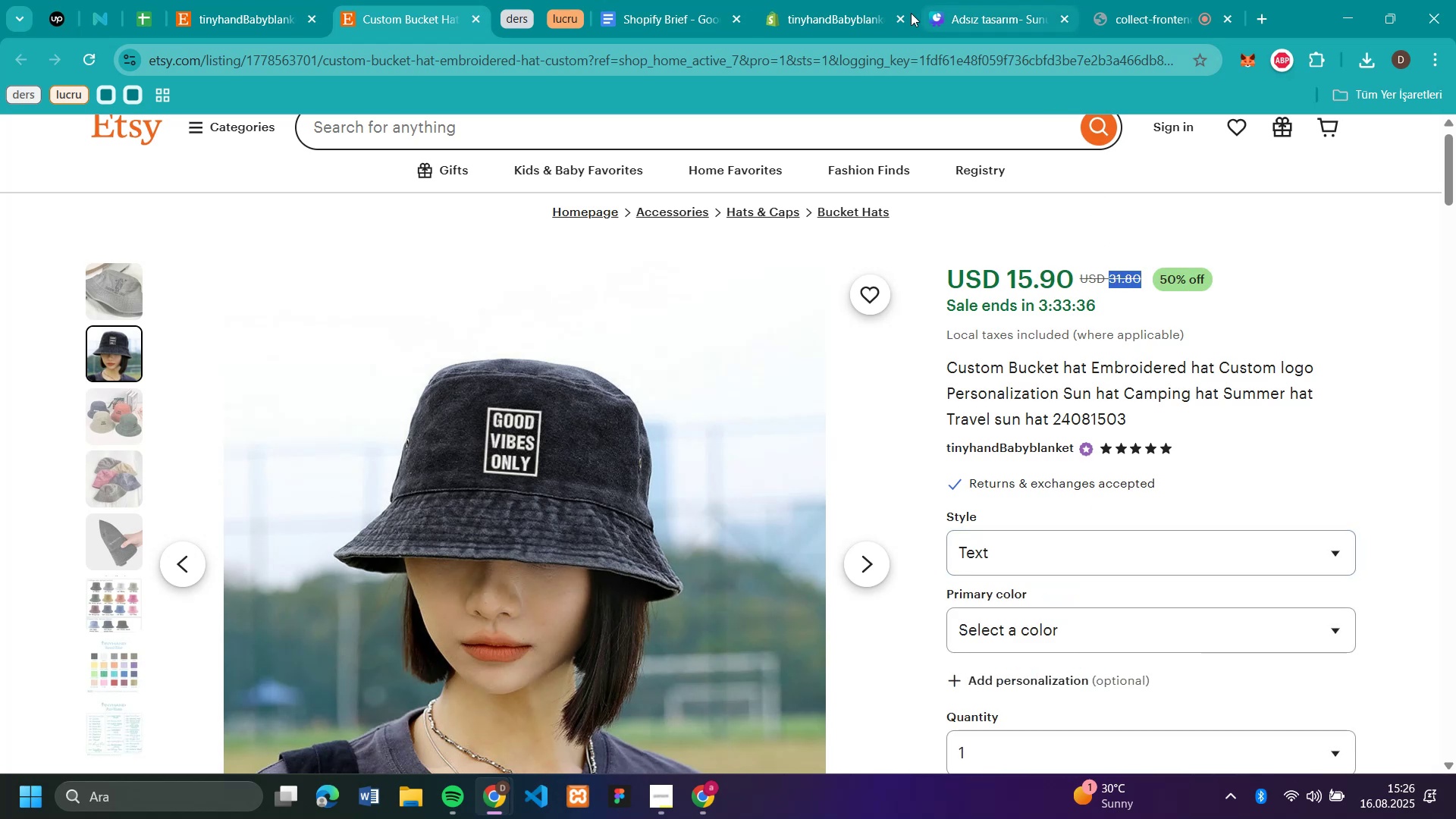 
left_click([849, 11])
 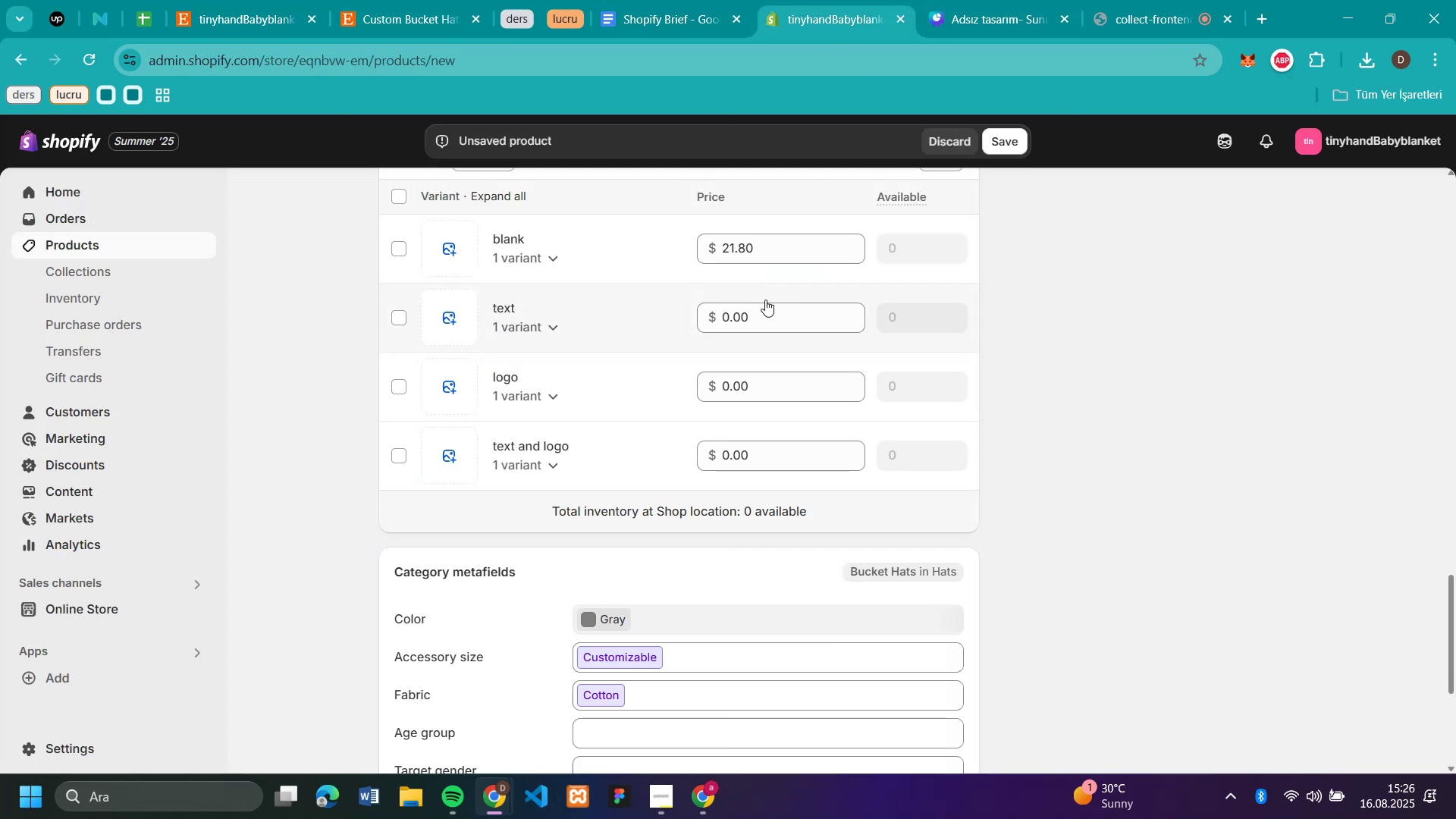 
left_click([765, 319])
 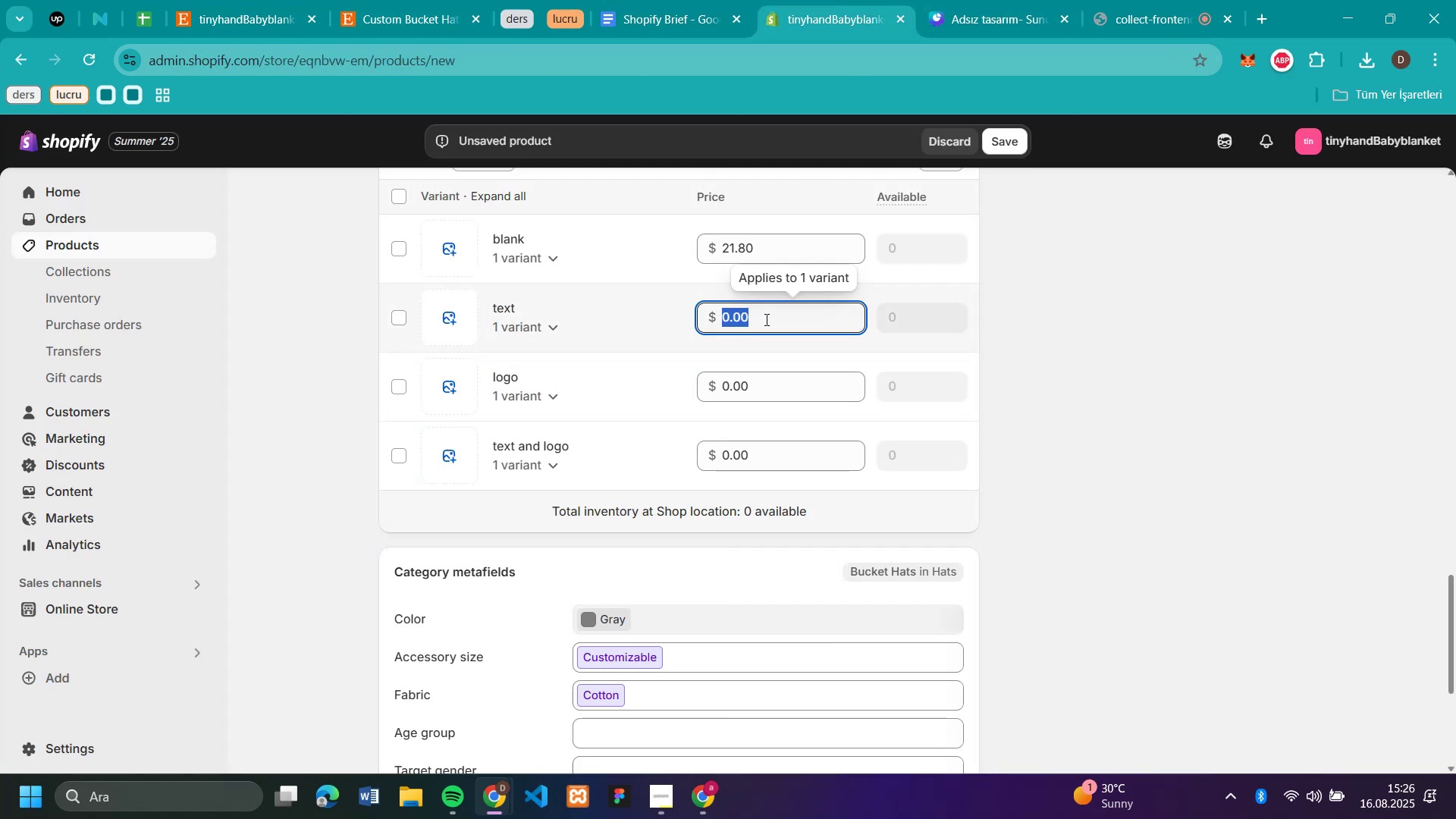 
key(Control+V)
 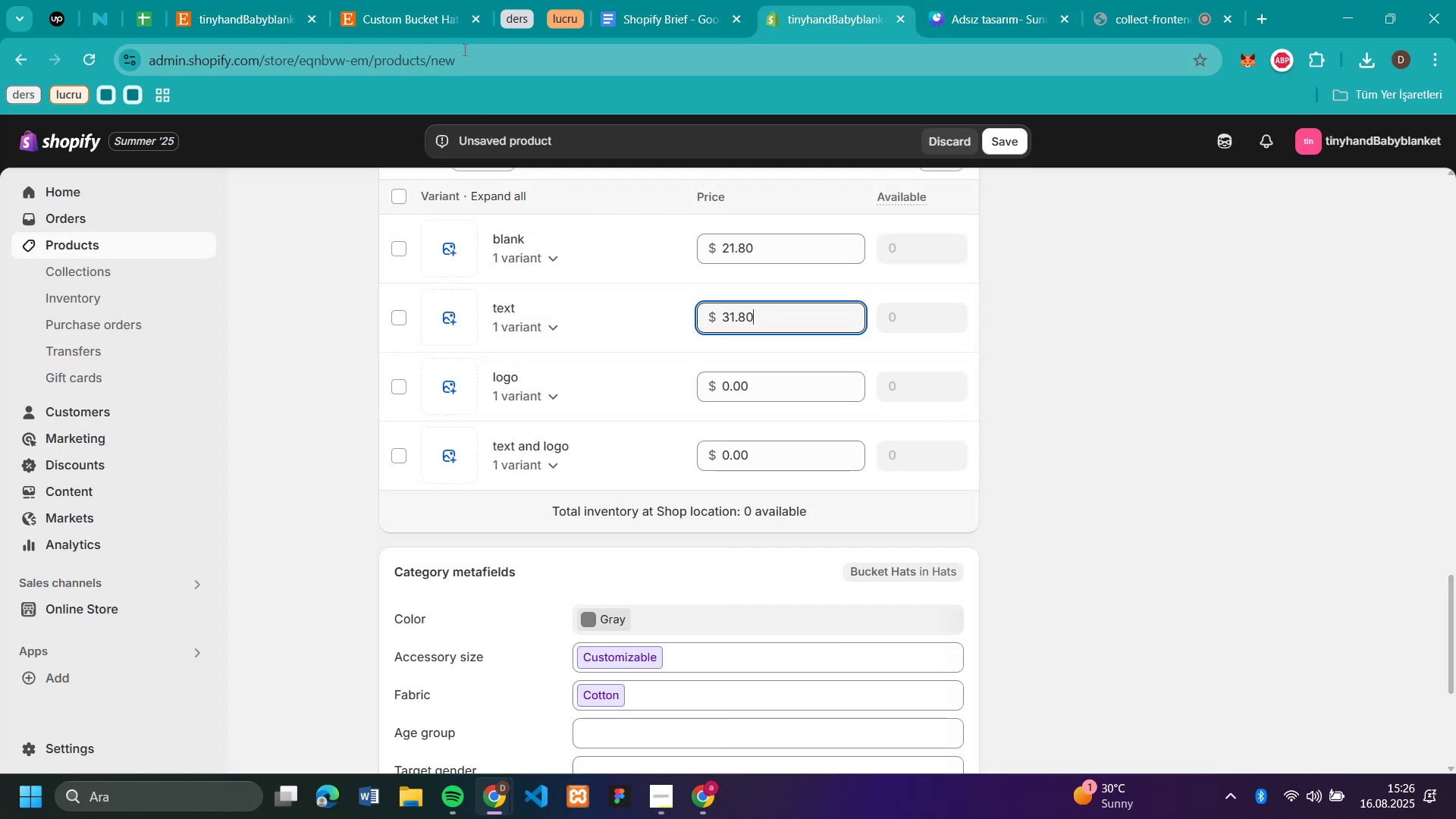 
left_click([428, 15])
 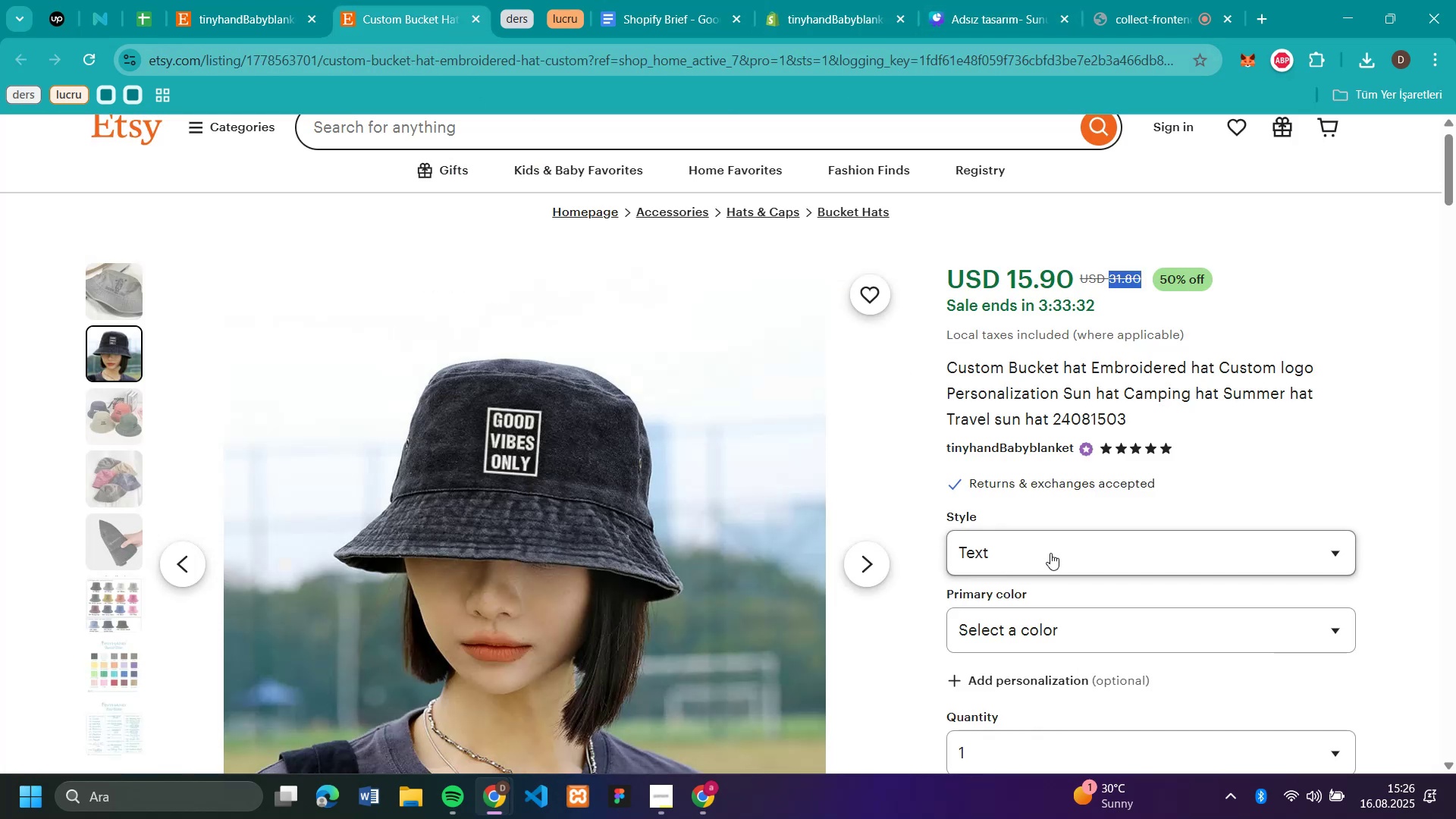 
left_click([1050, 553])
 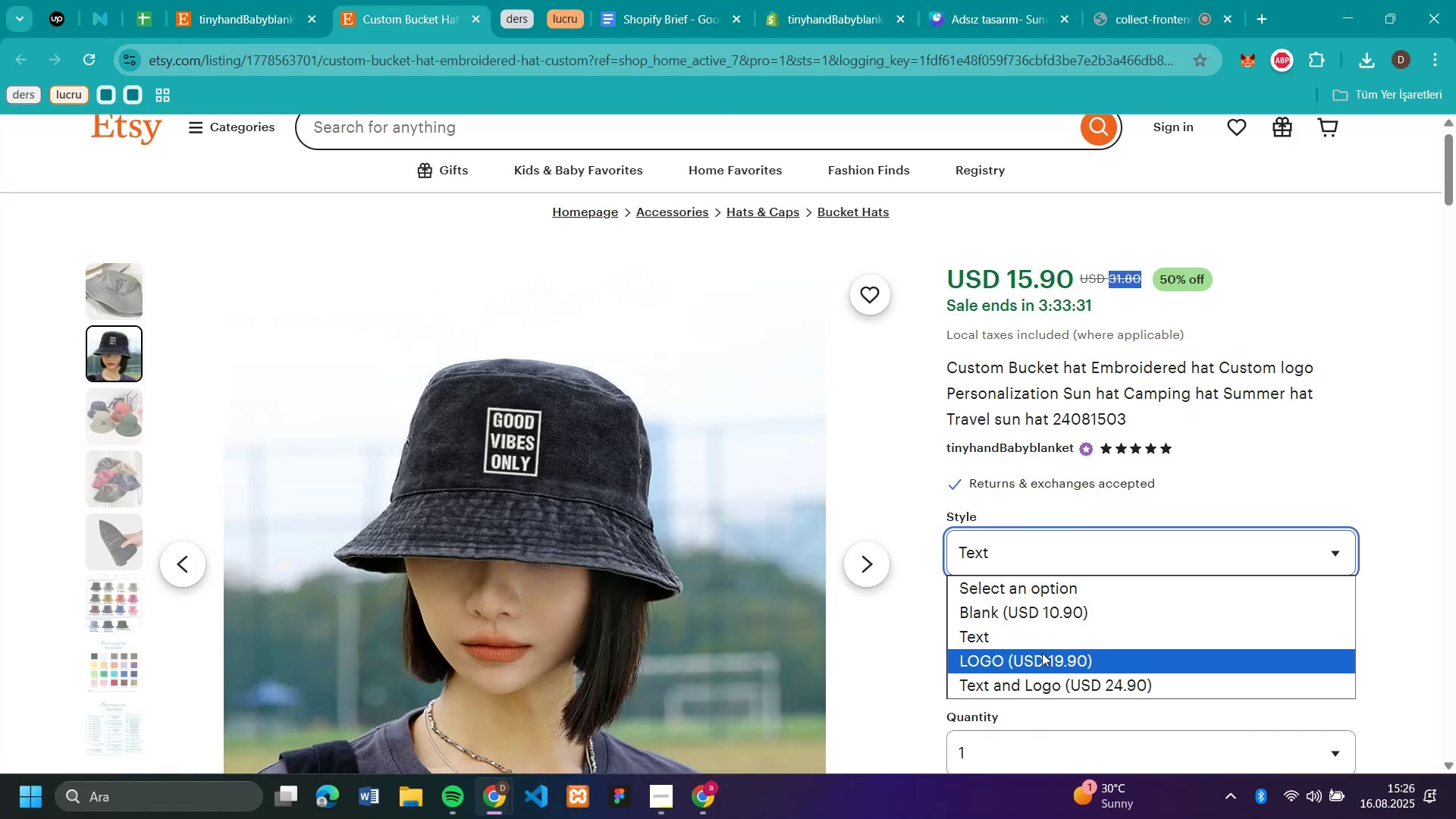 
left_click([1042, 661])
 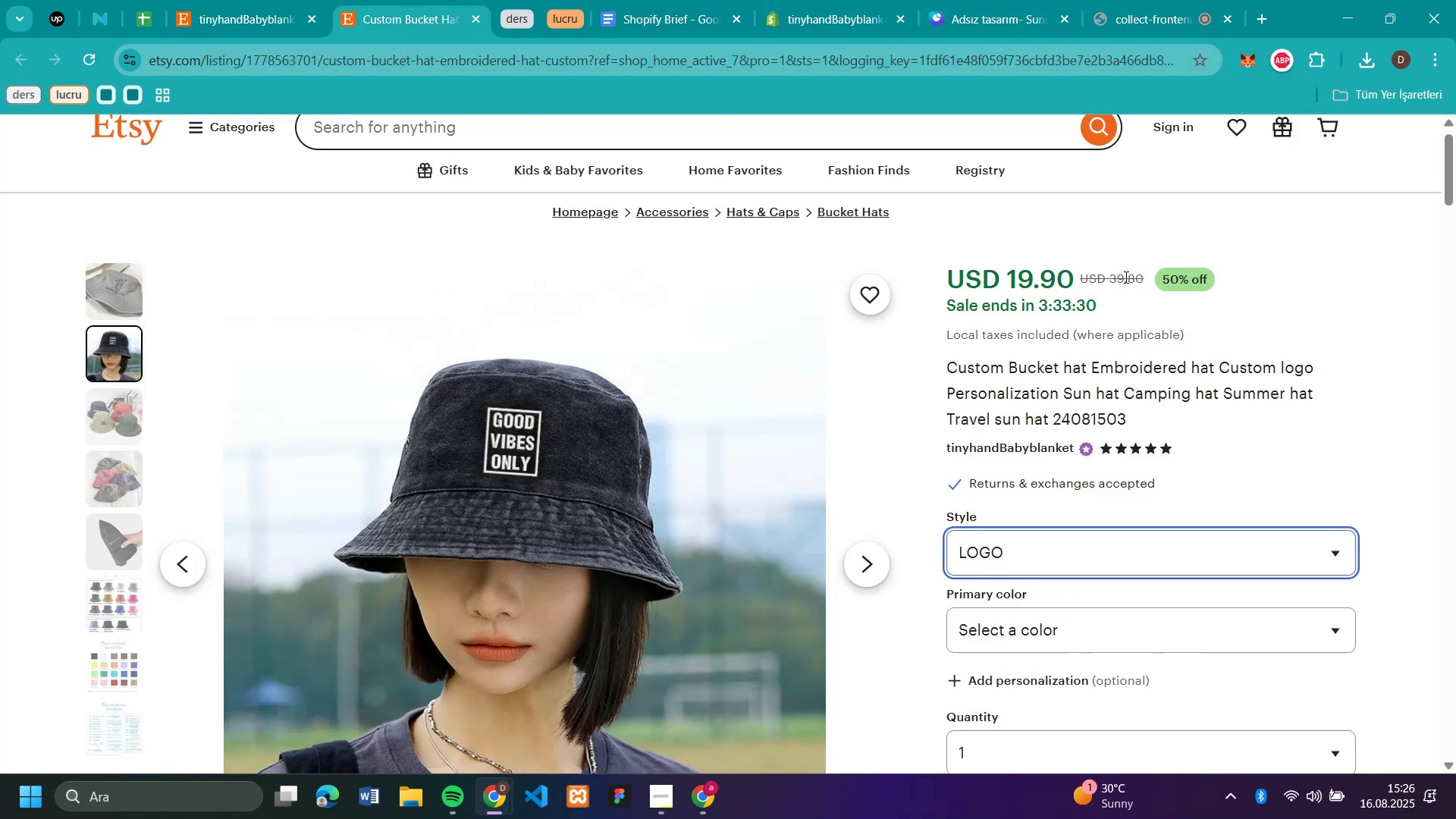 
double_click([1125, 277])
 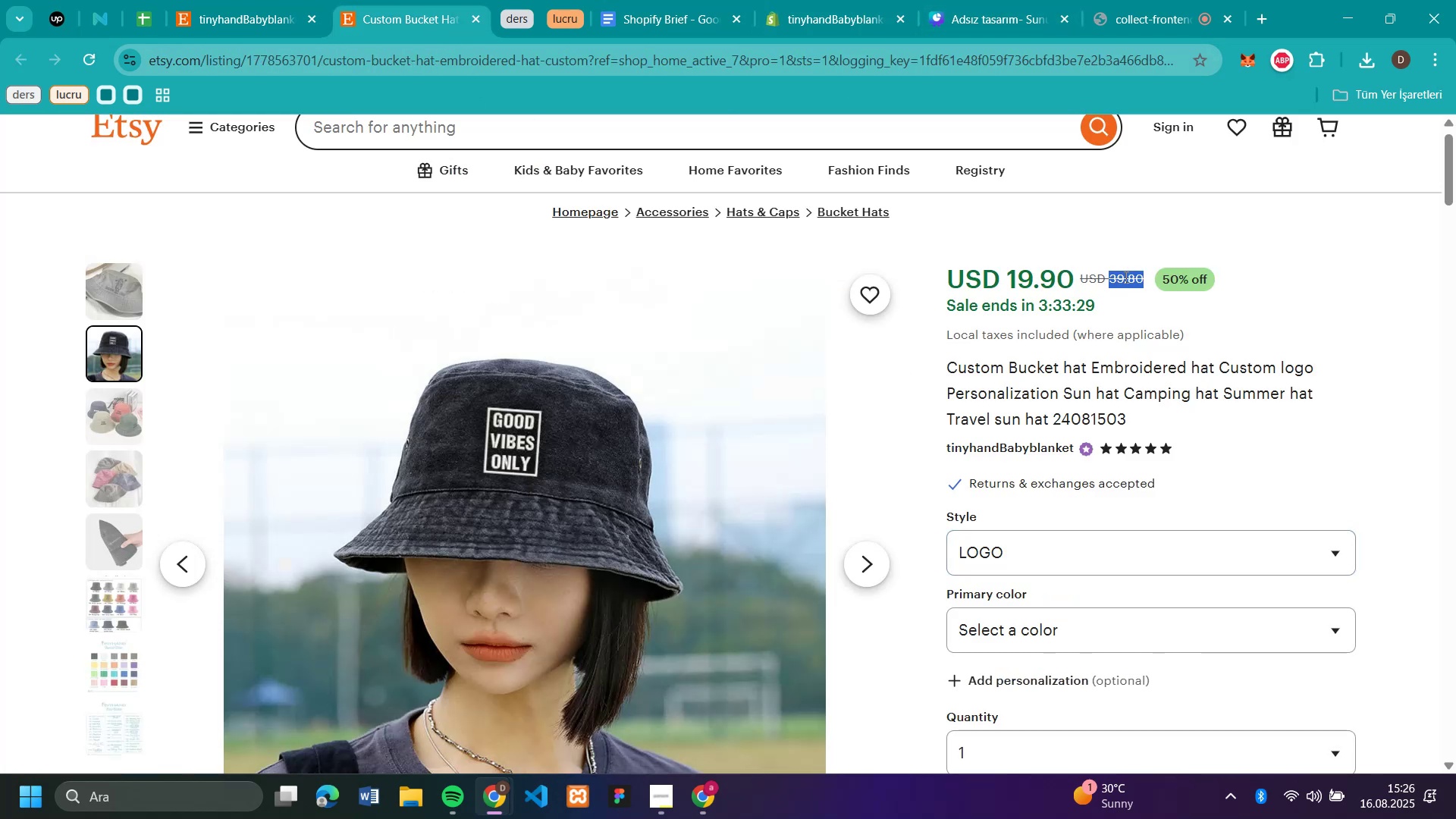 
key(Control+C)
 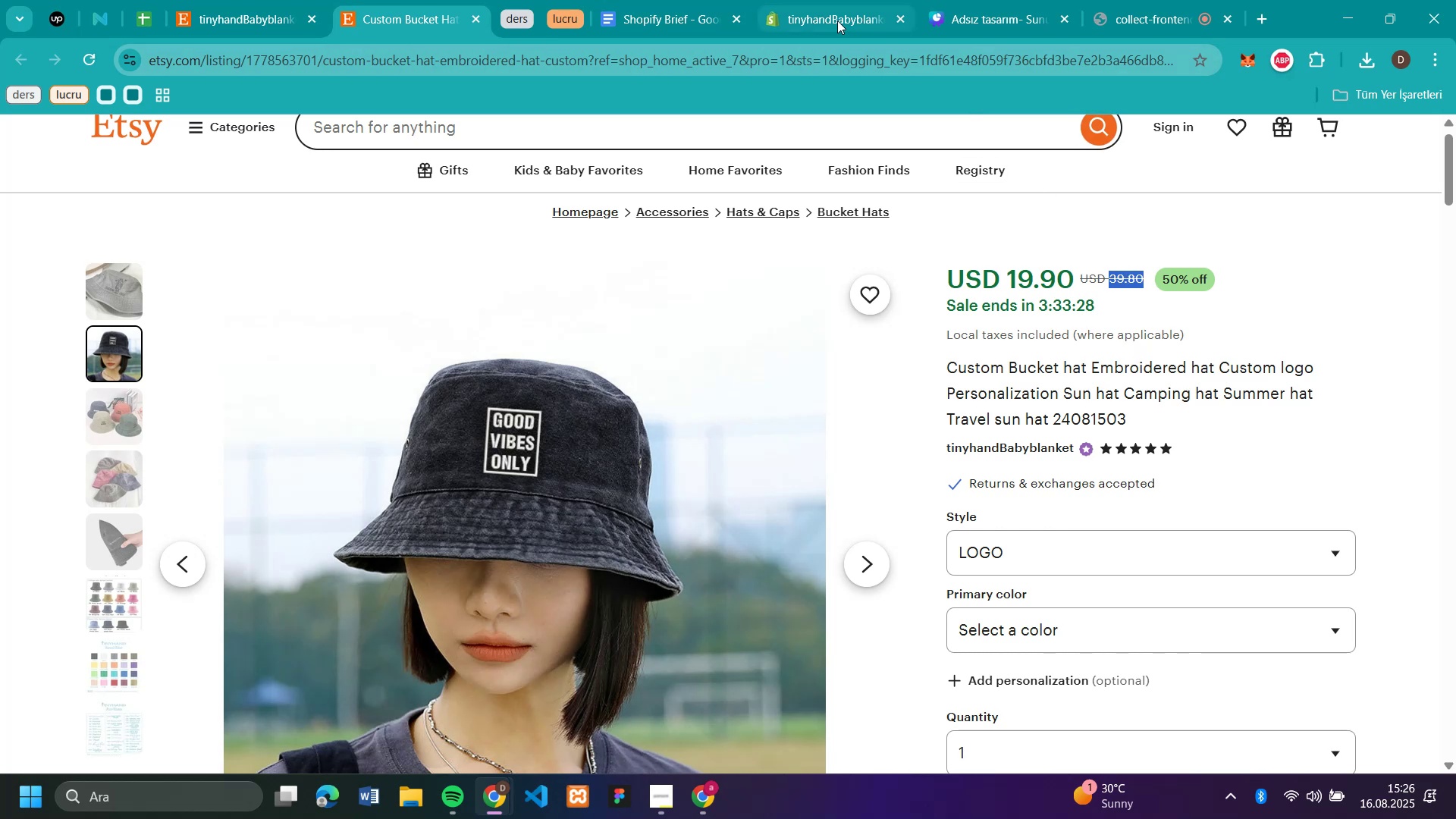 
left_click([837, 20])
 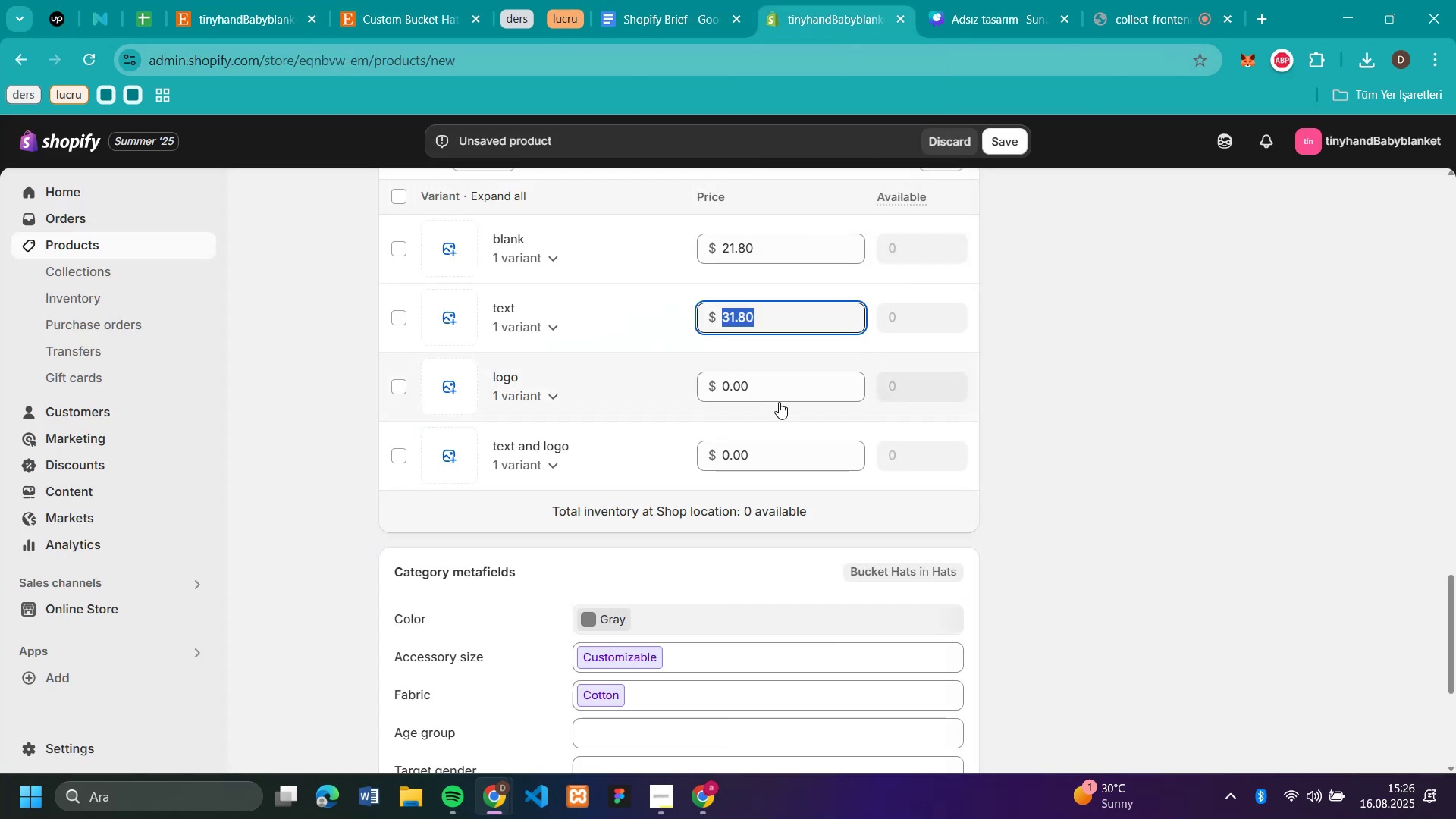 
left_click([773, 385])
 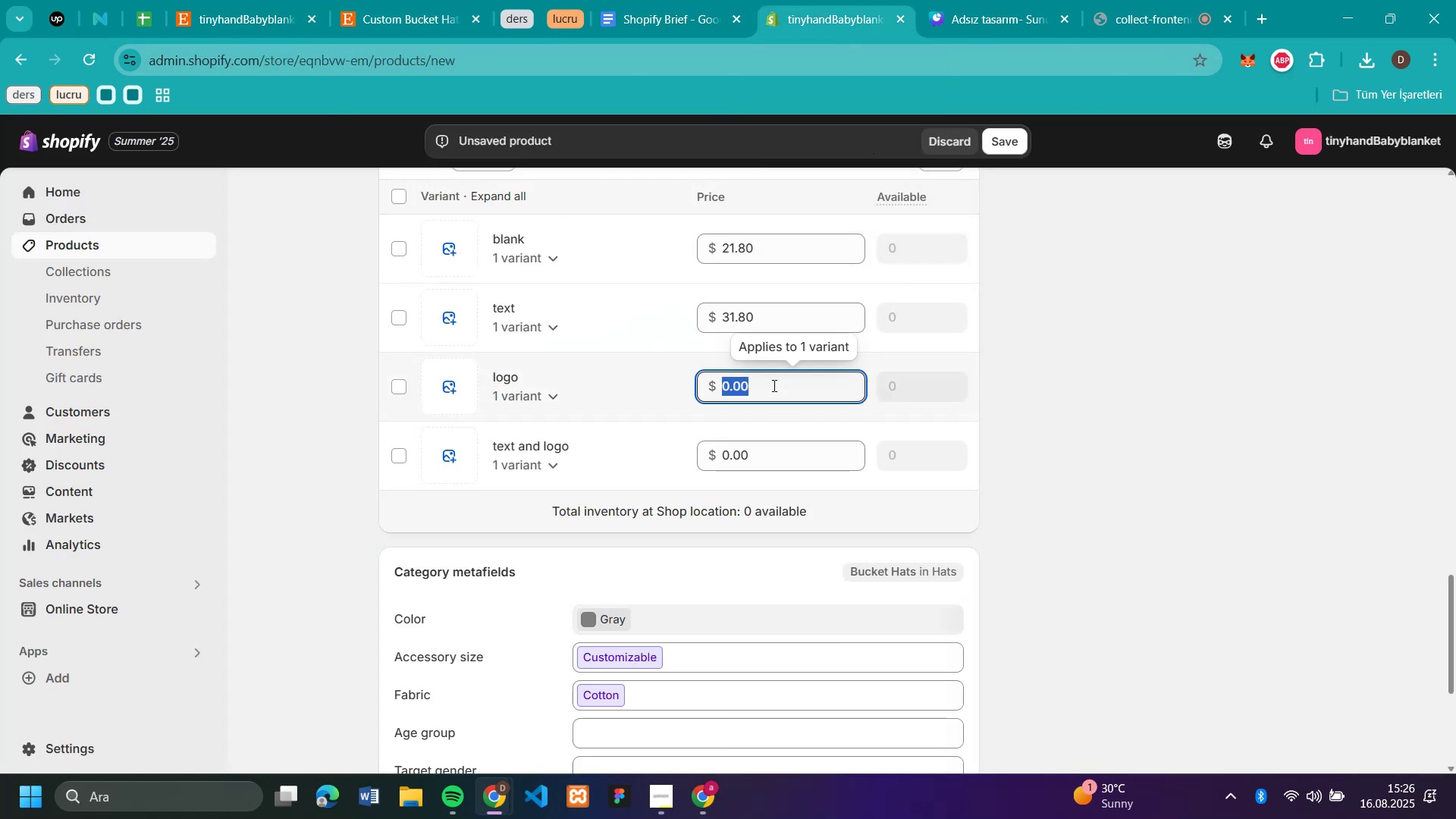 
key(Control+V)
 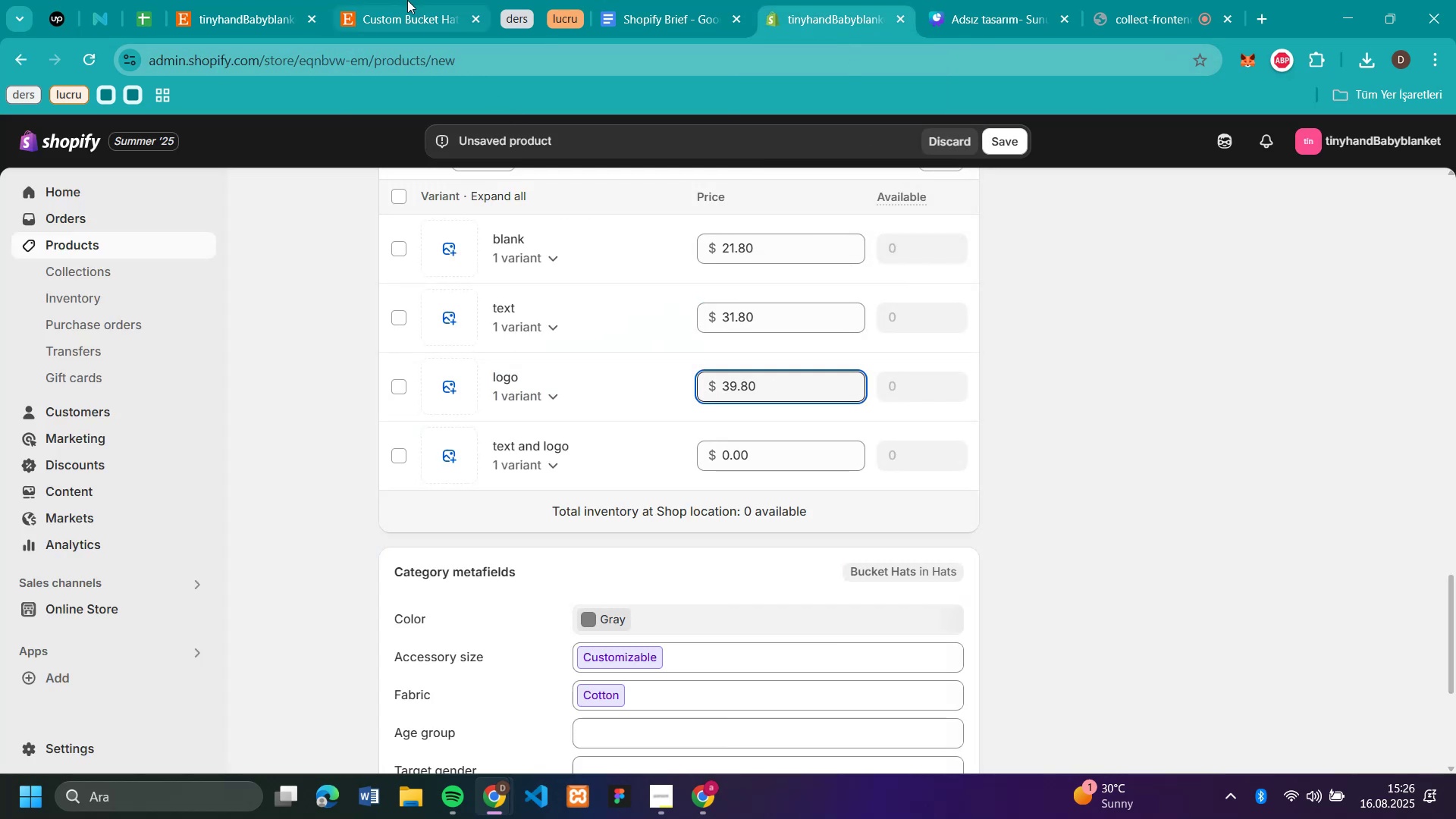 
left_click([410, 27])
 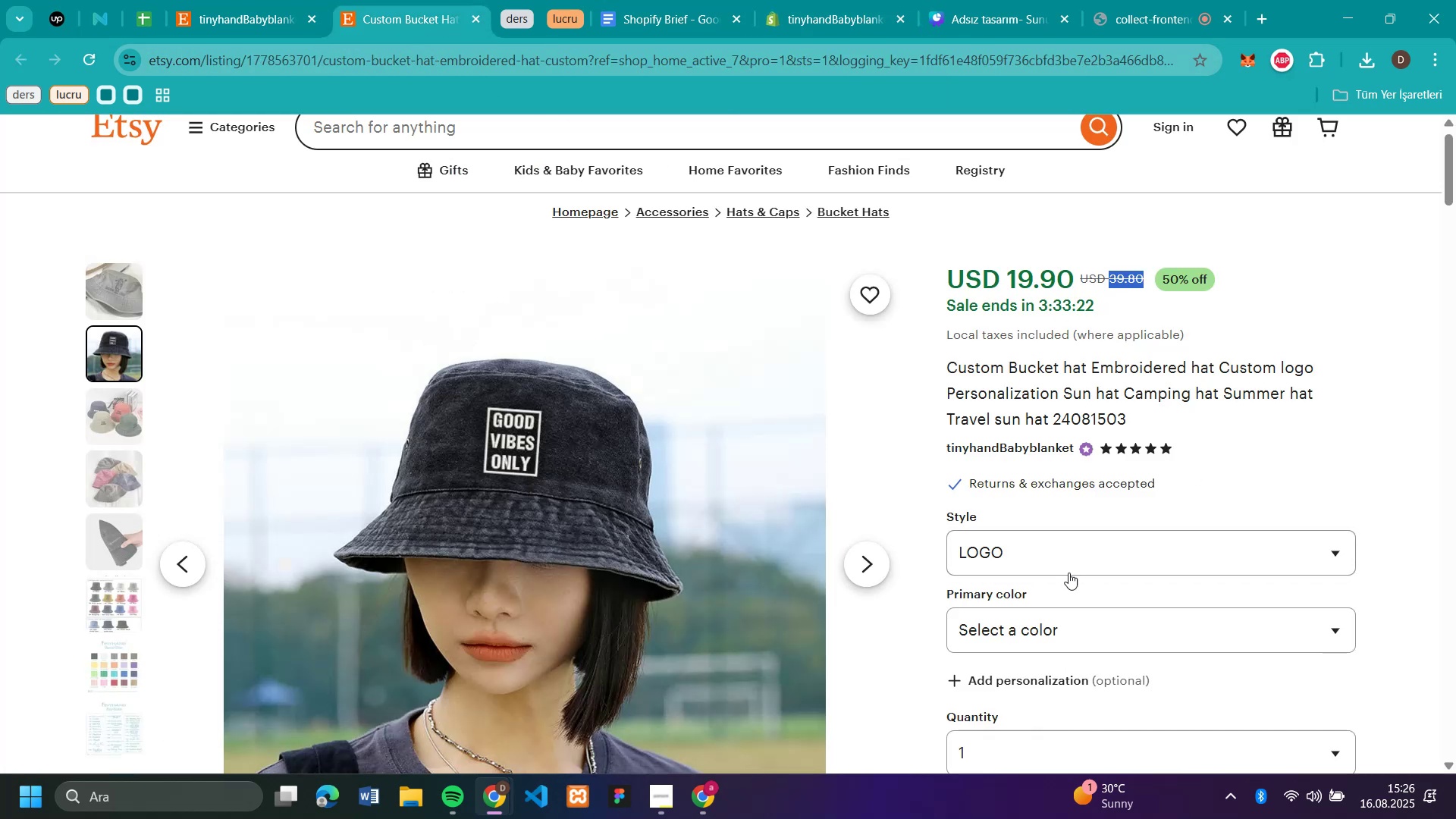 
left_click([1058, 541])
 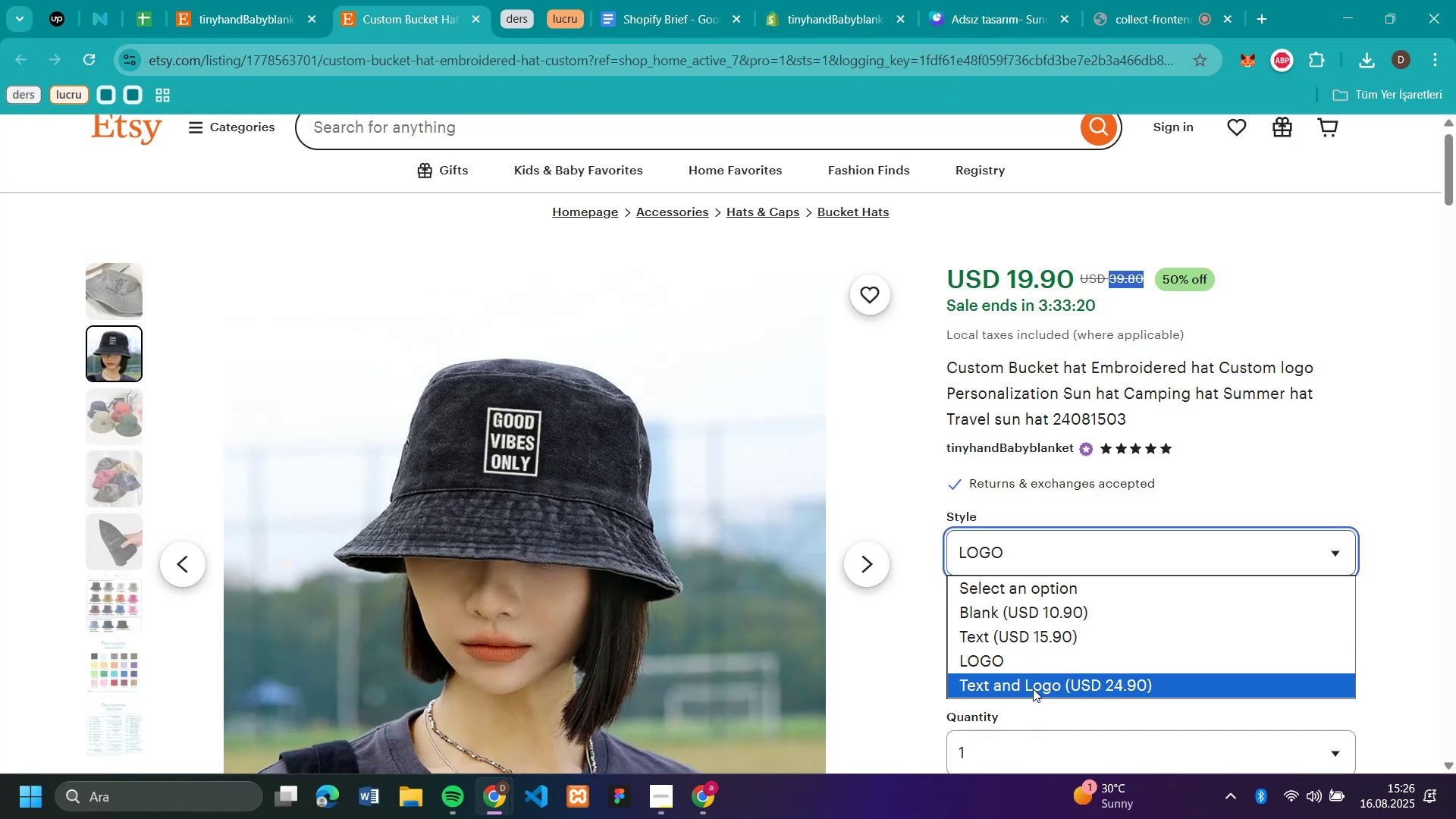 
left_click([1033, 690])
 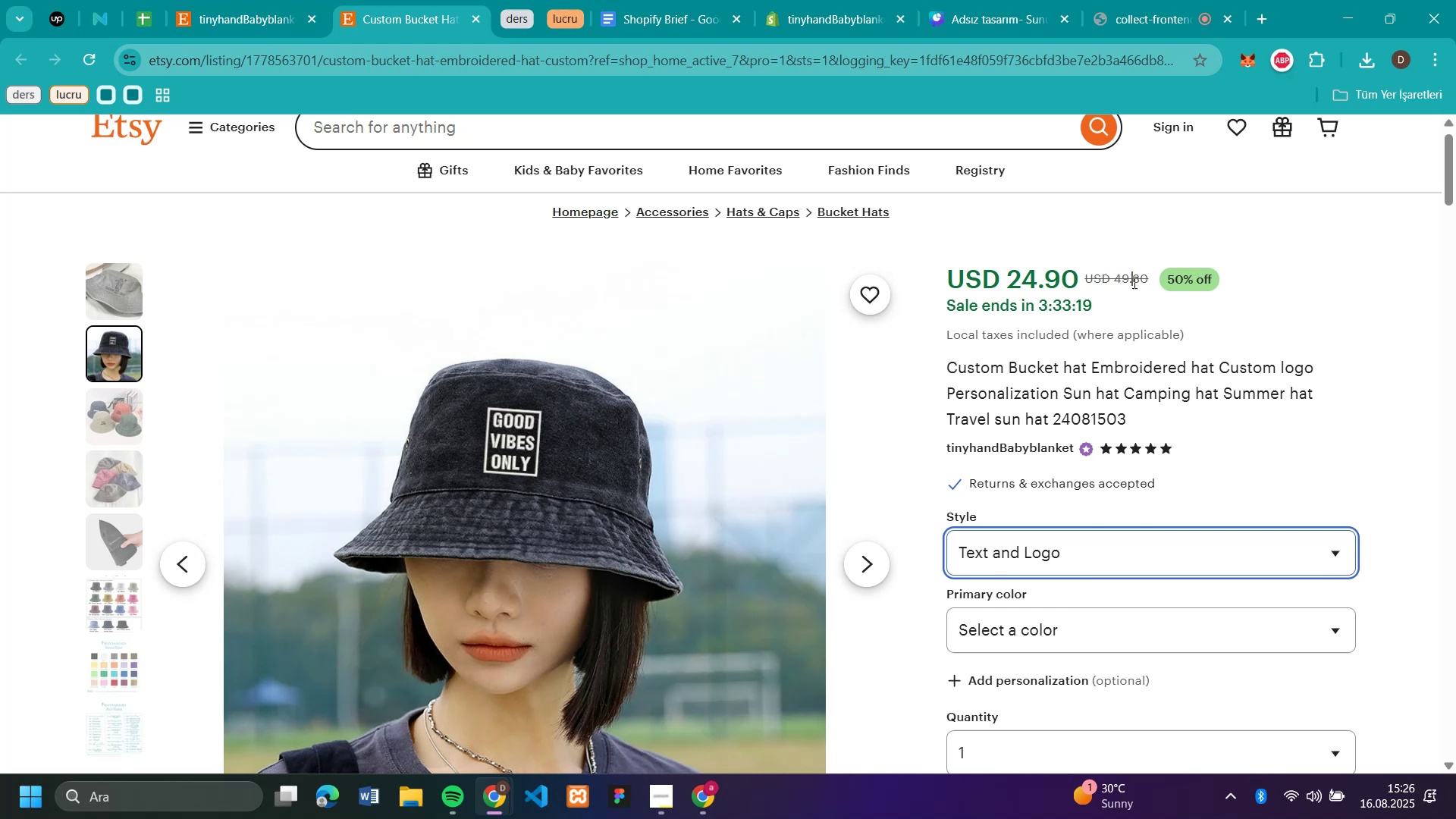 
double_click([1134, 281])
 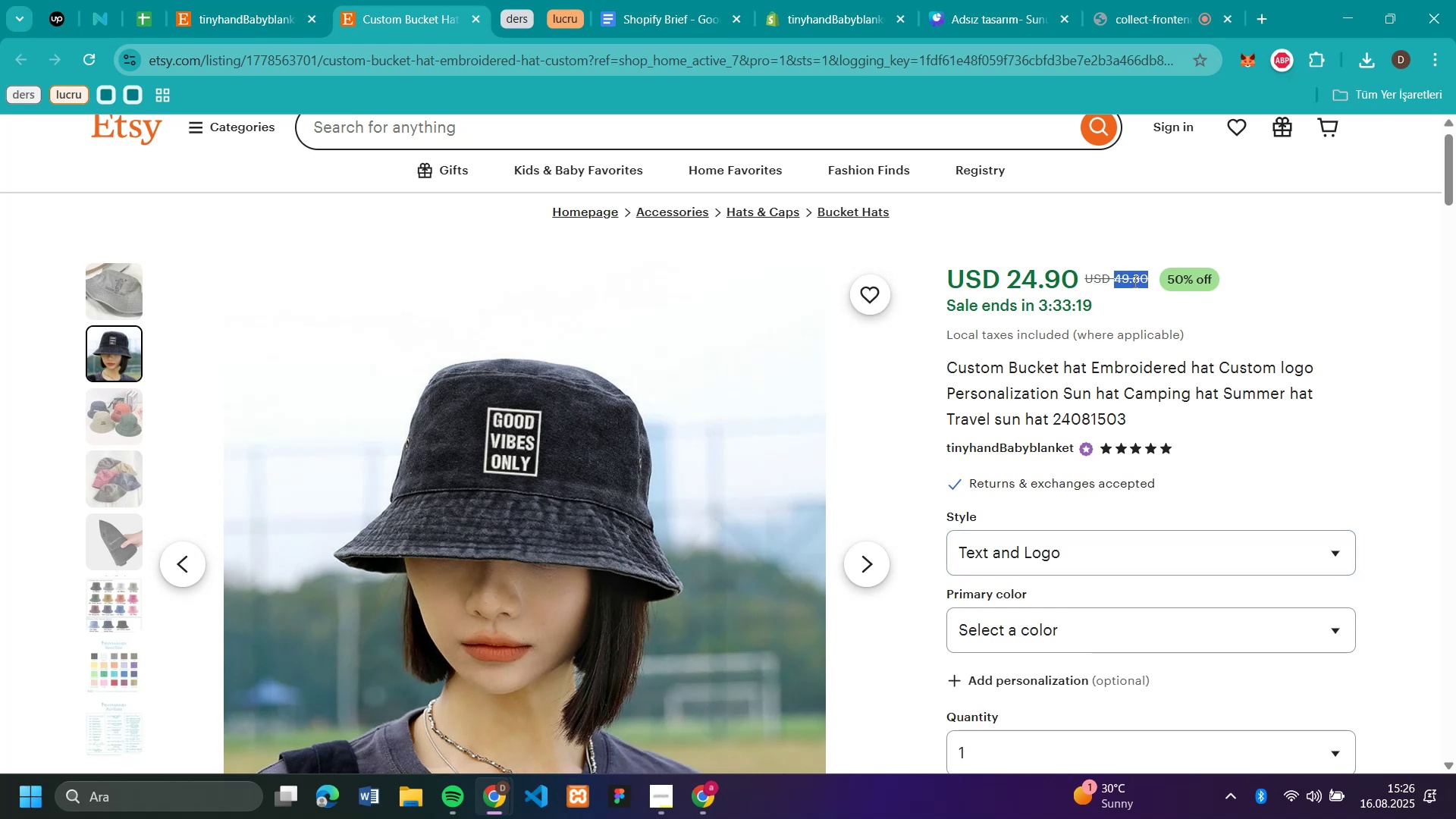 
key(Control+C)
 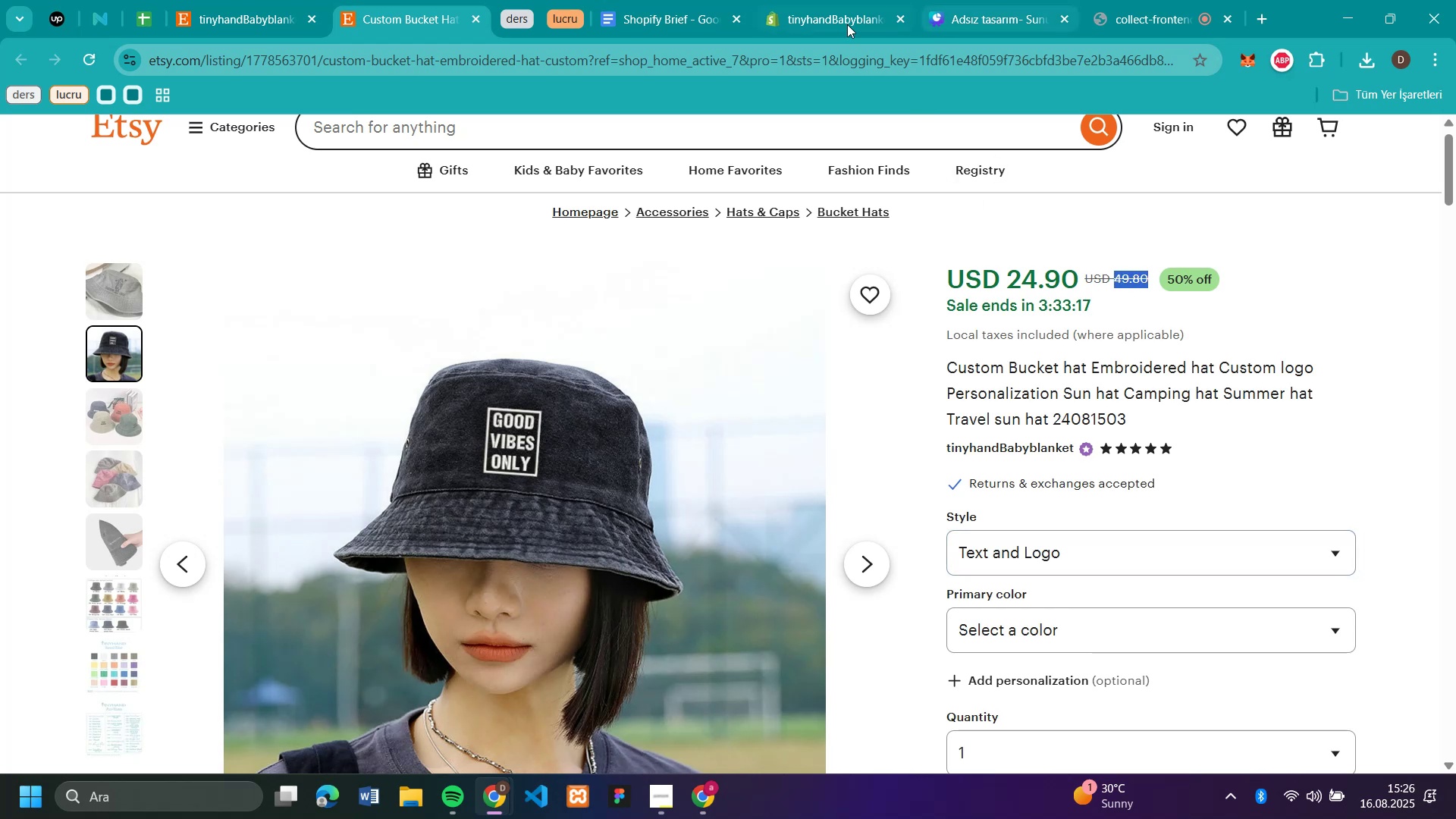 
left_click([837, 24])
 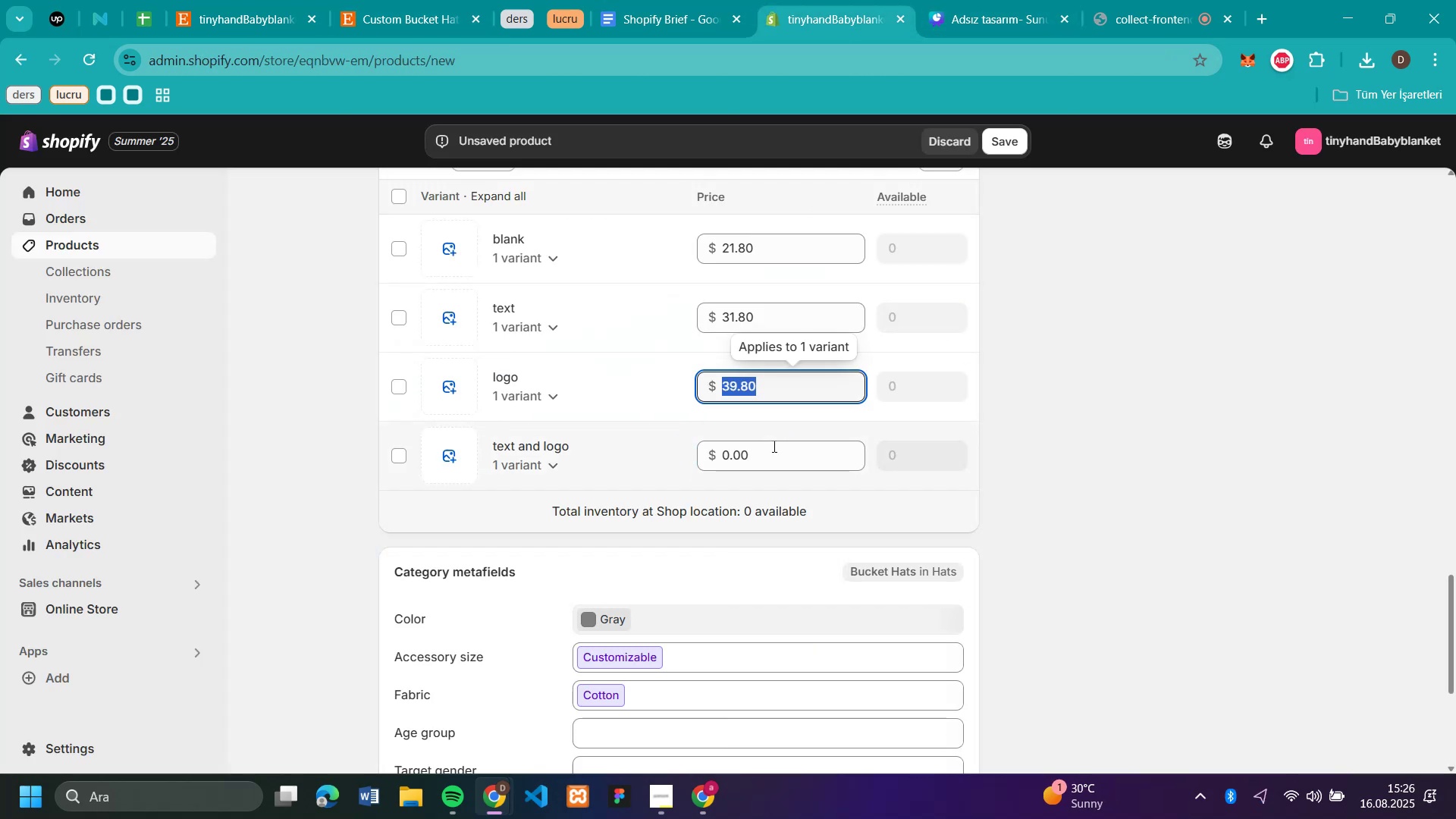 
left_click([770, 457])
 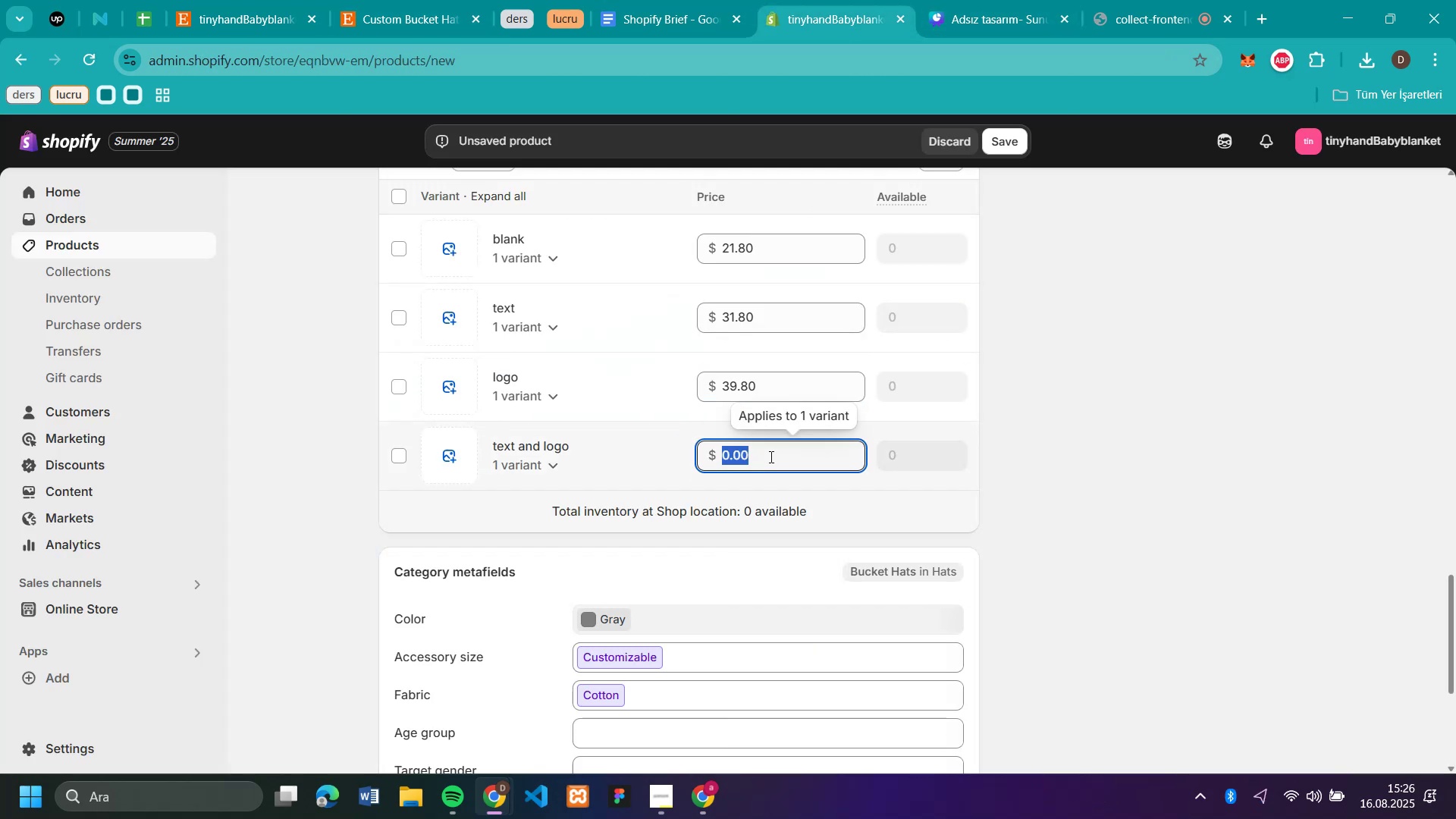 
key(Control+V)
 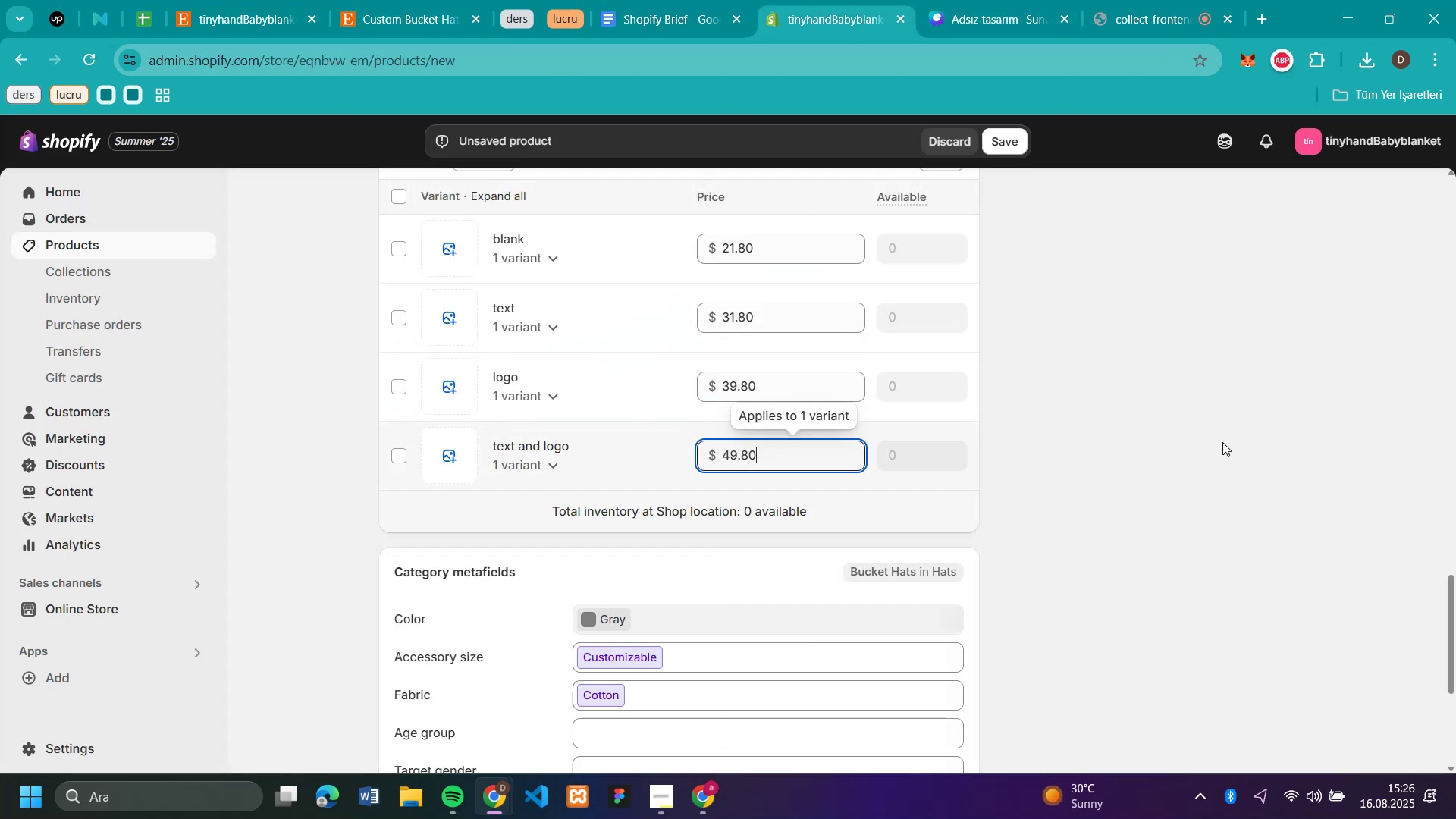 
left_click([1262, 435])
 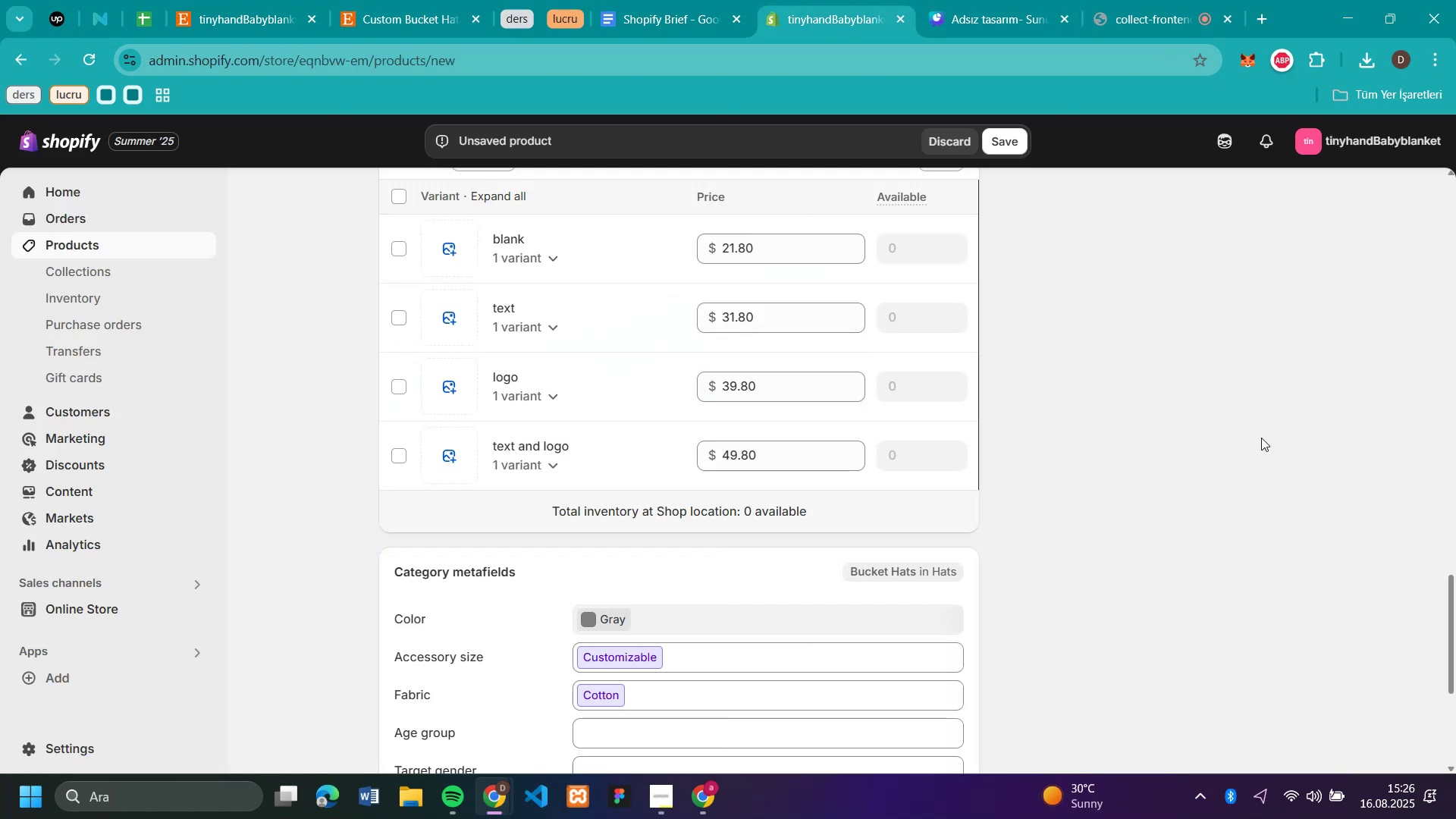 
scroll: coordinate [1256, 435], scroll_direction: up, amount: 2.0
 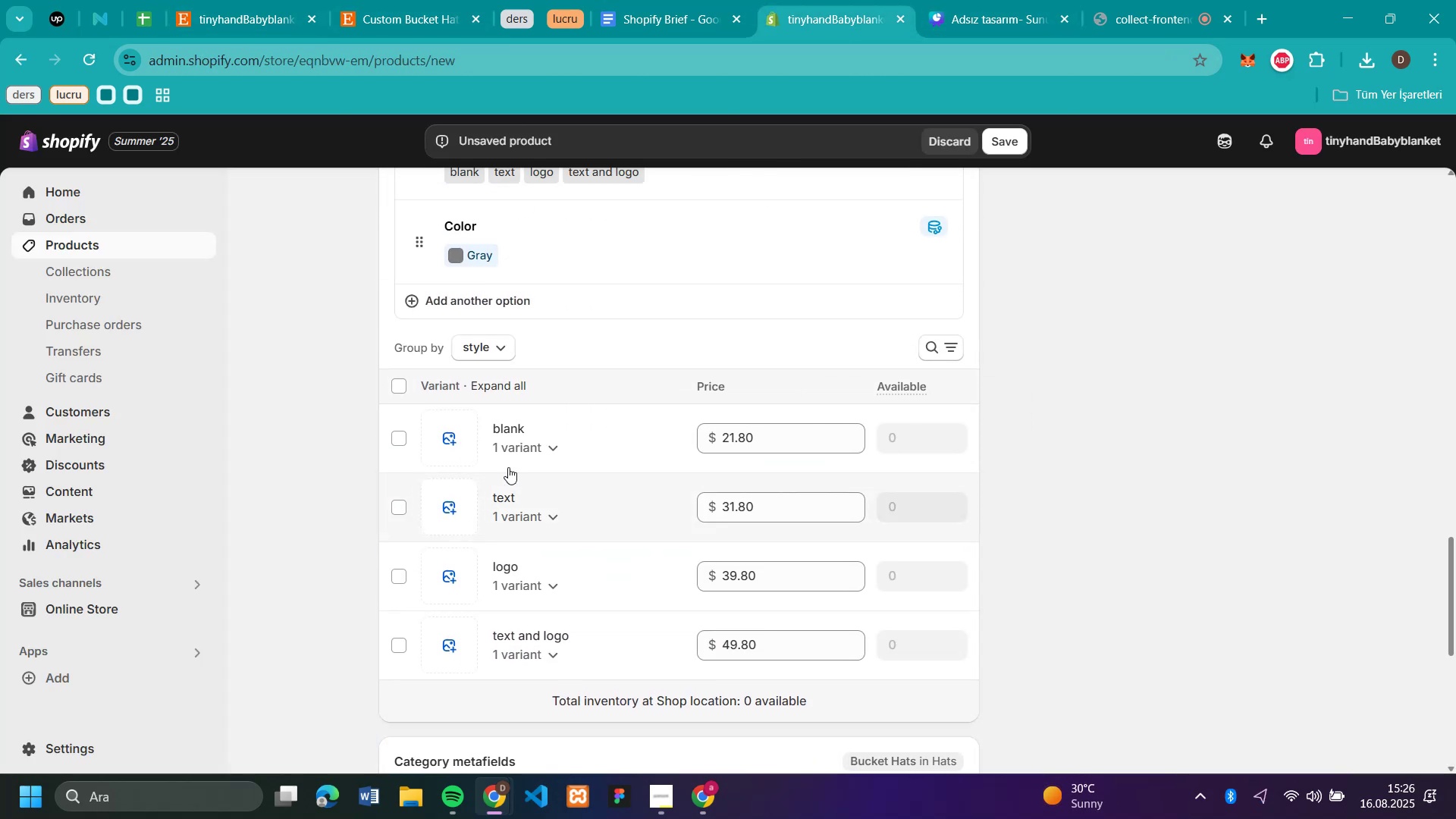 
left_click([556, 448])
 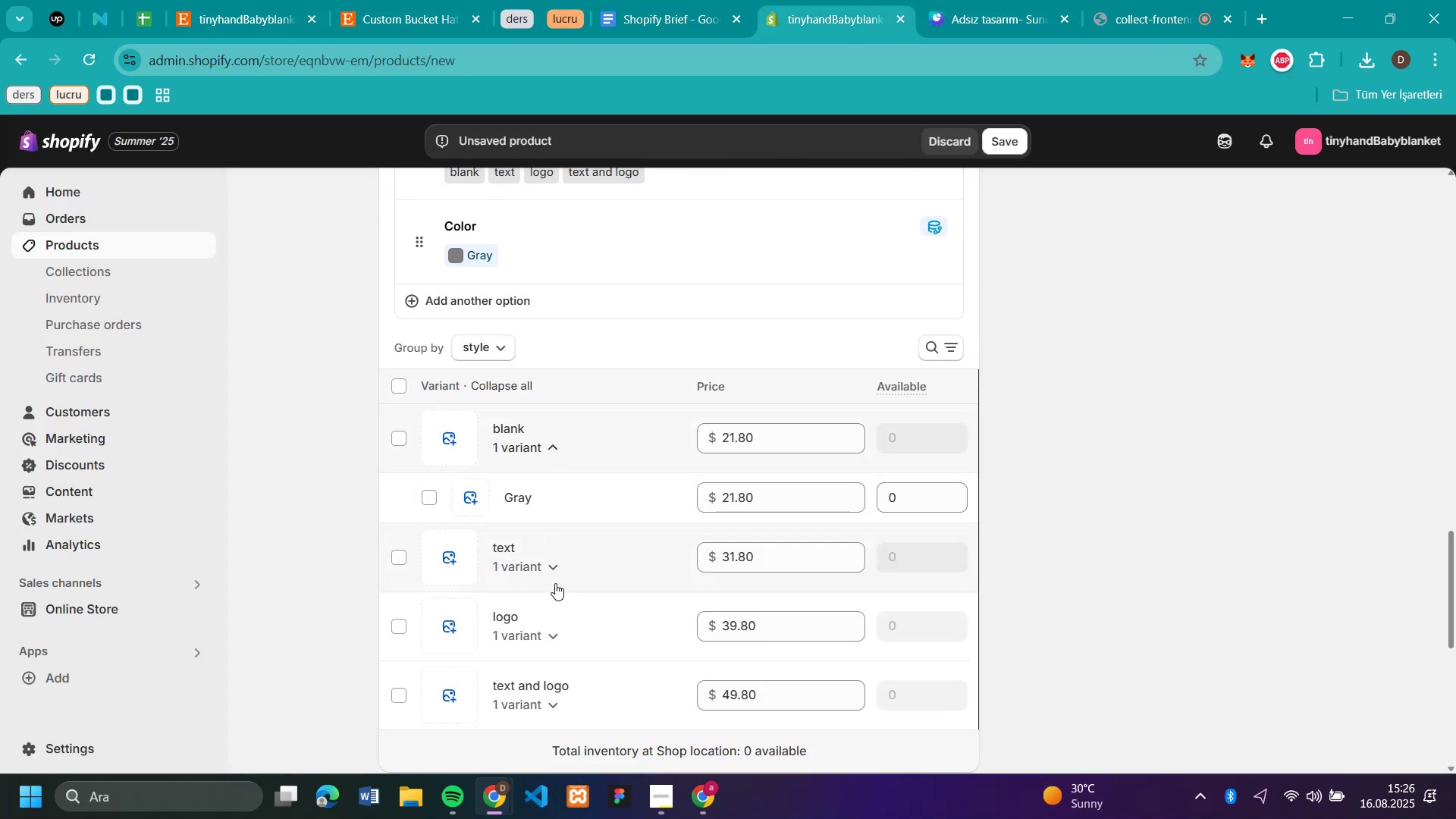 
left_click([551, 565])
 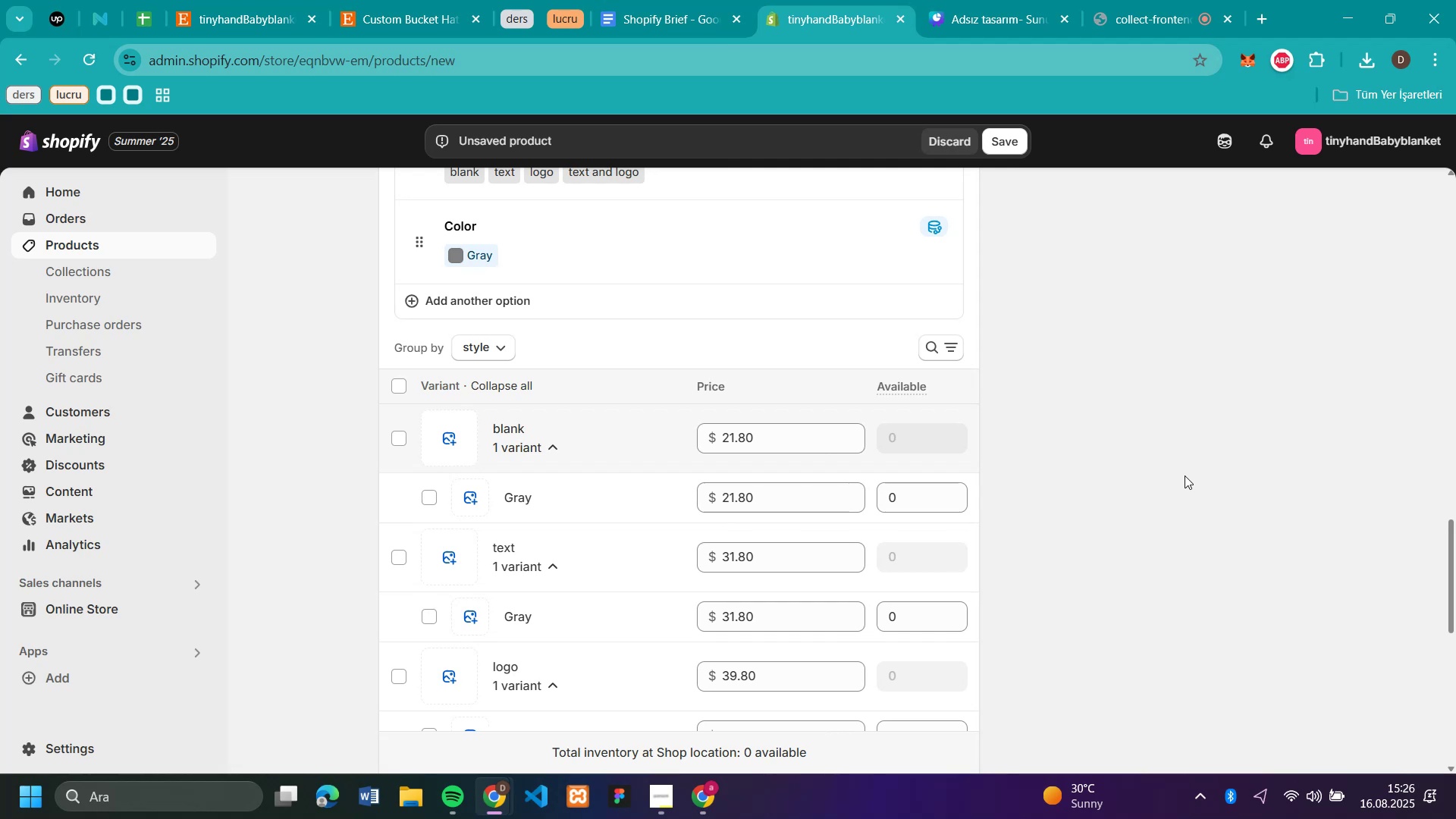 
scroll: coordinate [1181, 474], scroll_direction: down, amount: 2.0
 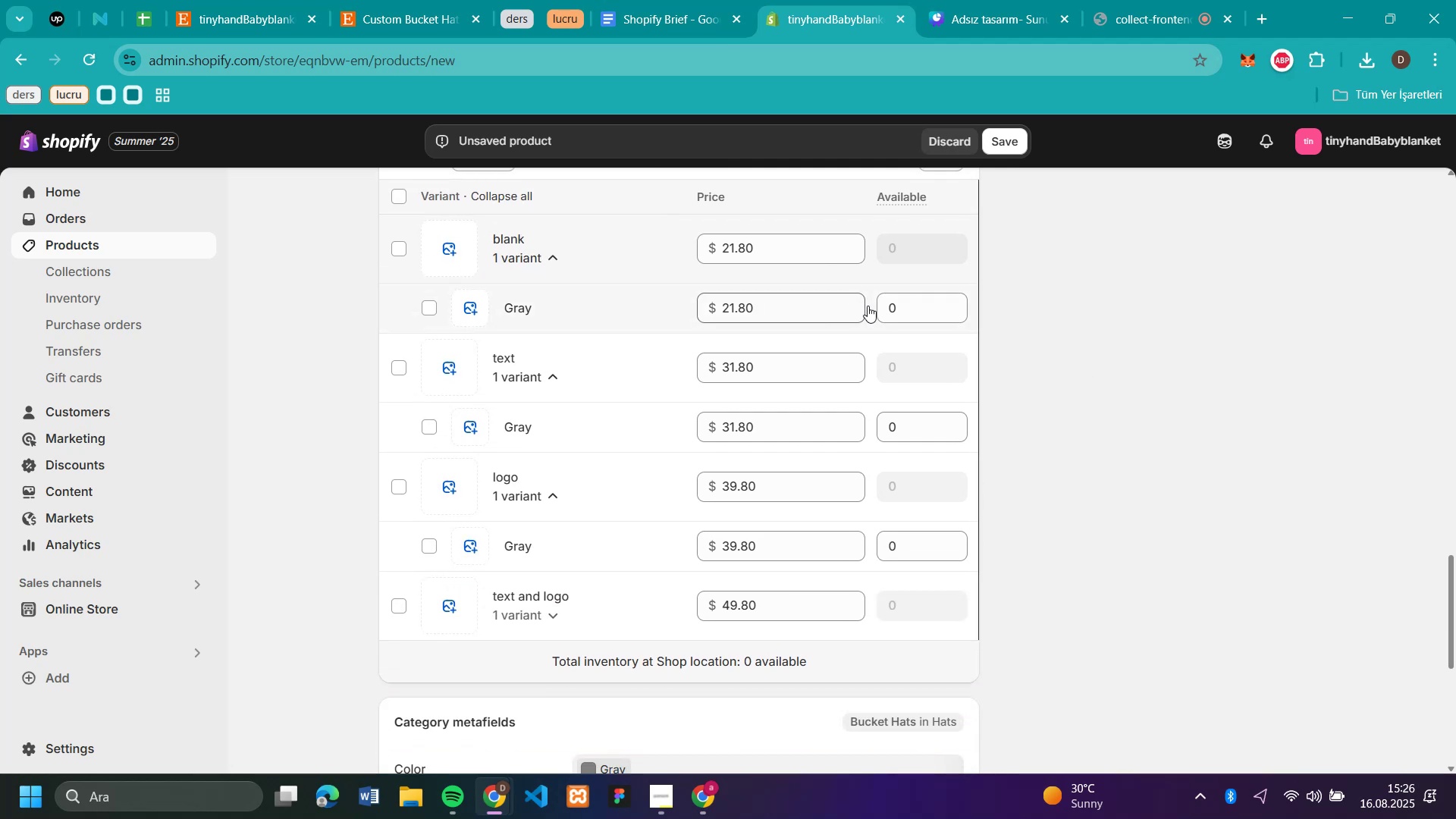 
left_click([868, 306])
 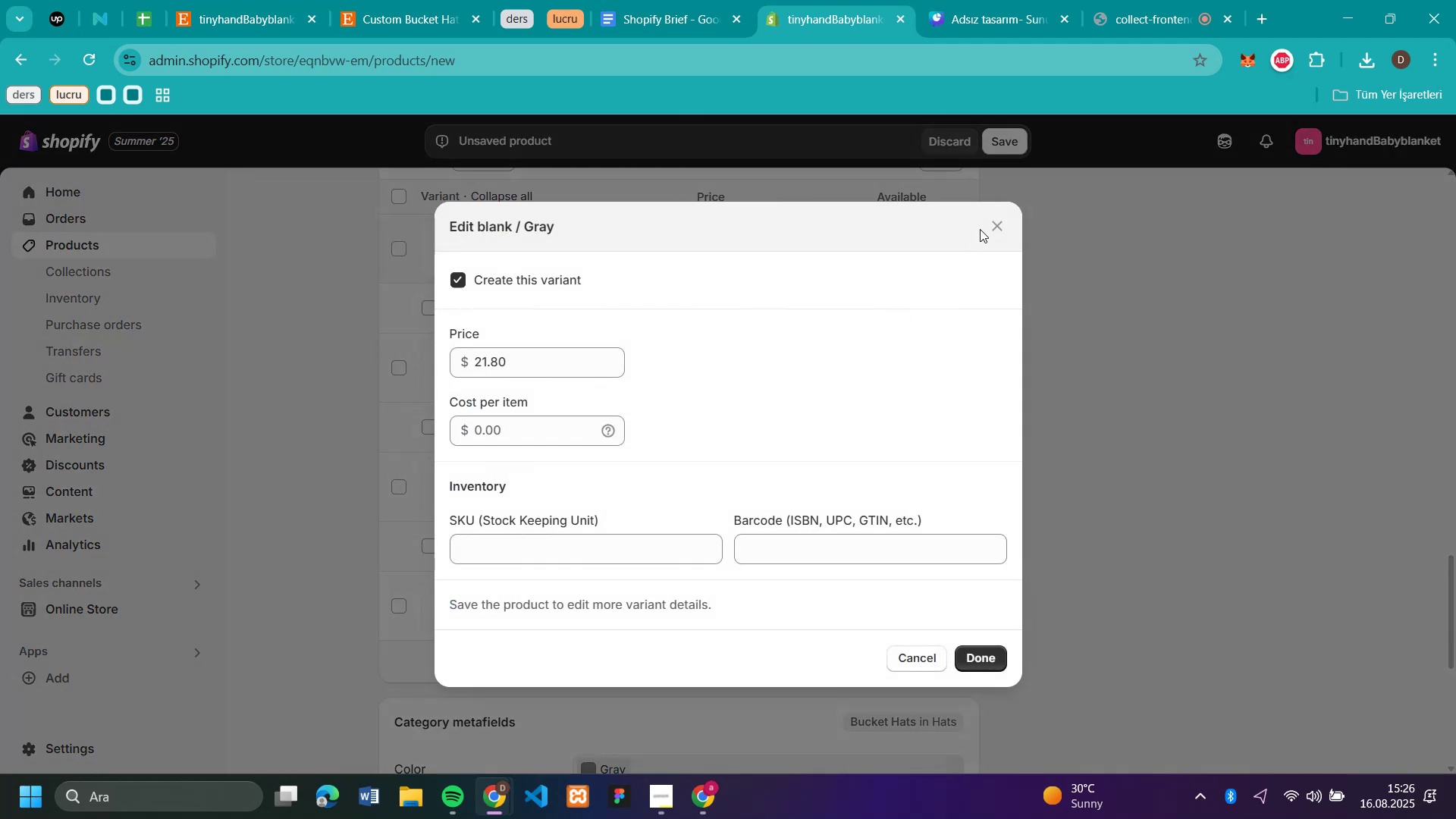 
left_click([990, 227])
 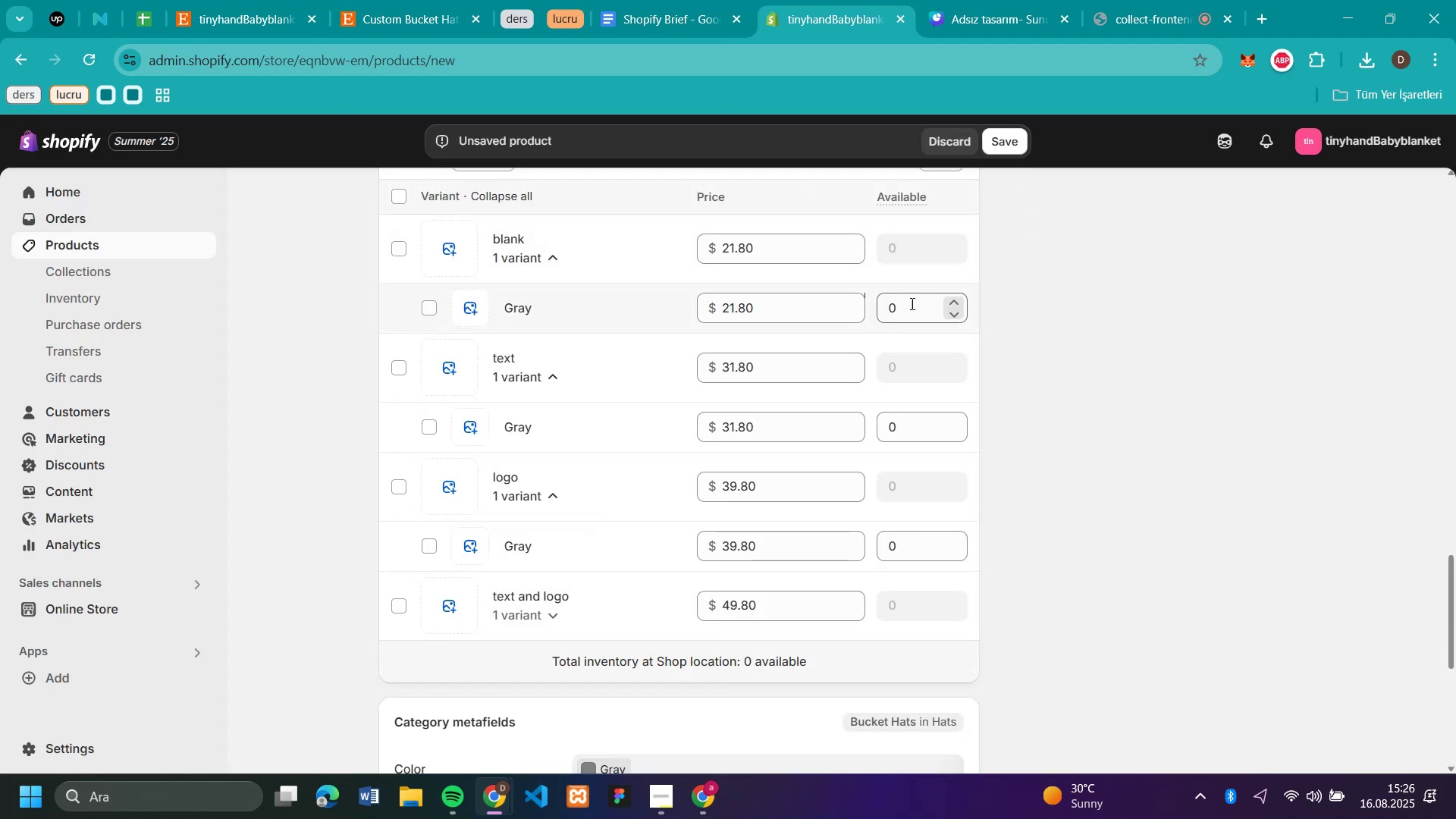 
left_click([918, 302])
 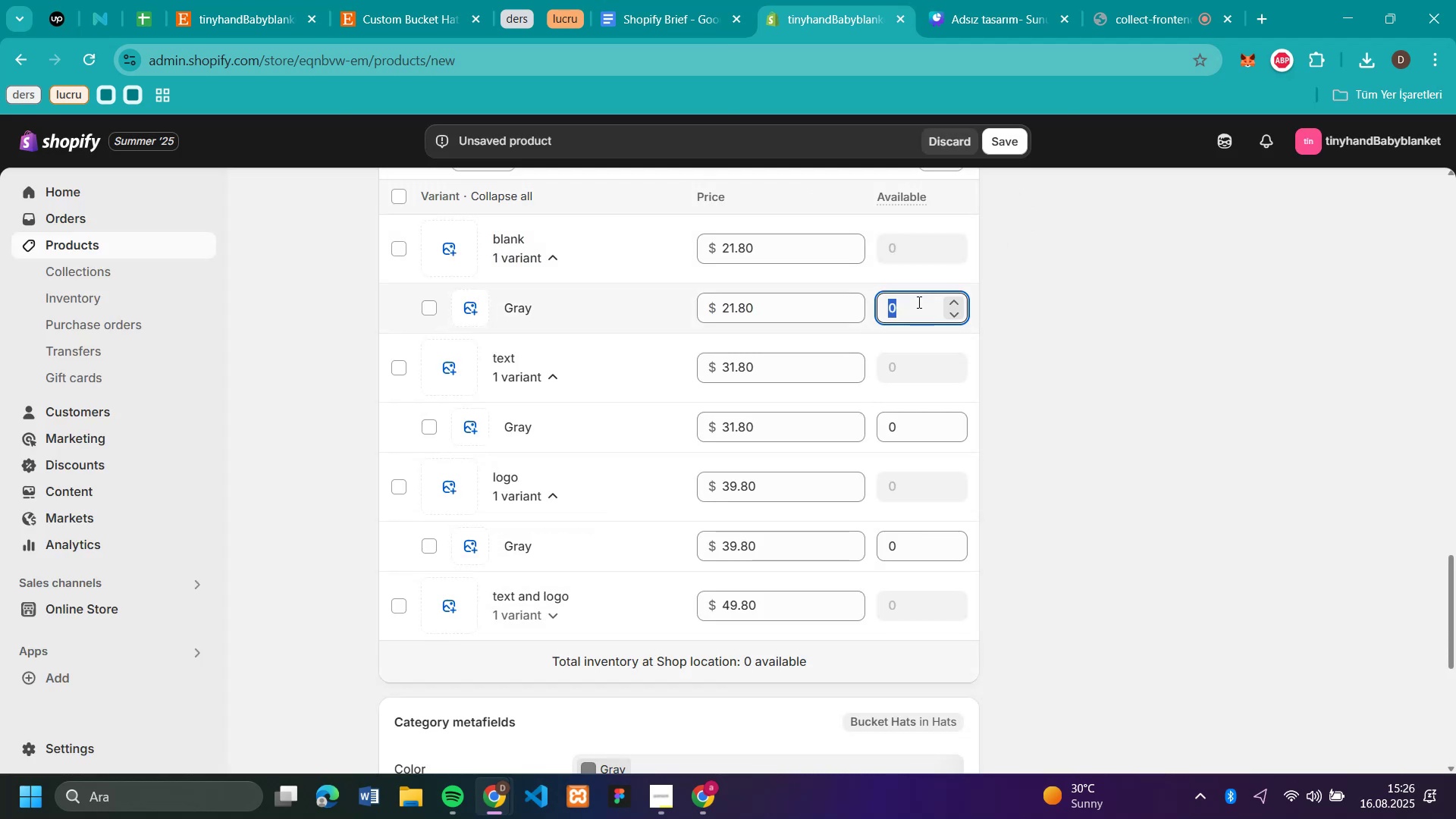 
type(50)
 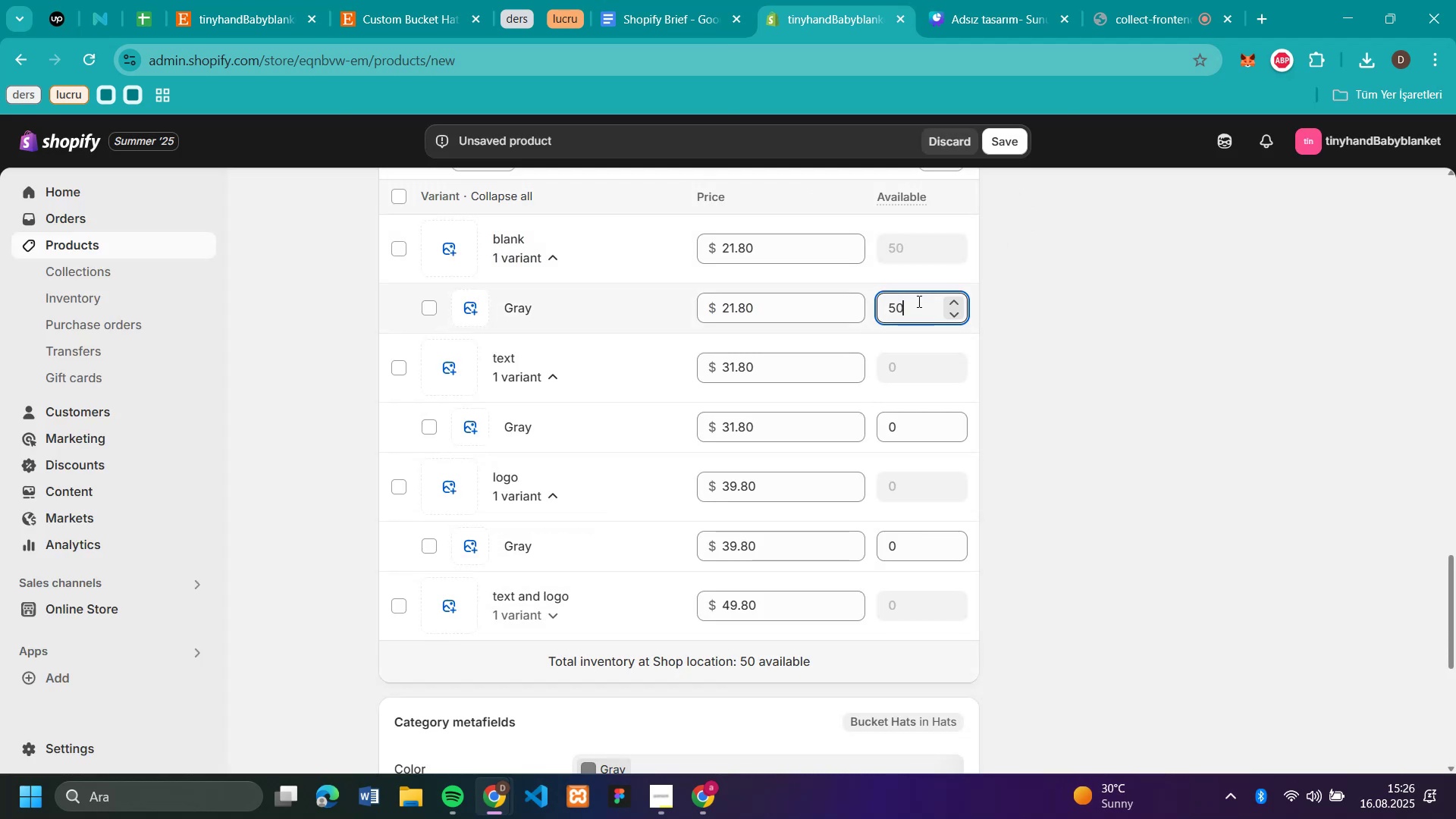 
double_click([918, 301])
 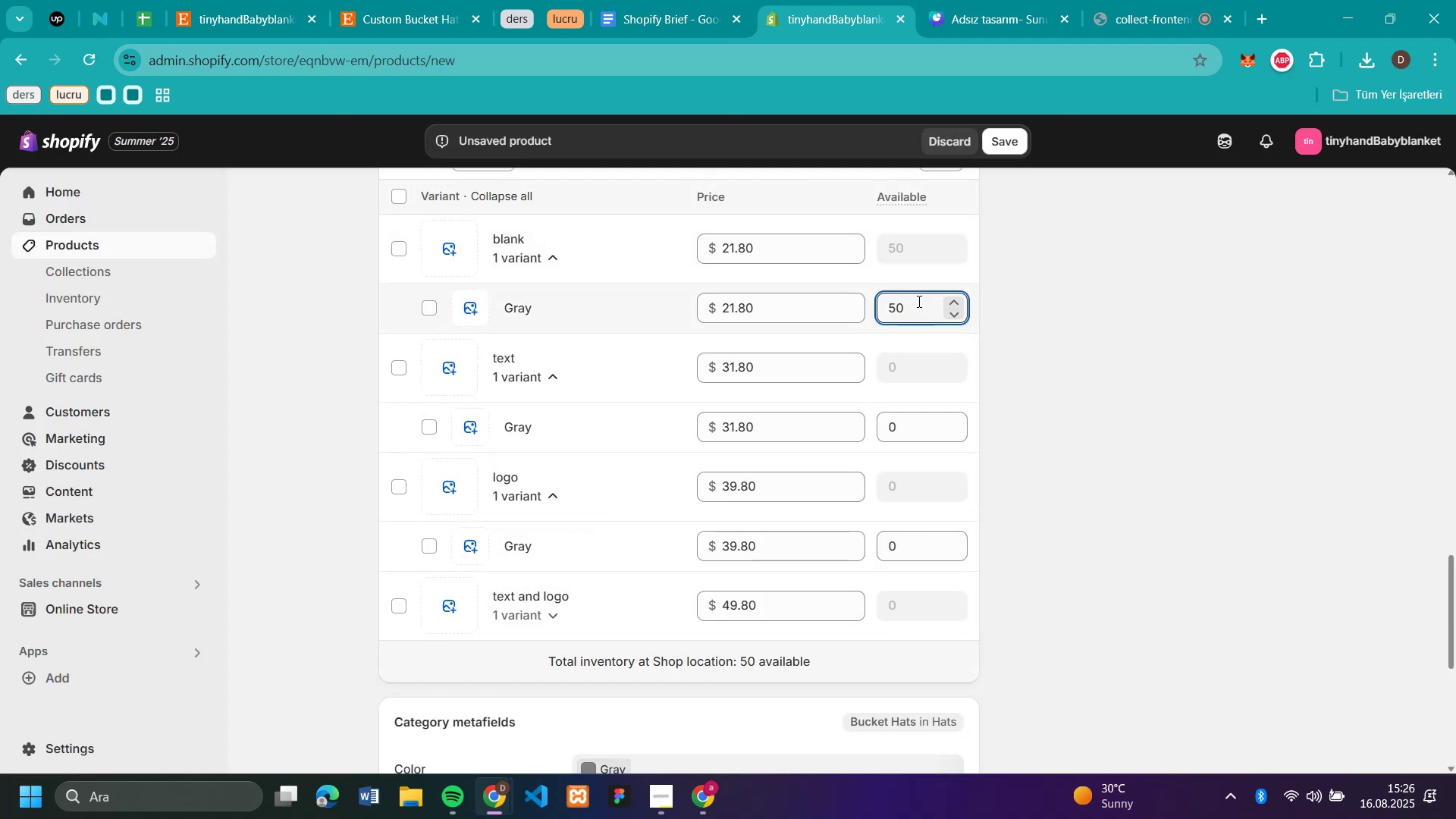 
triple_click([918, 301])
 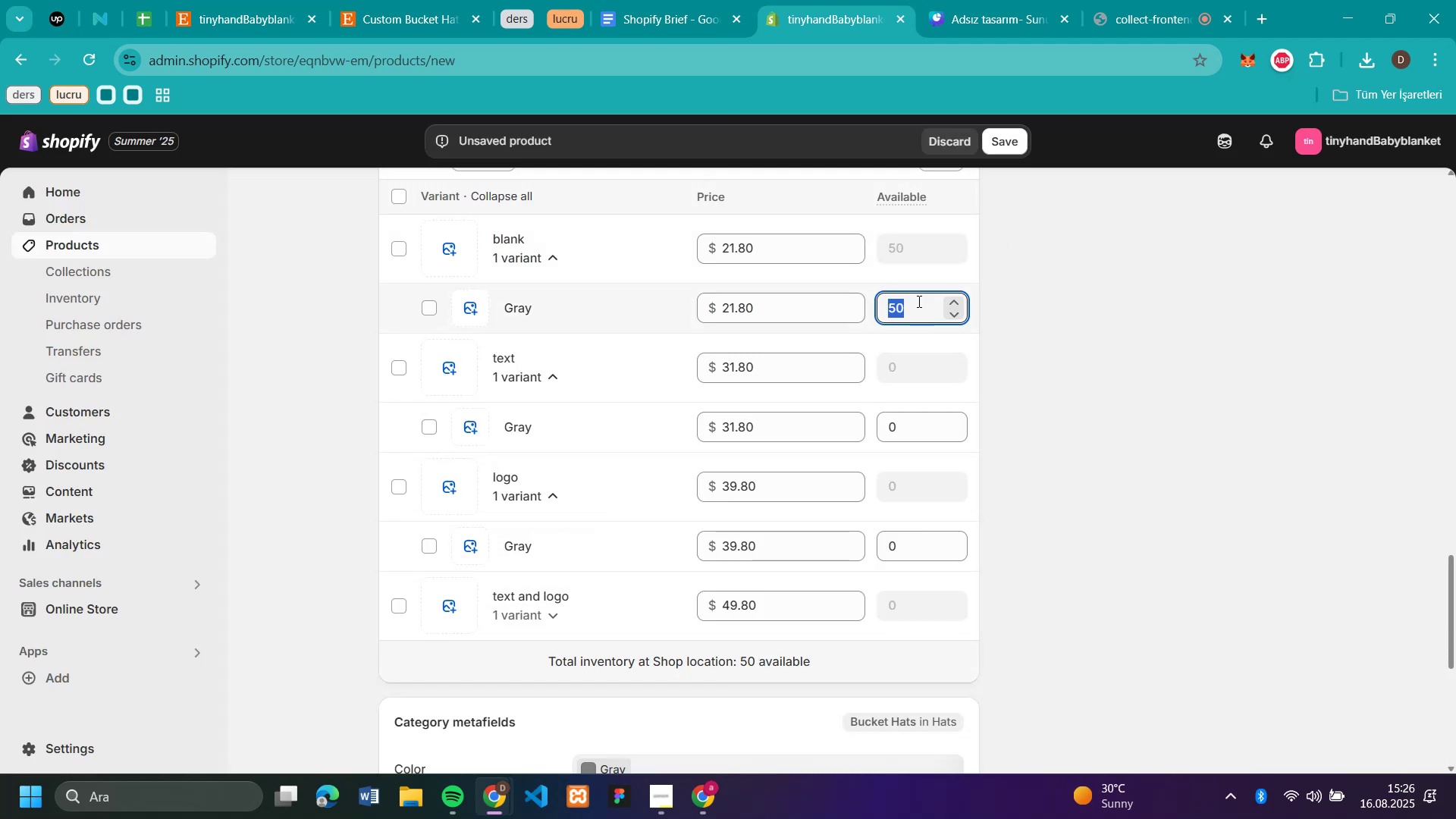 
key(Control+C)
 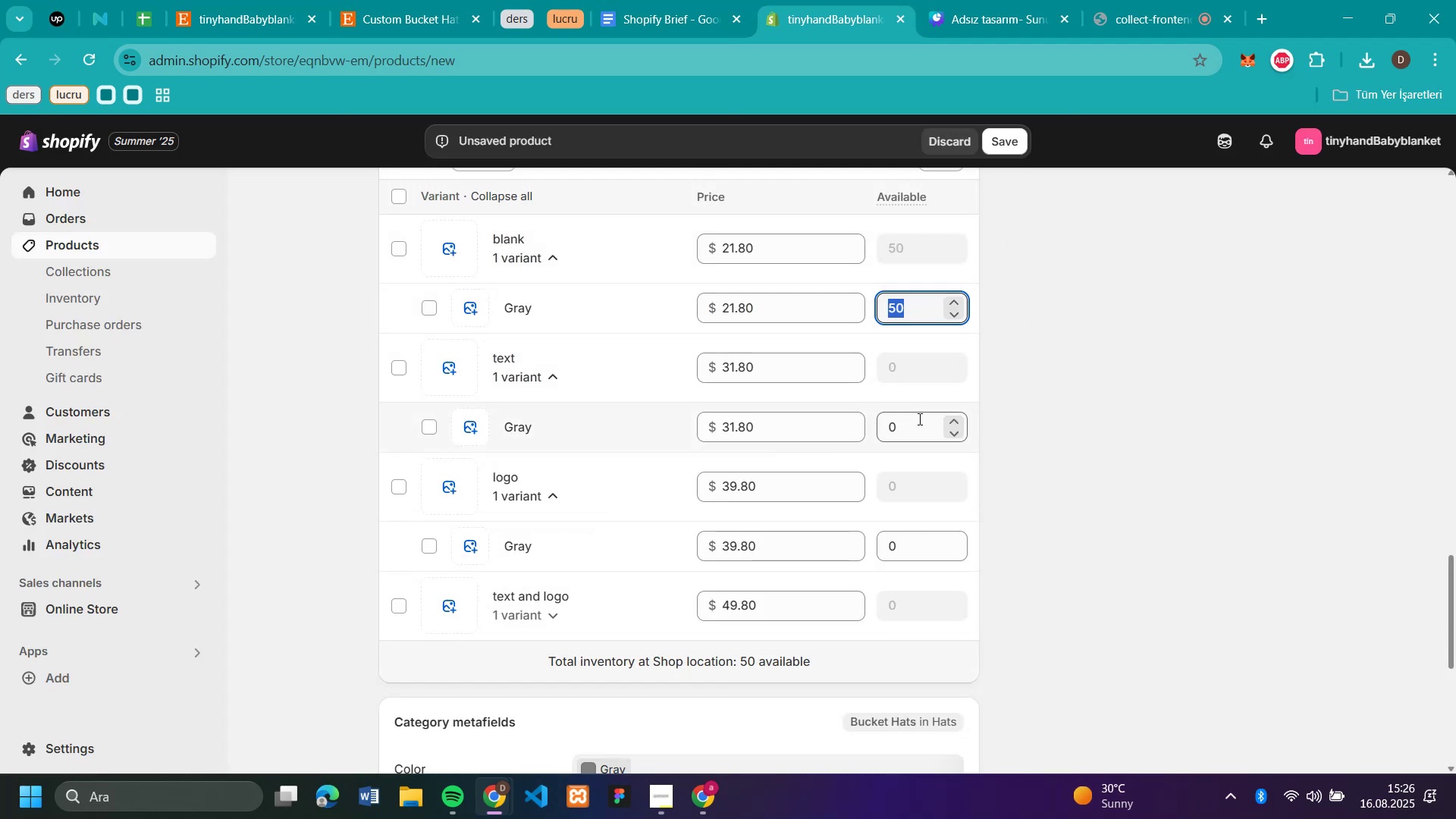 
left_click([918, 419])
 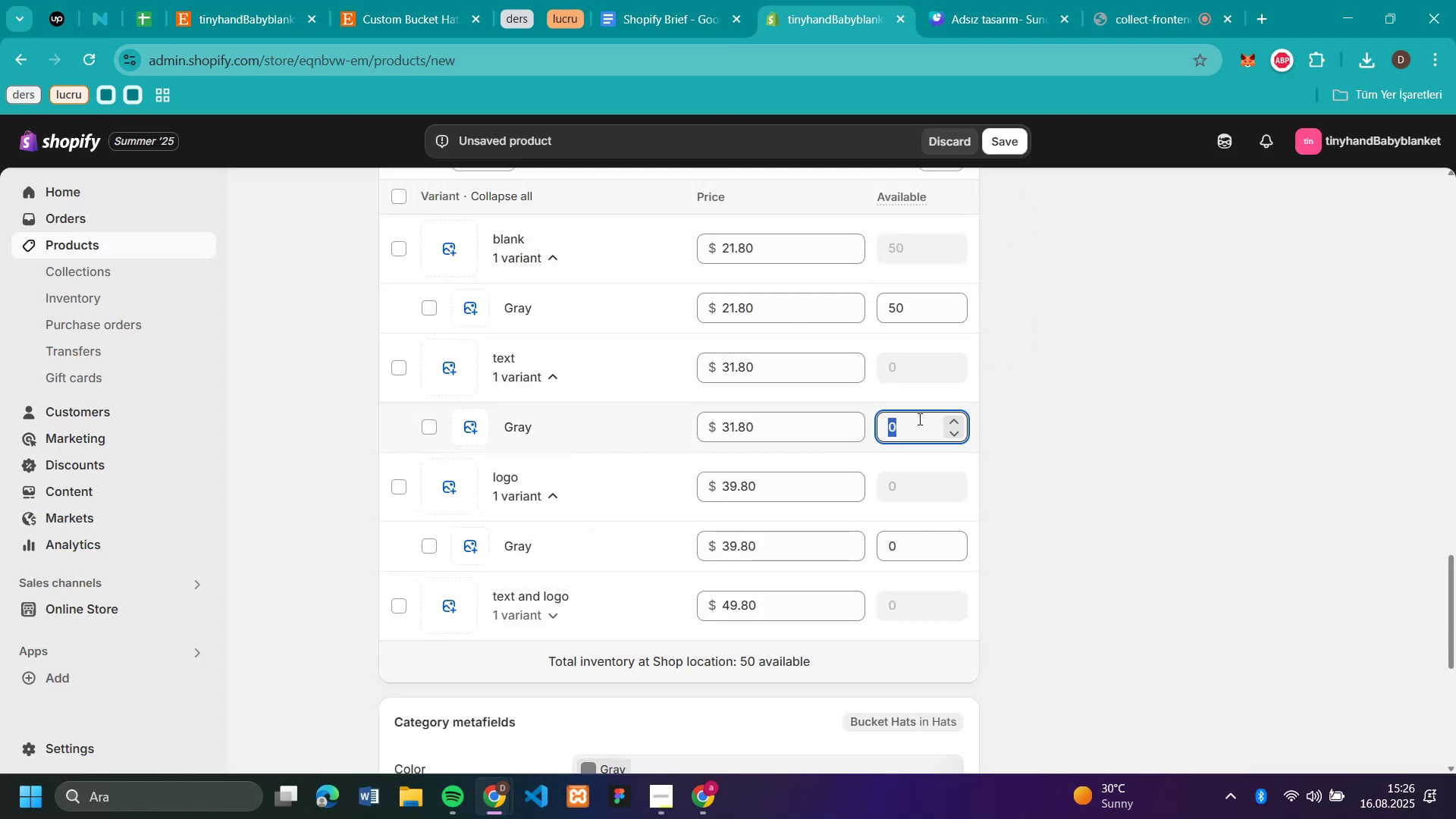 
key(Control+V)
 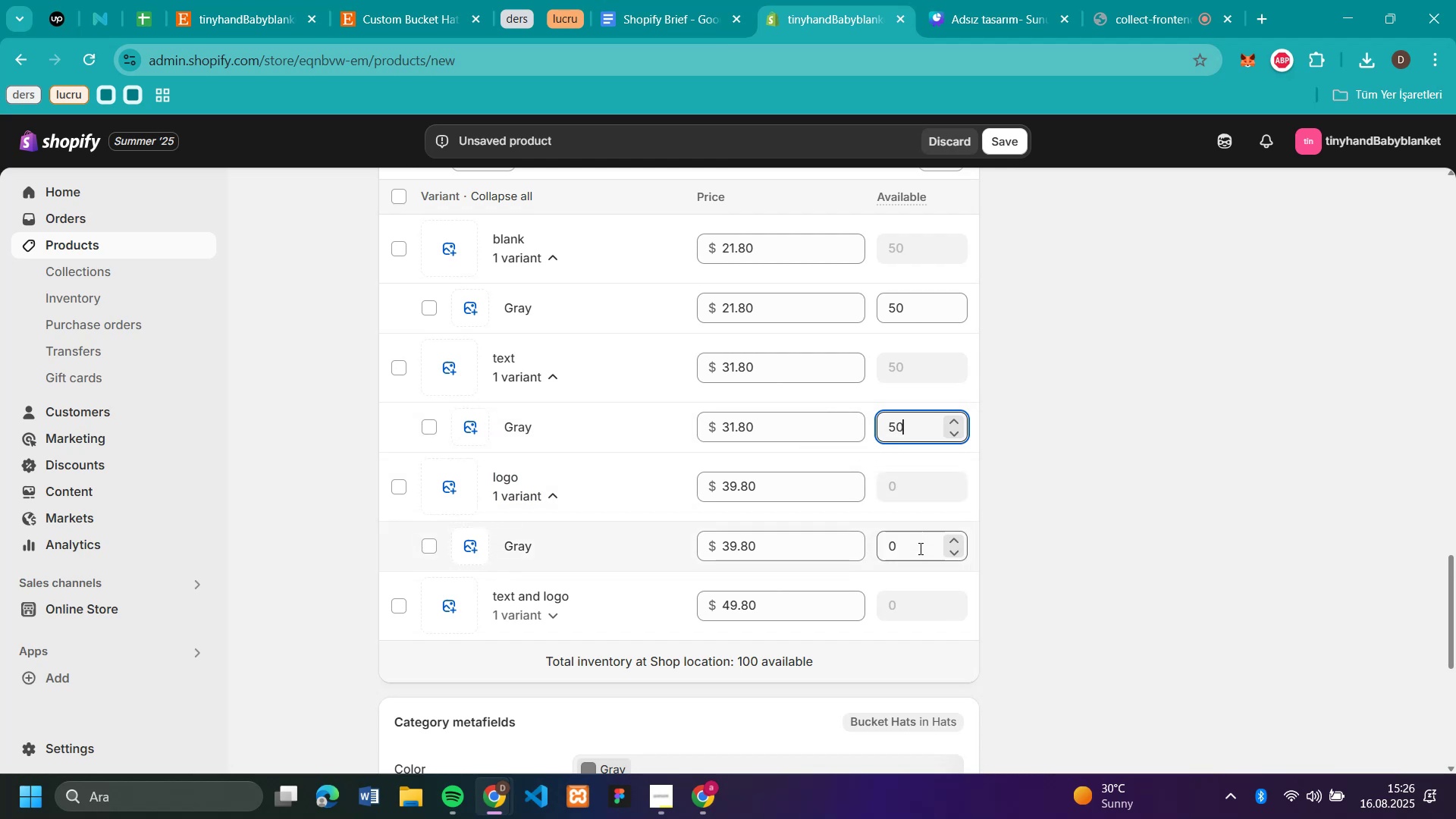 
left_click([919, 551])
 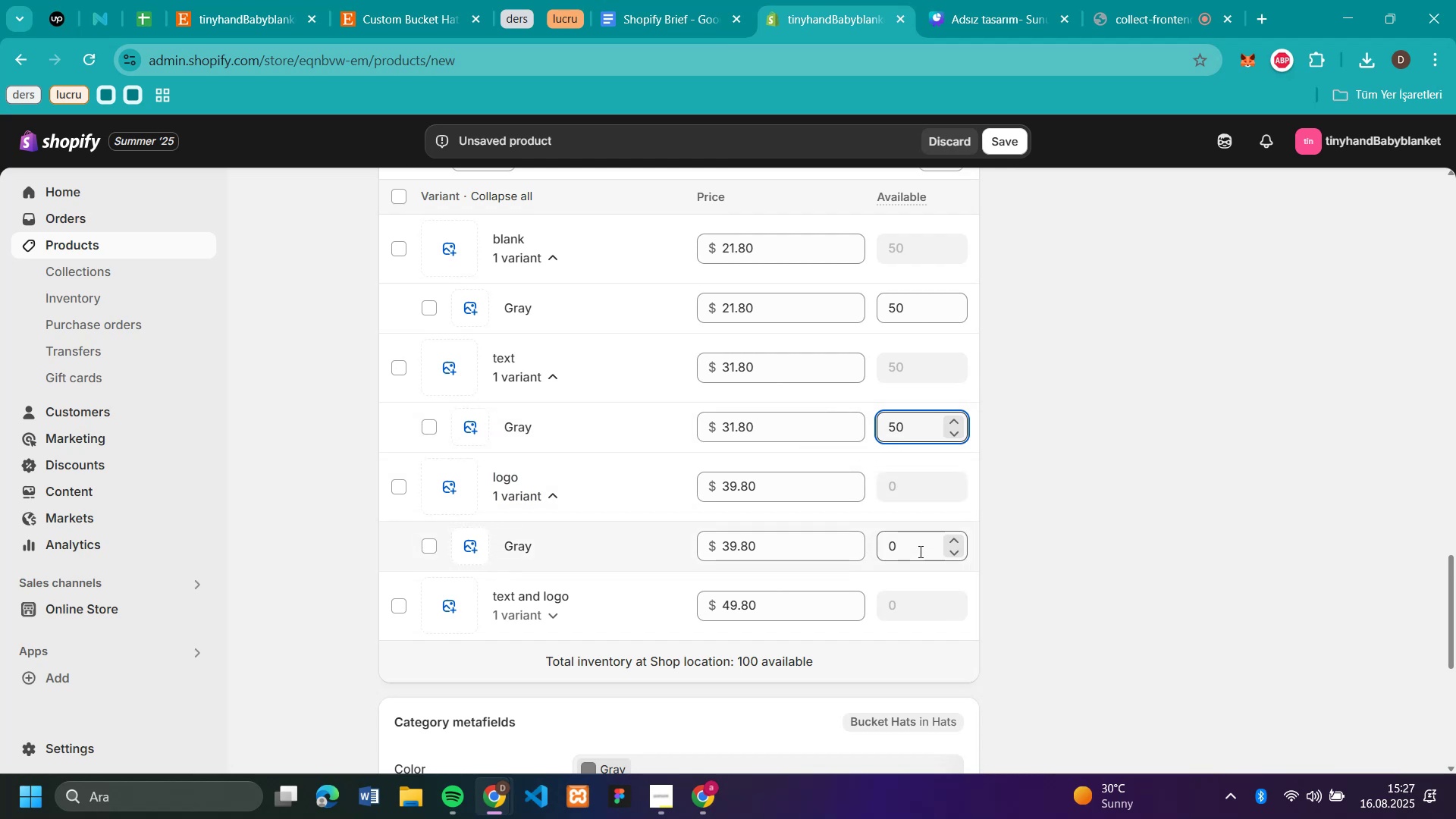 
key(Control+V)
 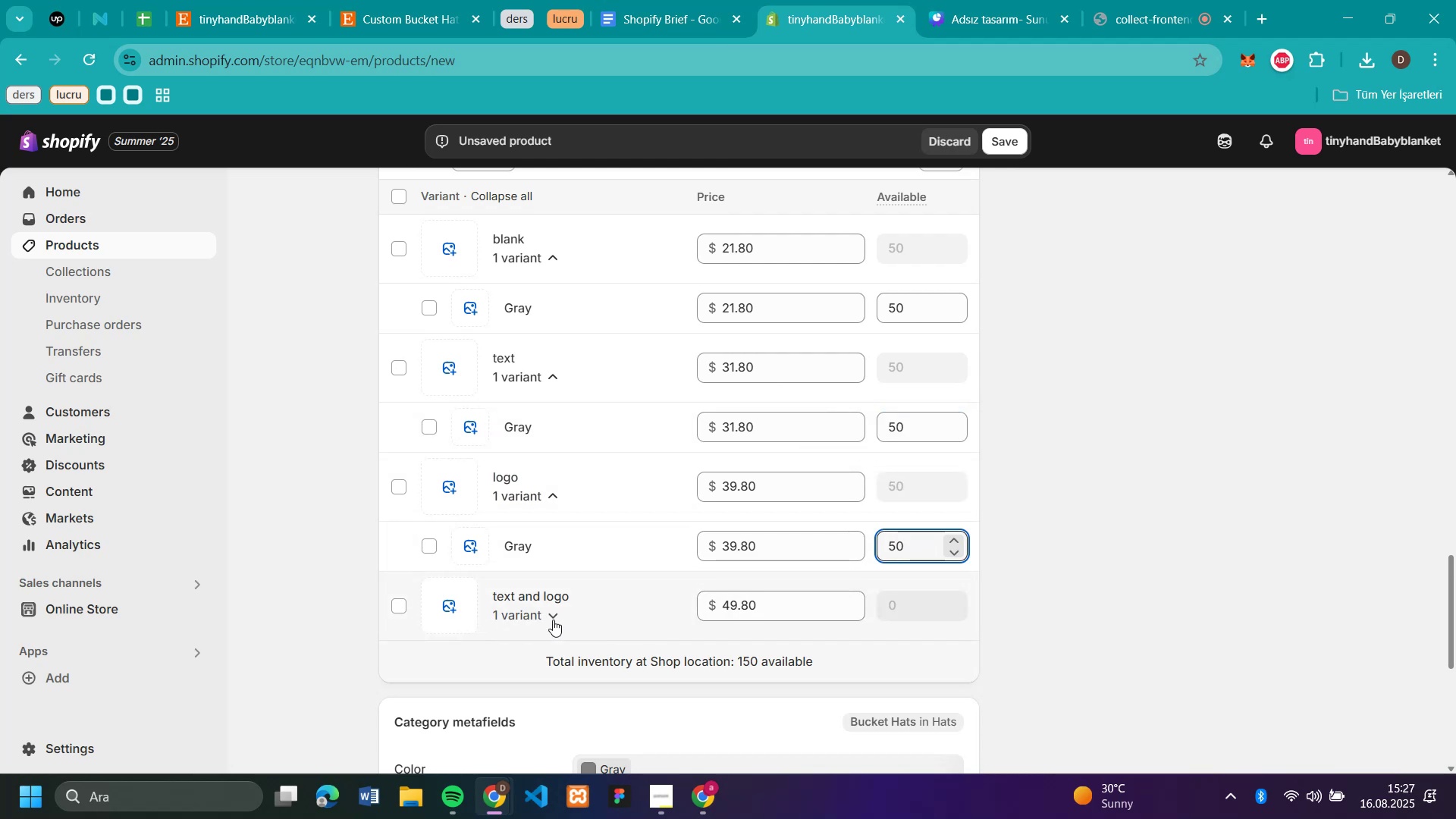 
left_click_drag(start_coordinate=[557, 600], to_coordinate=[563, 604])
 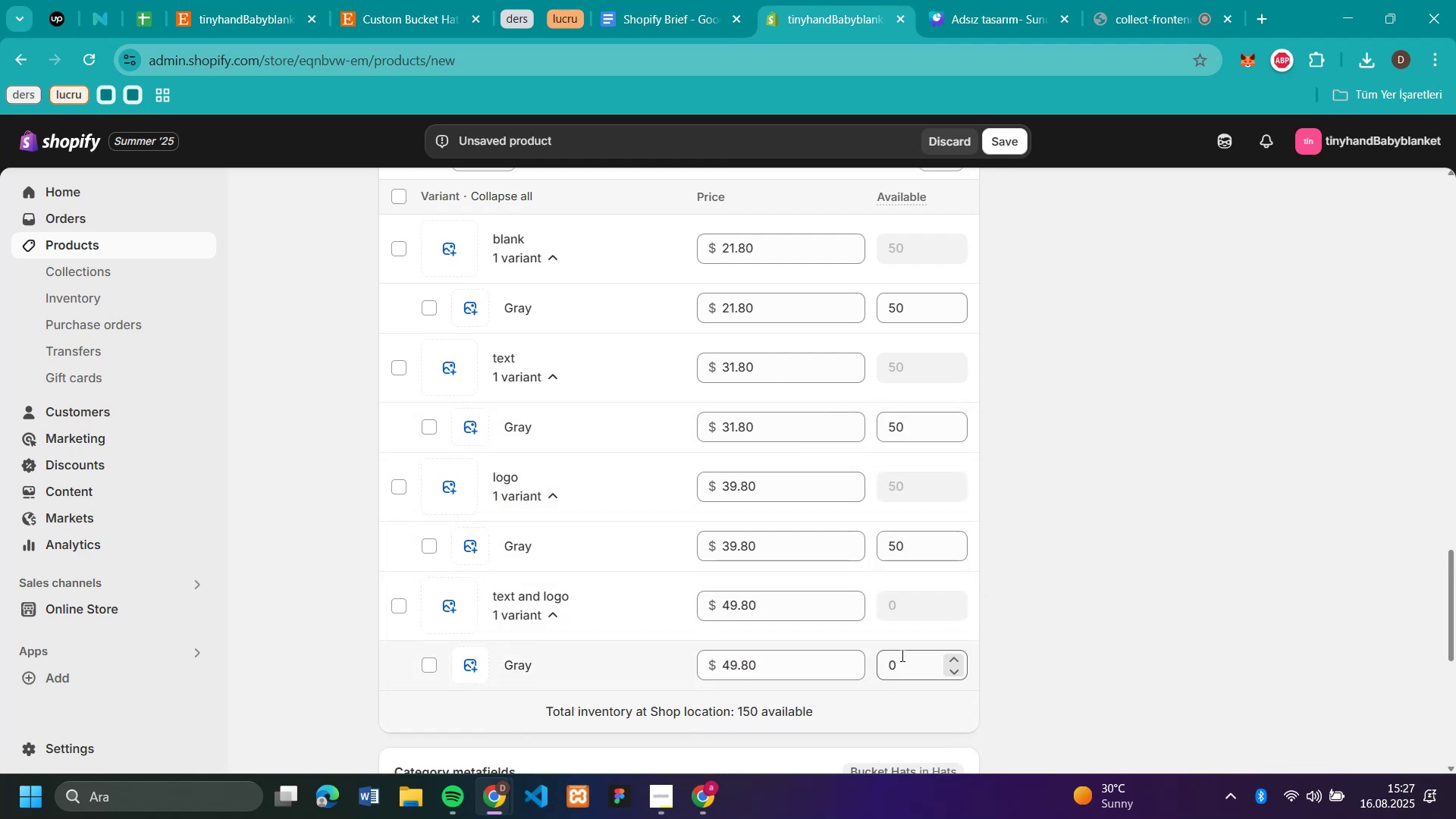 
left_click([901, 655])
 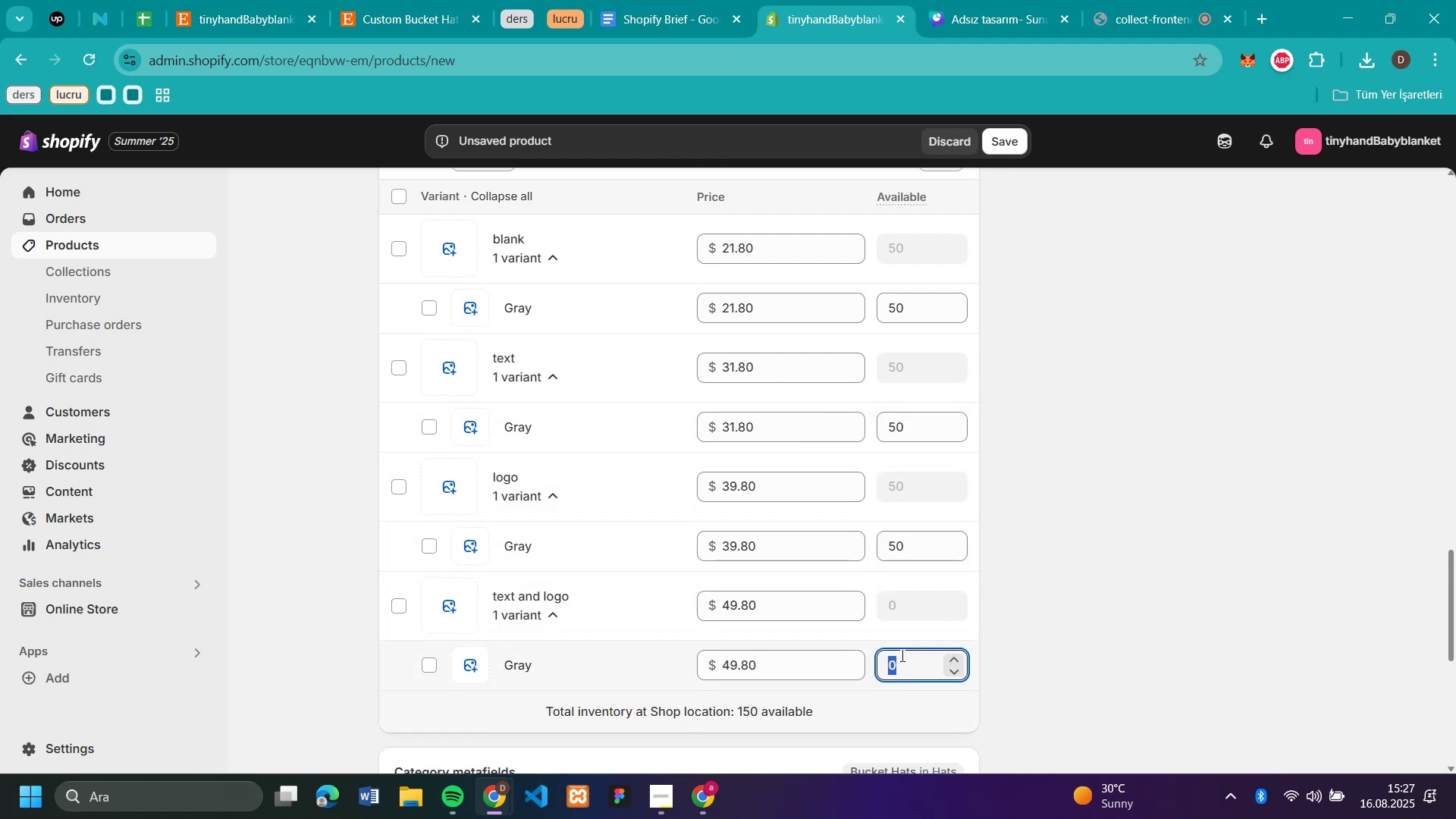 
key(Control+V)
 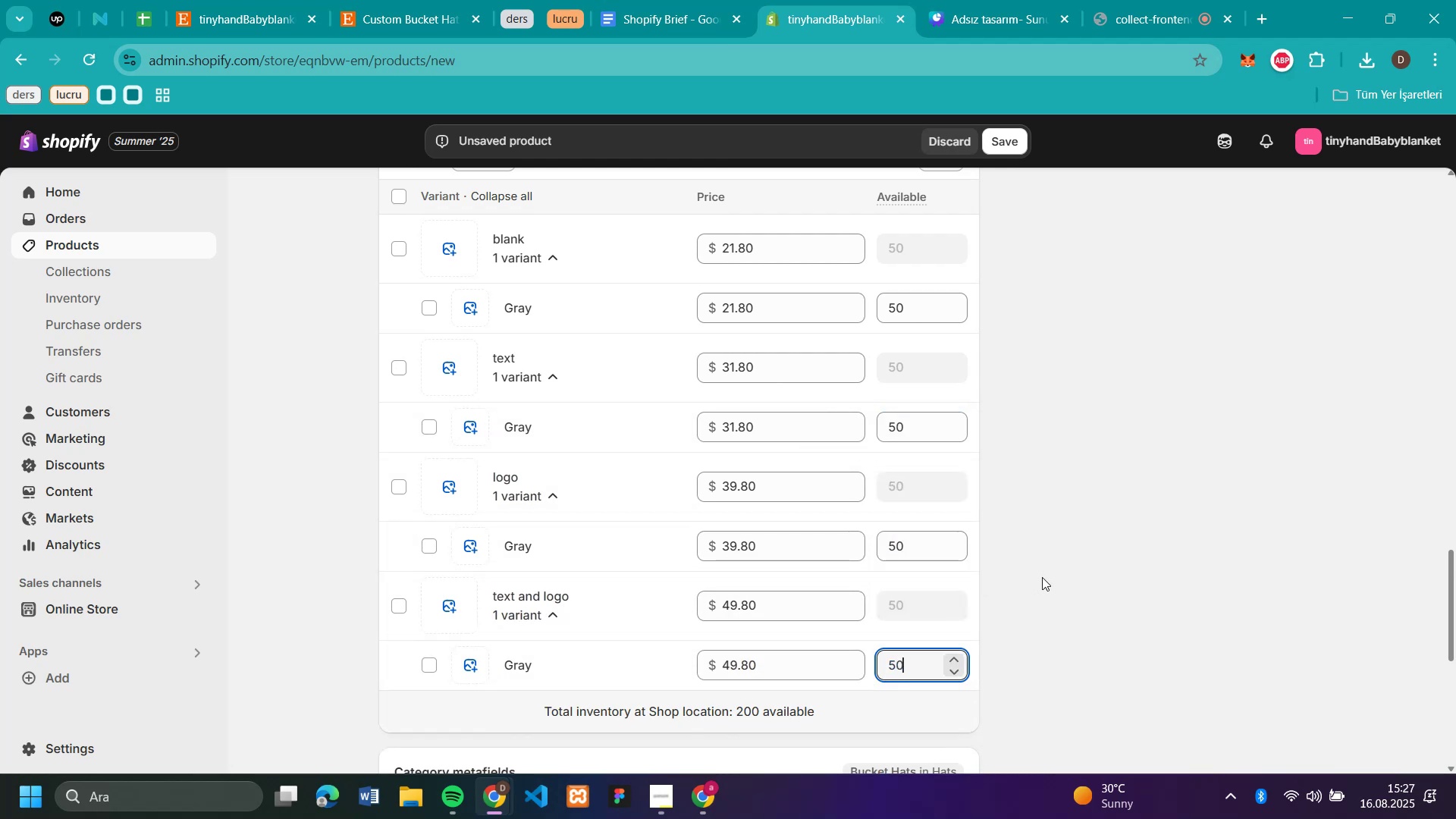 
scroll: coordinate [921, 259], scroll_direction: up, amount: 24.0
 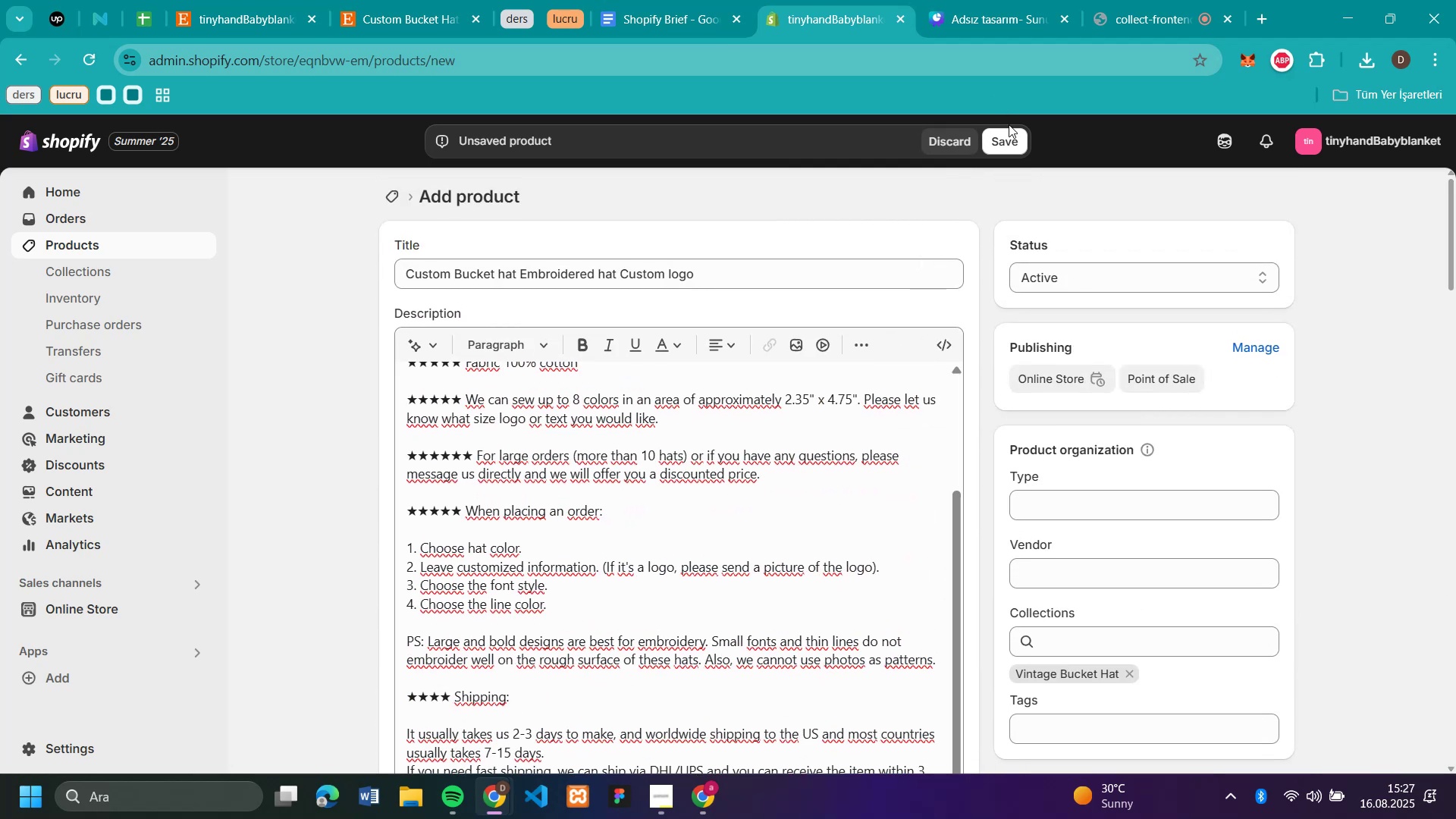 
left_click([1009, 135])
 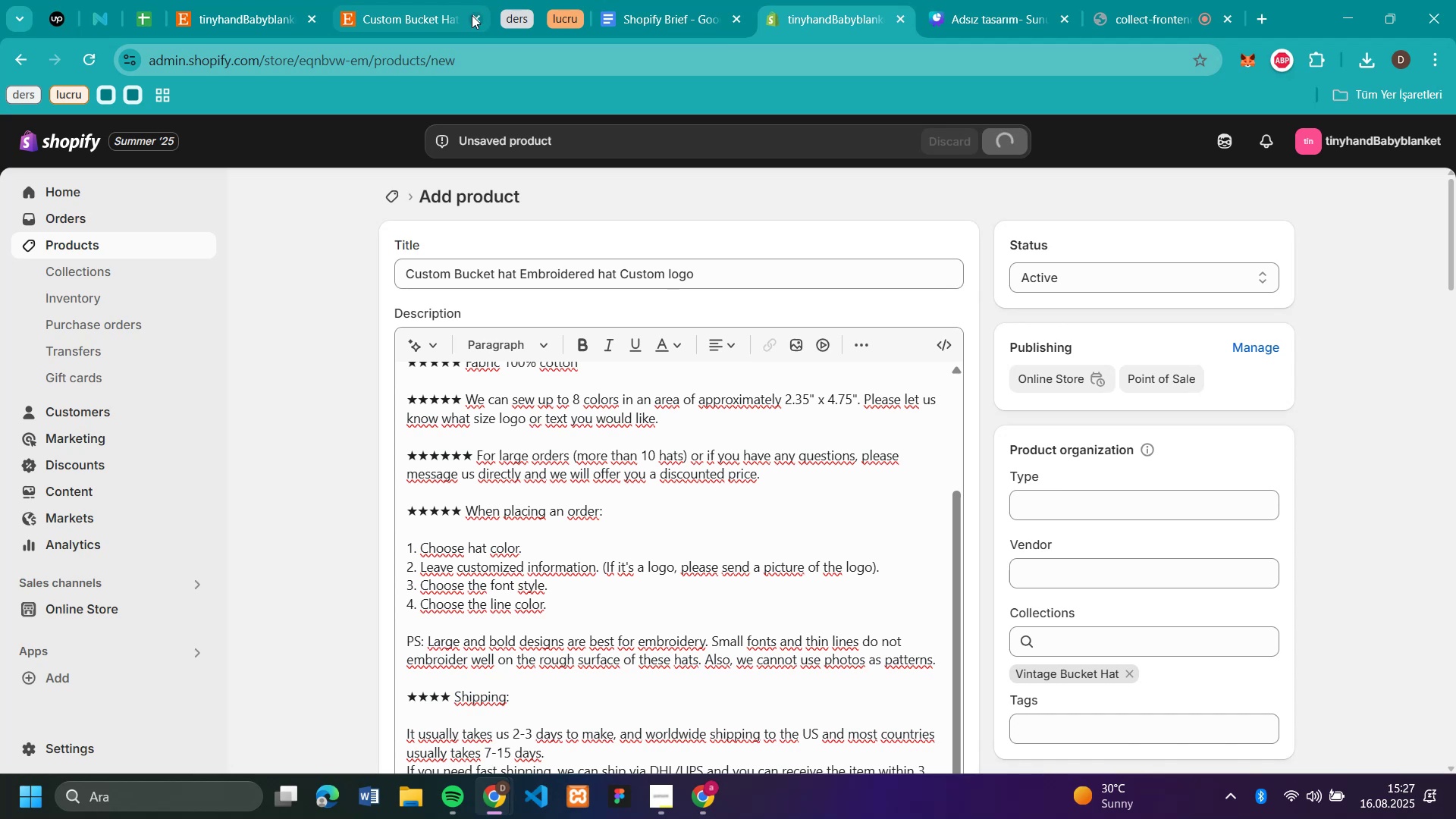 
left_click([474, 23])
 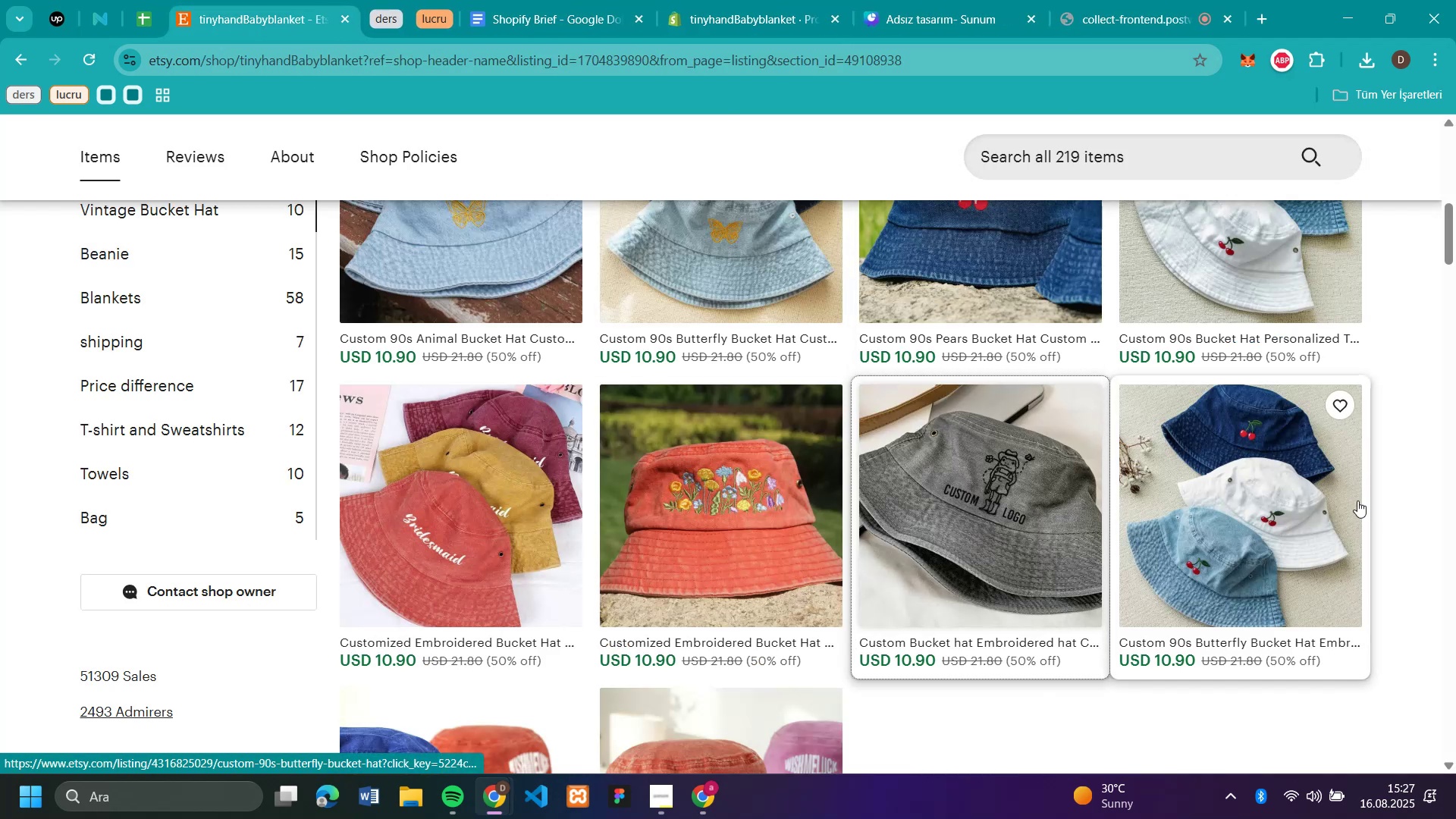 
scroll: coordinate [1455, 477], scroll_direction: up, amount: 3.0
 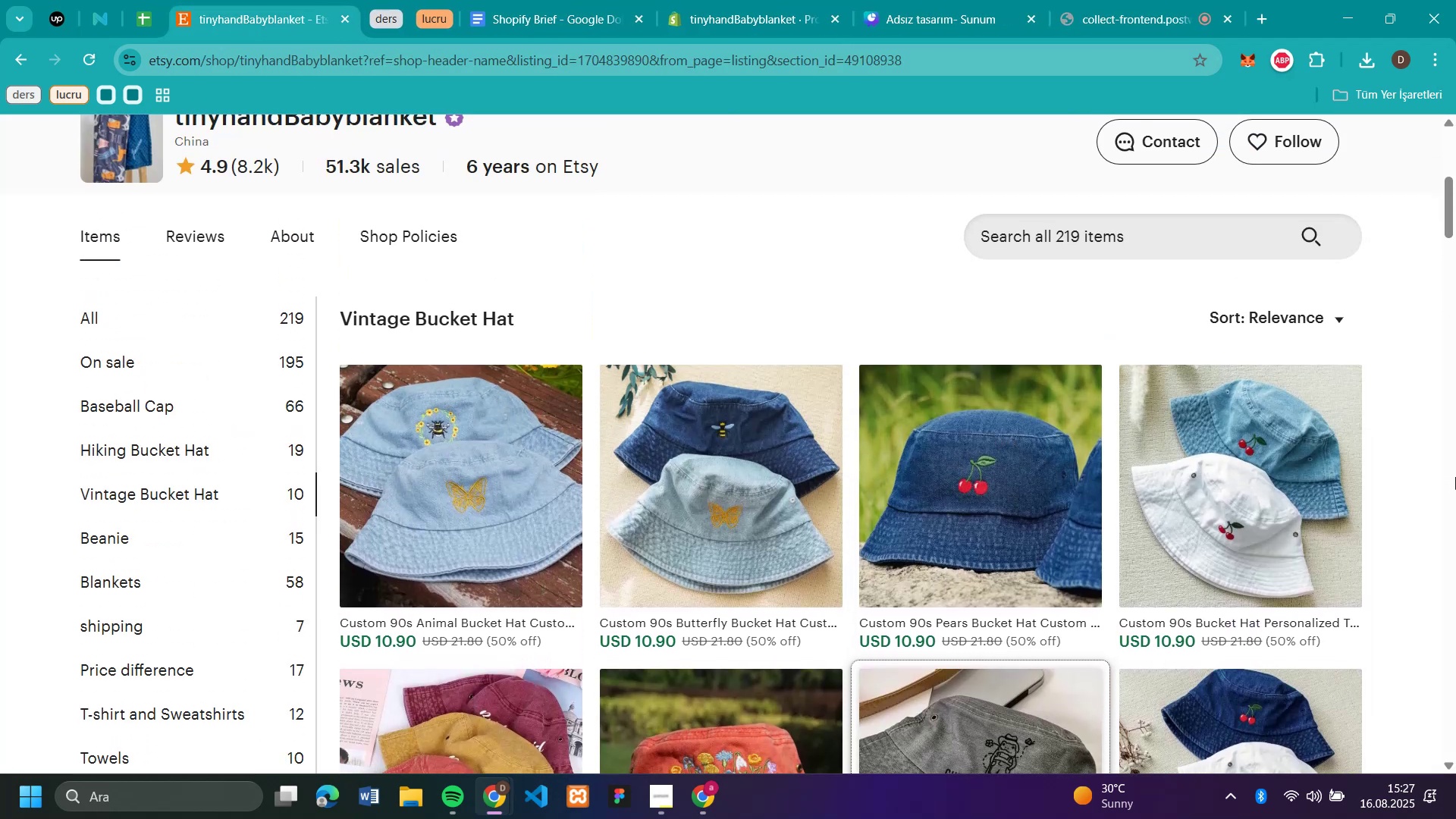 
scroll: coordinate [1455, 477], scroll_direction: down, amount: 6.0
 